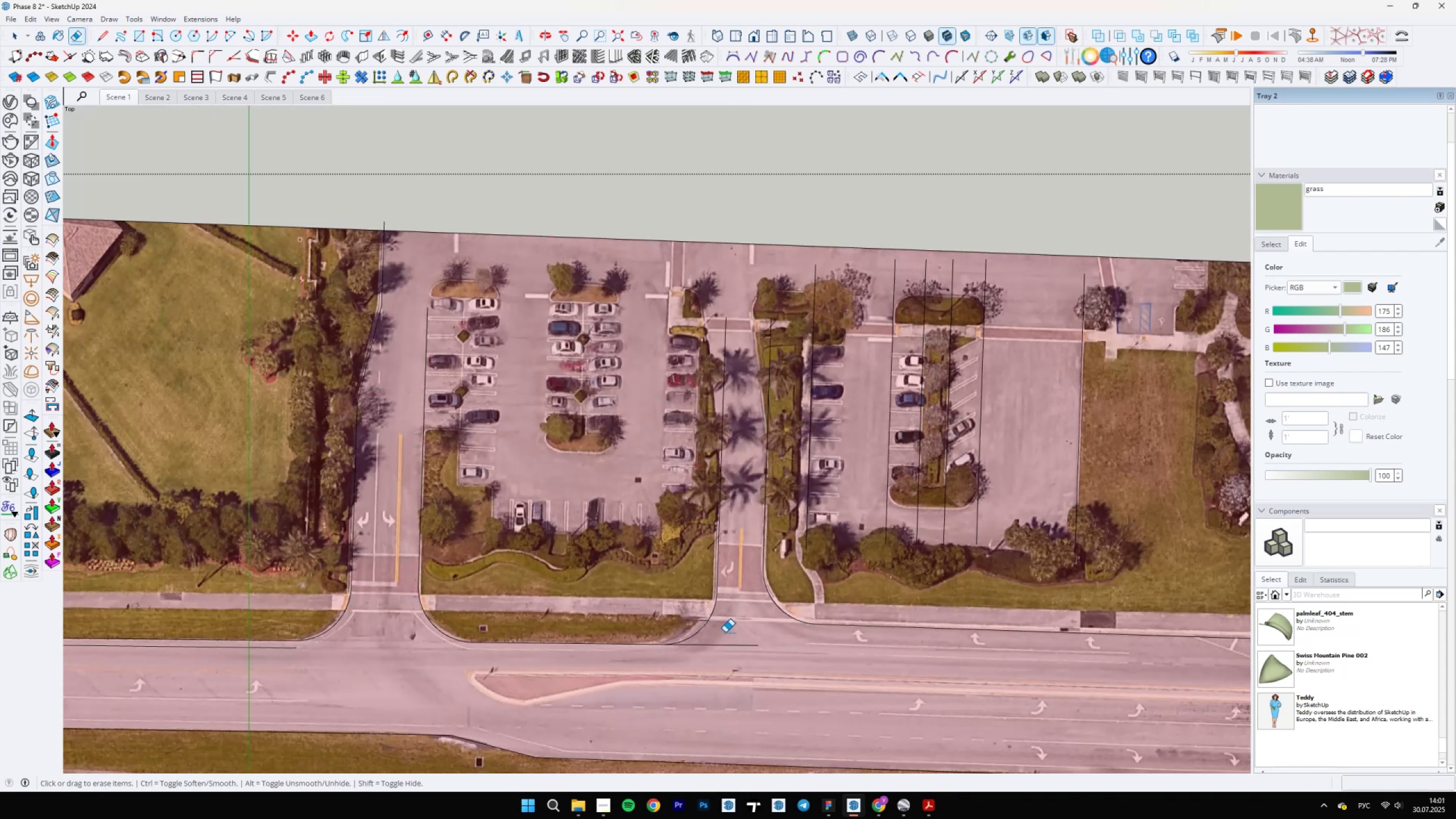 
scroll: coordinate [683, 617], scroll_direction: up, amount: 13.0
 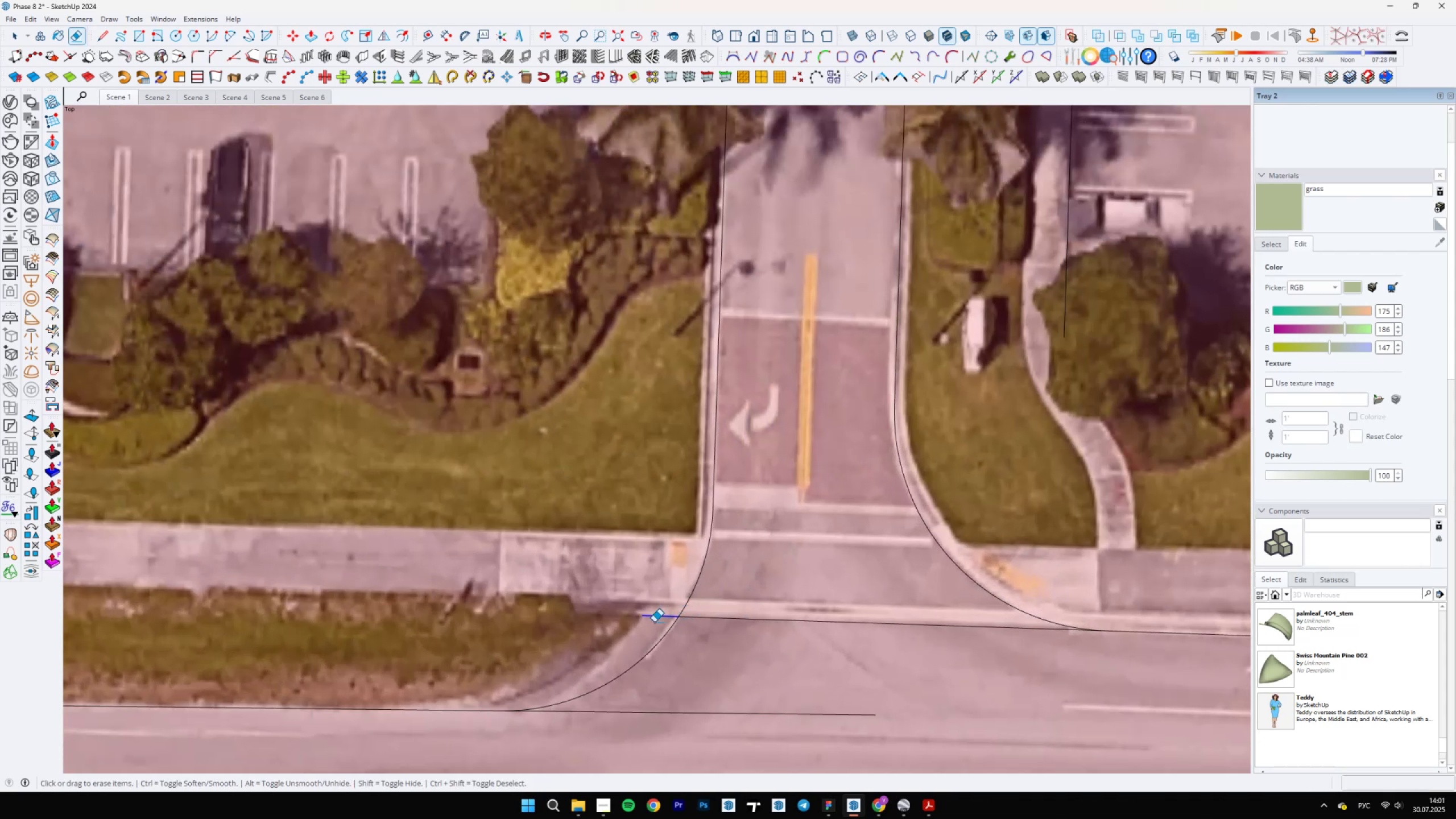 
key(Control+Z)
 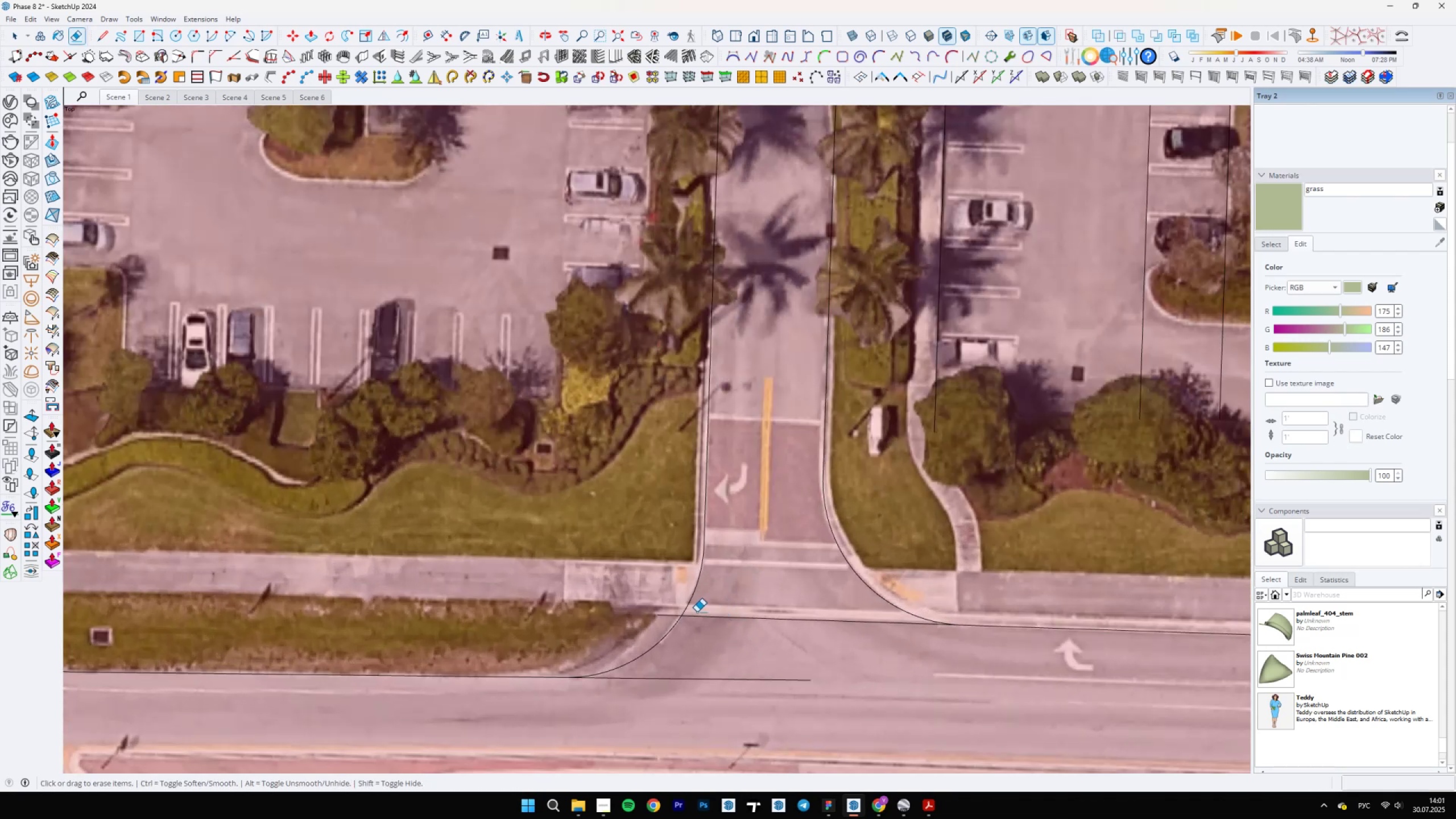 
left_click_drag(start_coordinate=[659, 615], to_coordinate=[654, 622])
 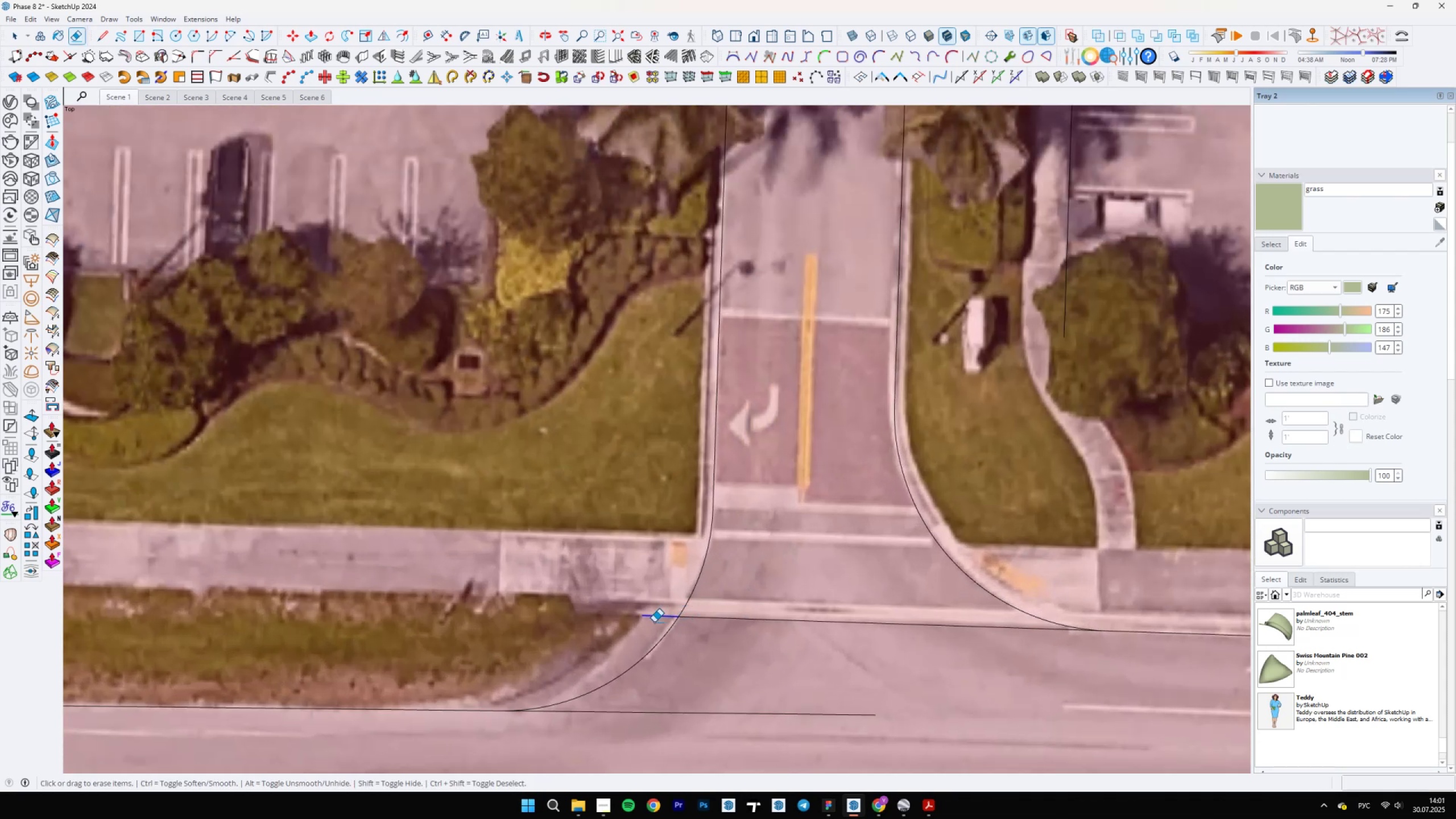 
scroll: coordinate [742, 660], scroll_direction: down, amount: 6.0
 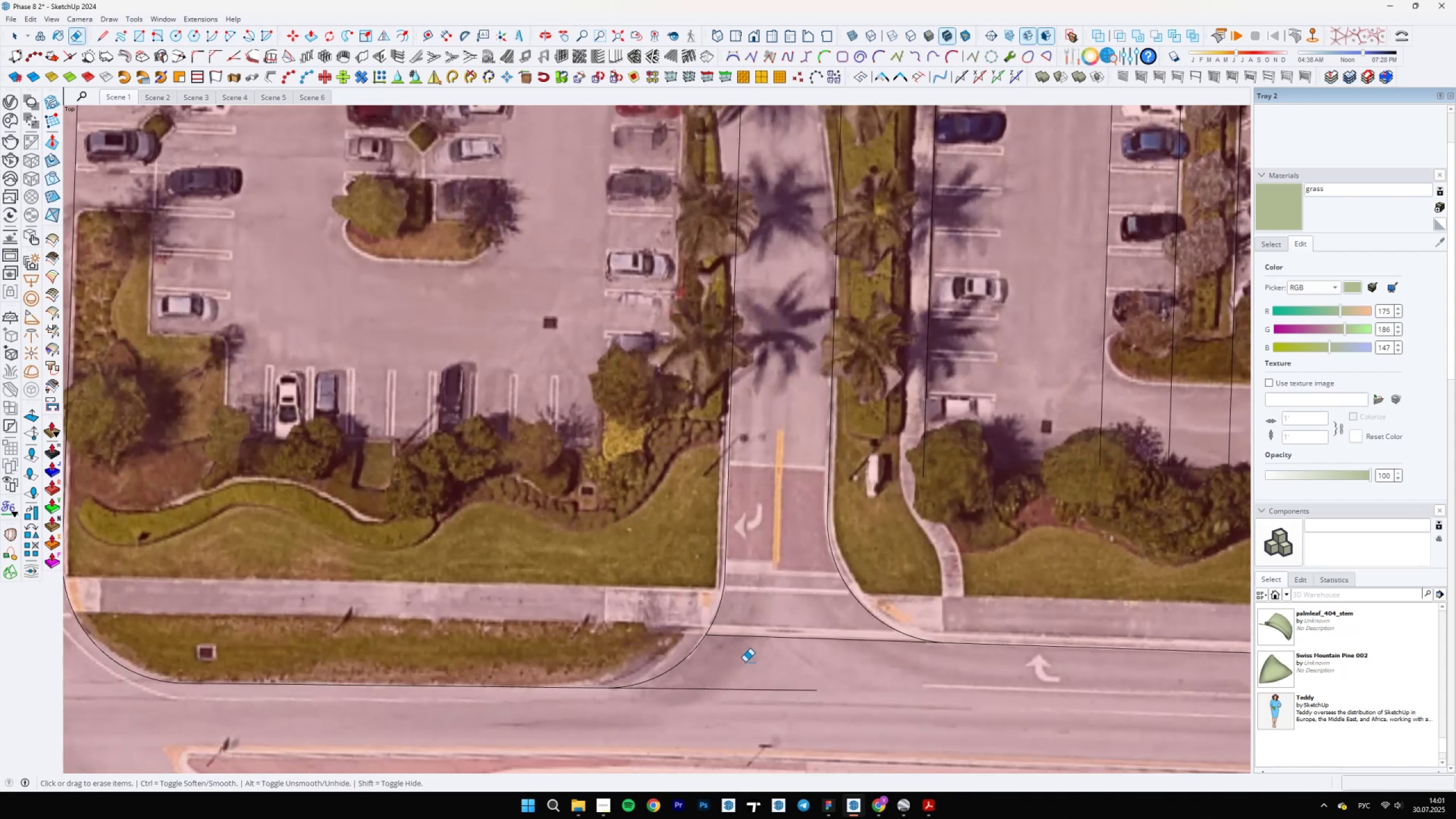 
left_click_drag(start_coordinate=[745, 667], to_coordinate=[713, 702])
 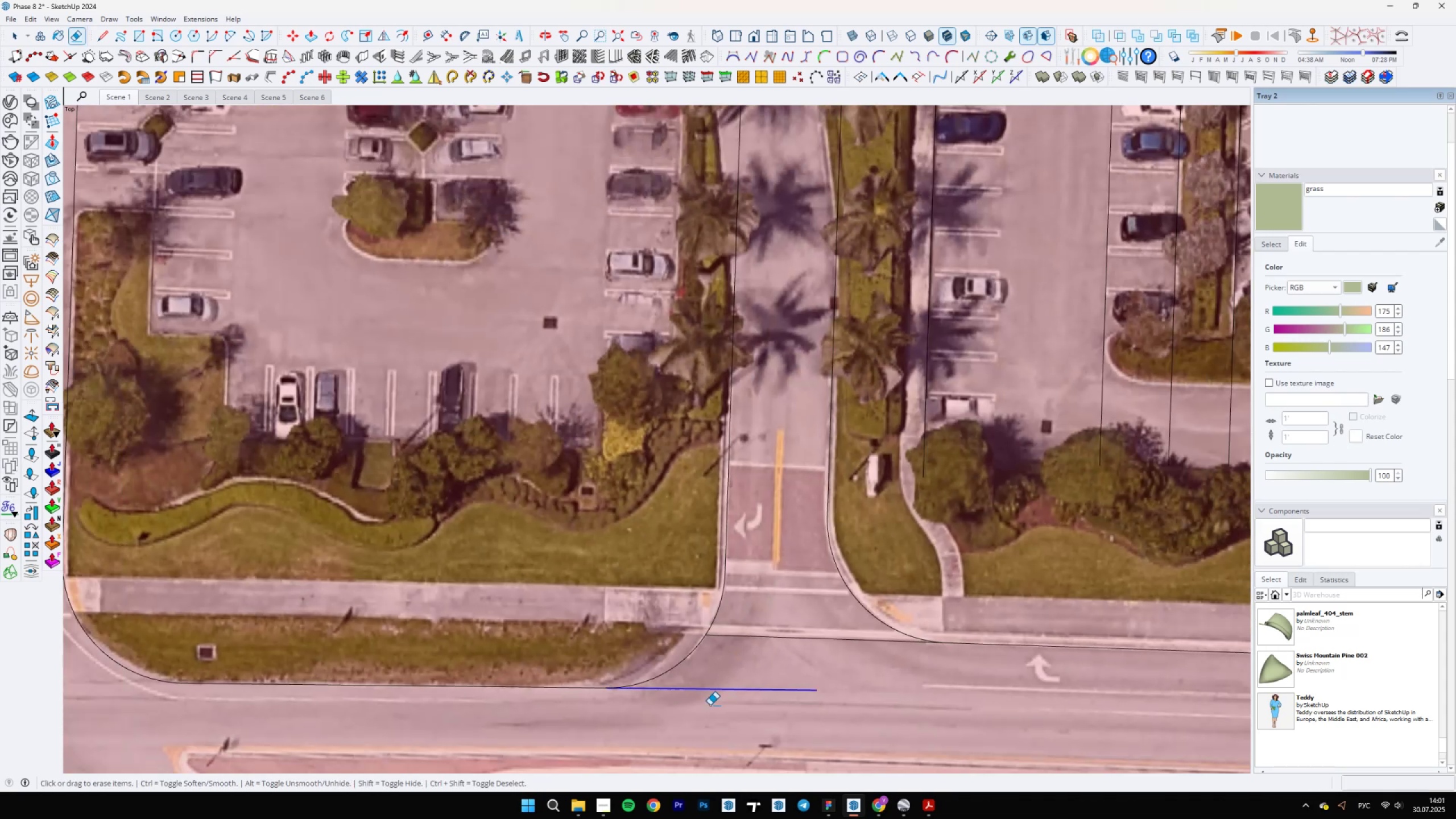 
scroll: coordinate [706, 627], scroll_direction: down, amount: 17.0
 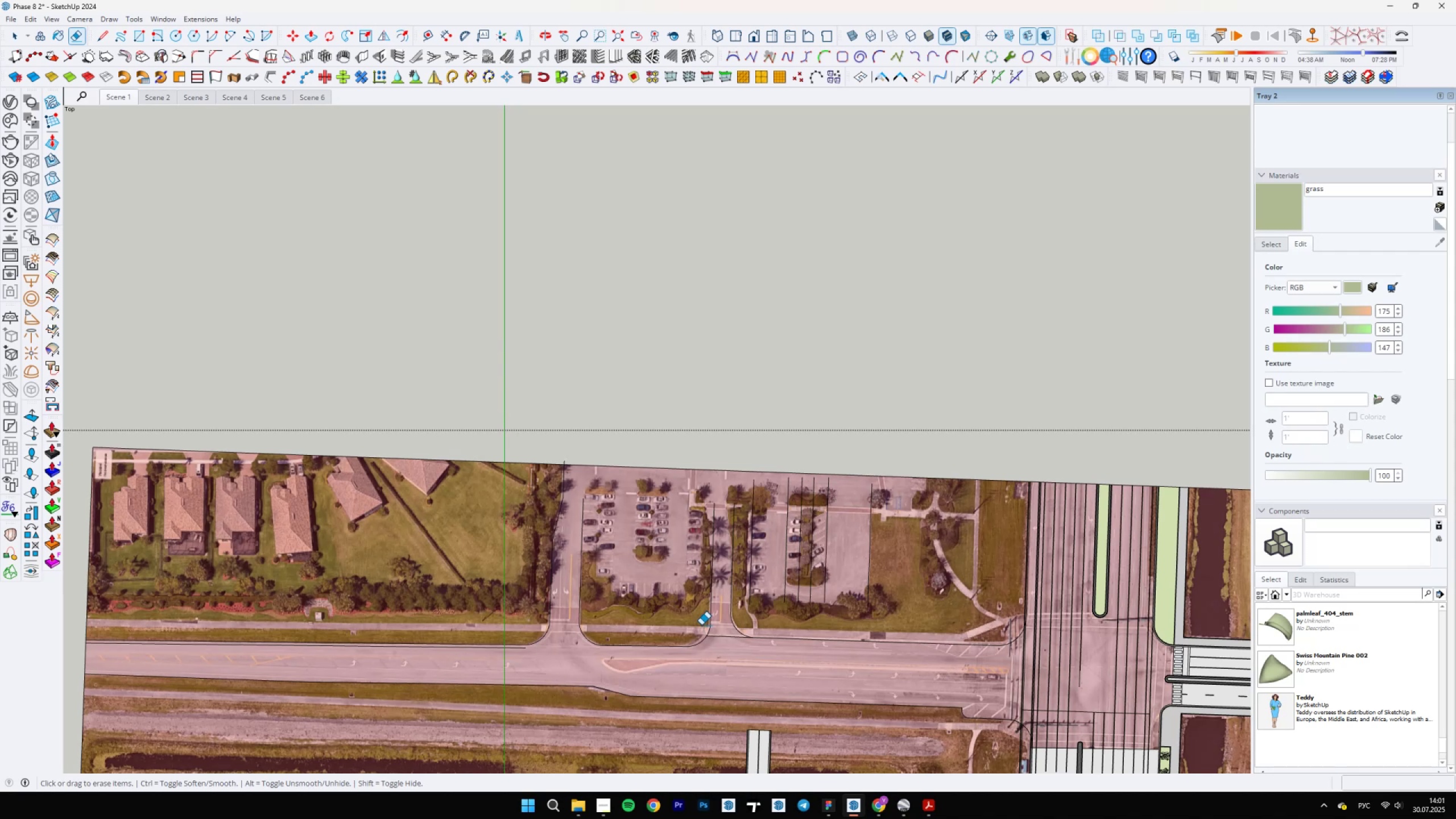 
wait(6.38)
 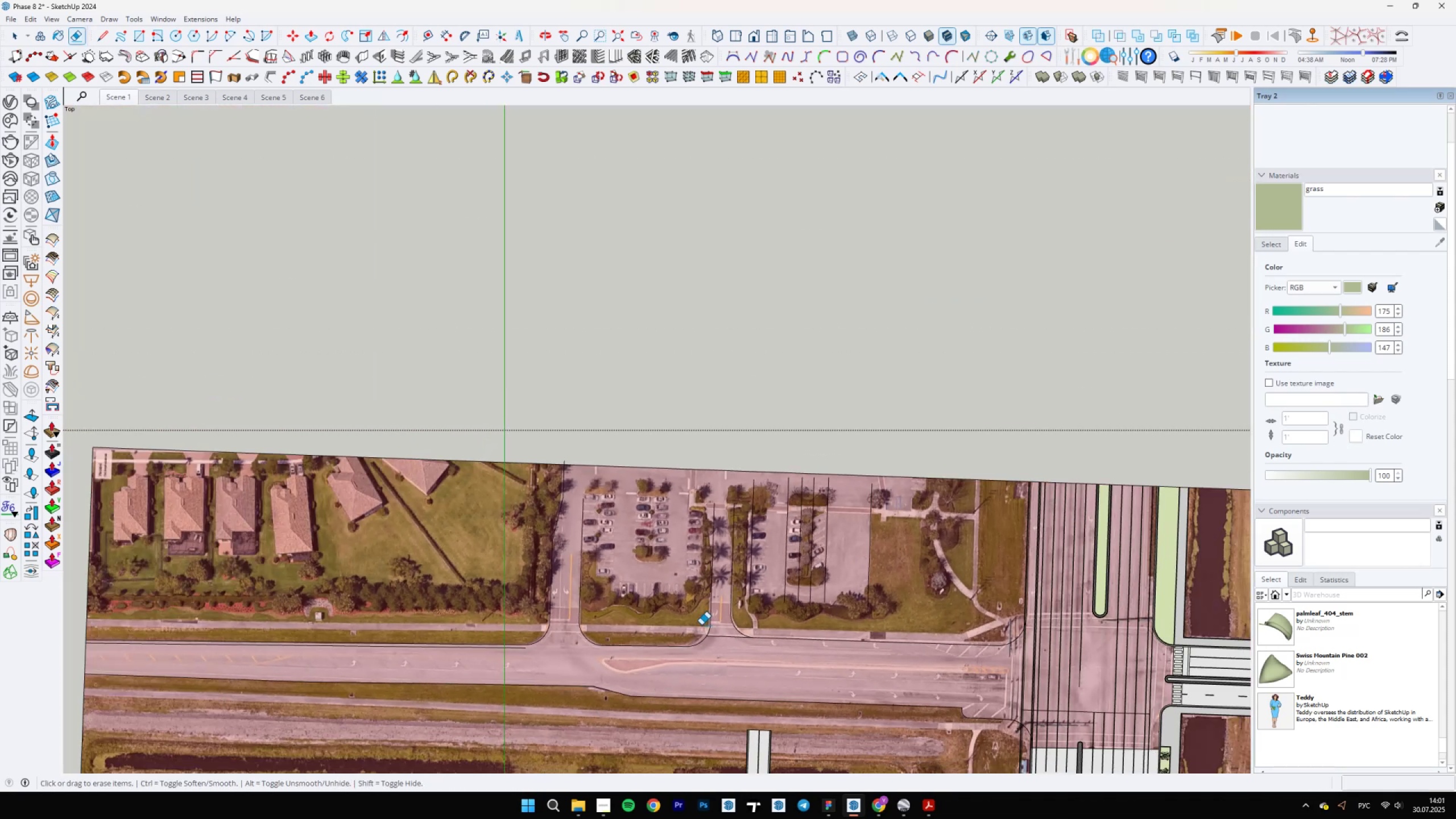 
scroll: coordinate [542, 486], scroll_direction: up, amount: 6.0
 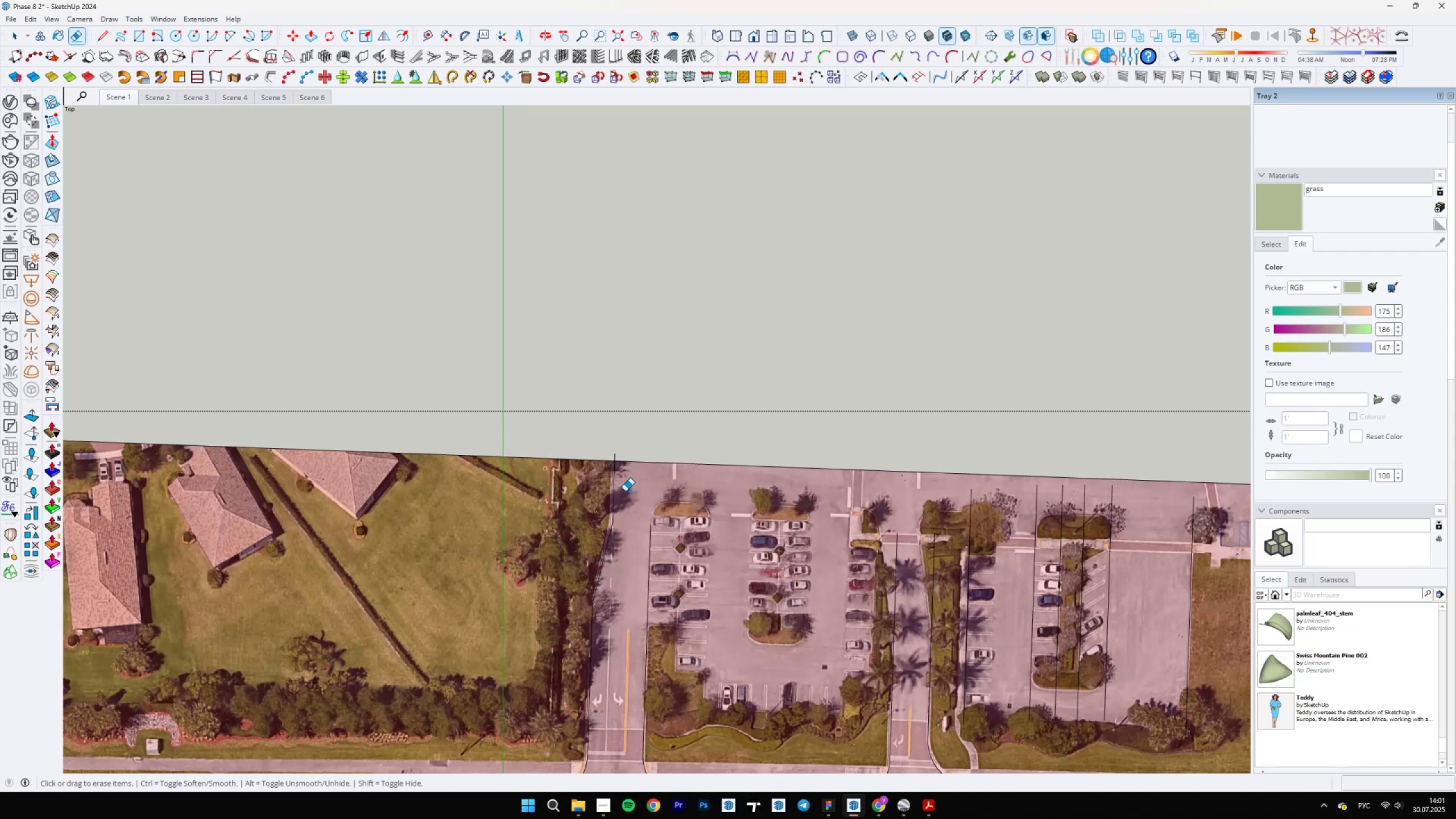 
scroll: coordinate [355, 559], scroll_direction: none, amount: 0.0
 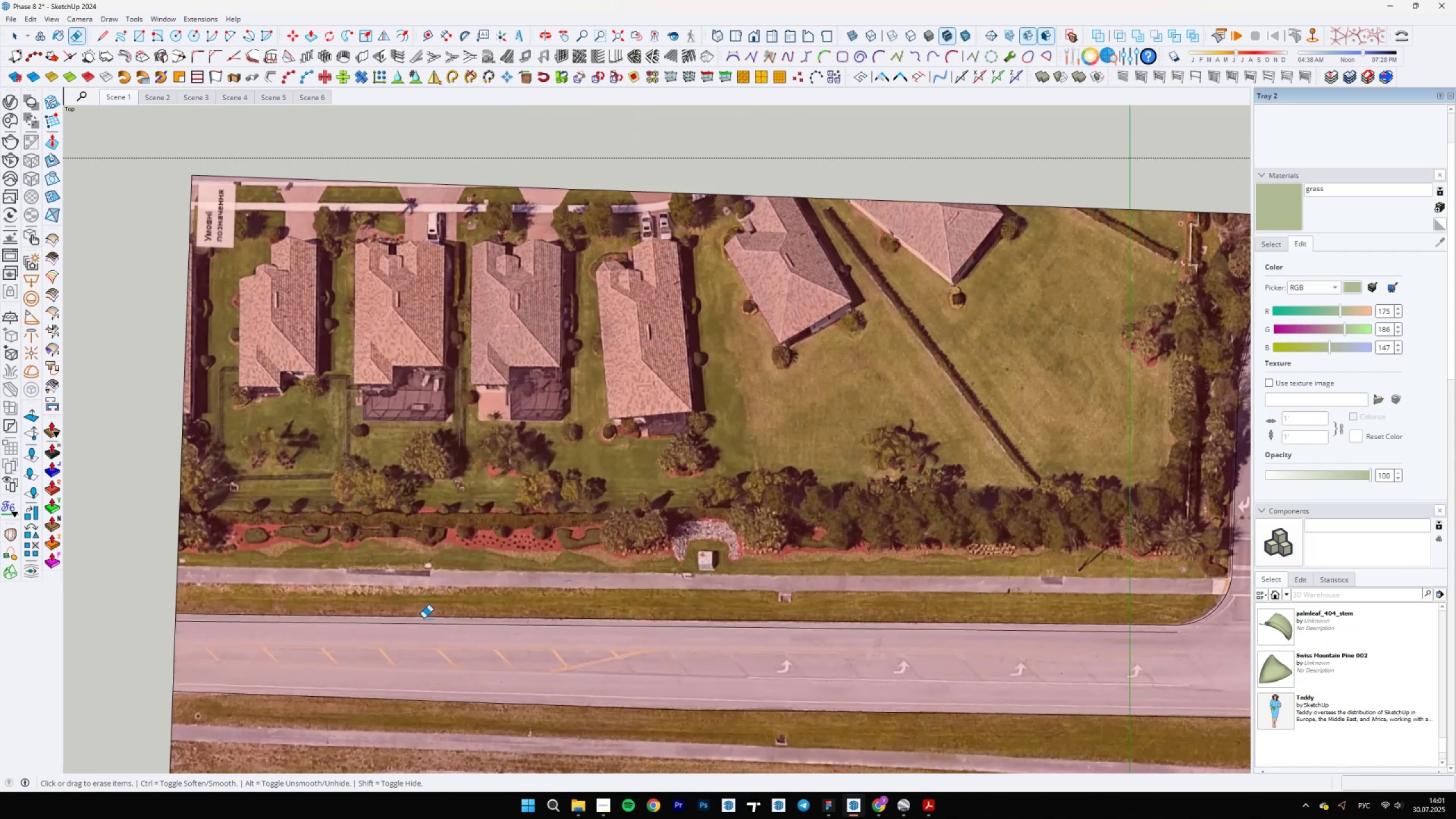 
left_click_drag(start_coordinate=[425, 628], to_coordinate=[426, 622])
 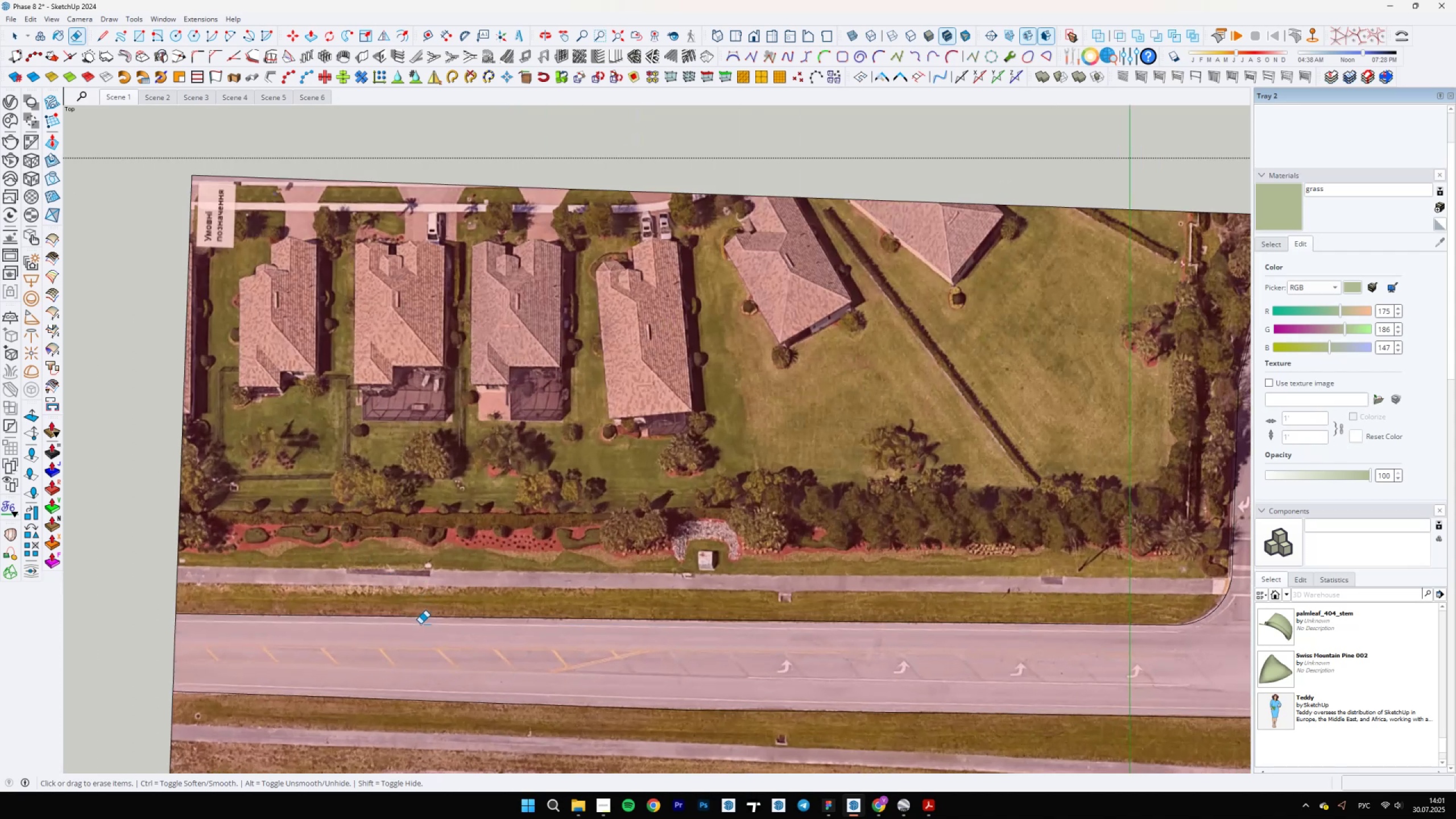 
scroll: coordinate [772, 594], scroll_direction: down, amount: 14.0
 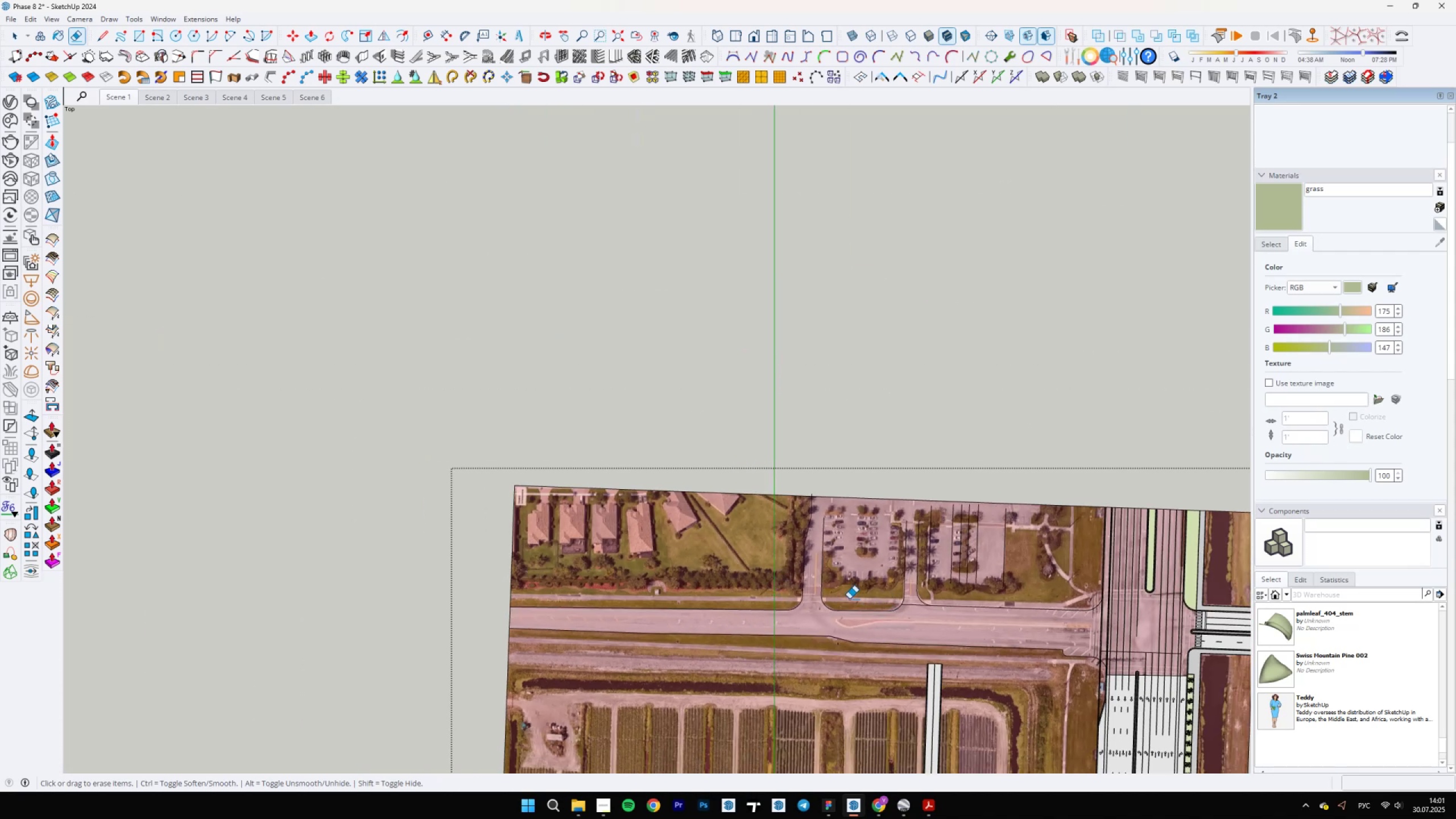 
scroll: coordinate [994, 471], scroll_direction: up, amount: 15.0
 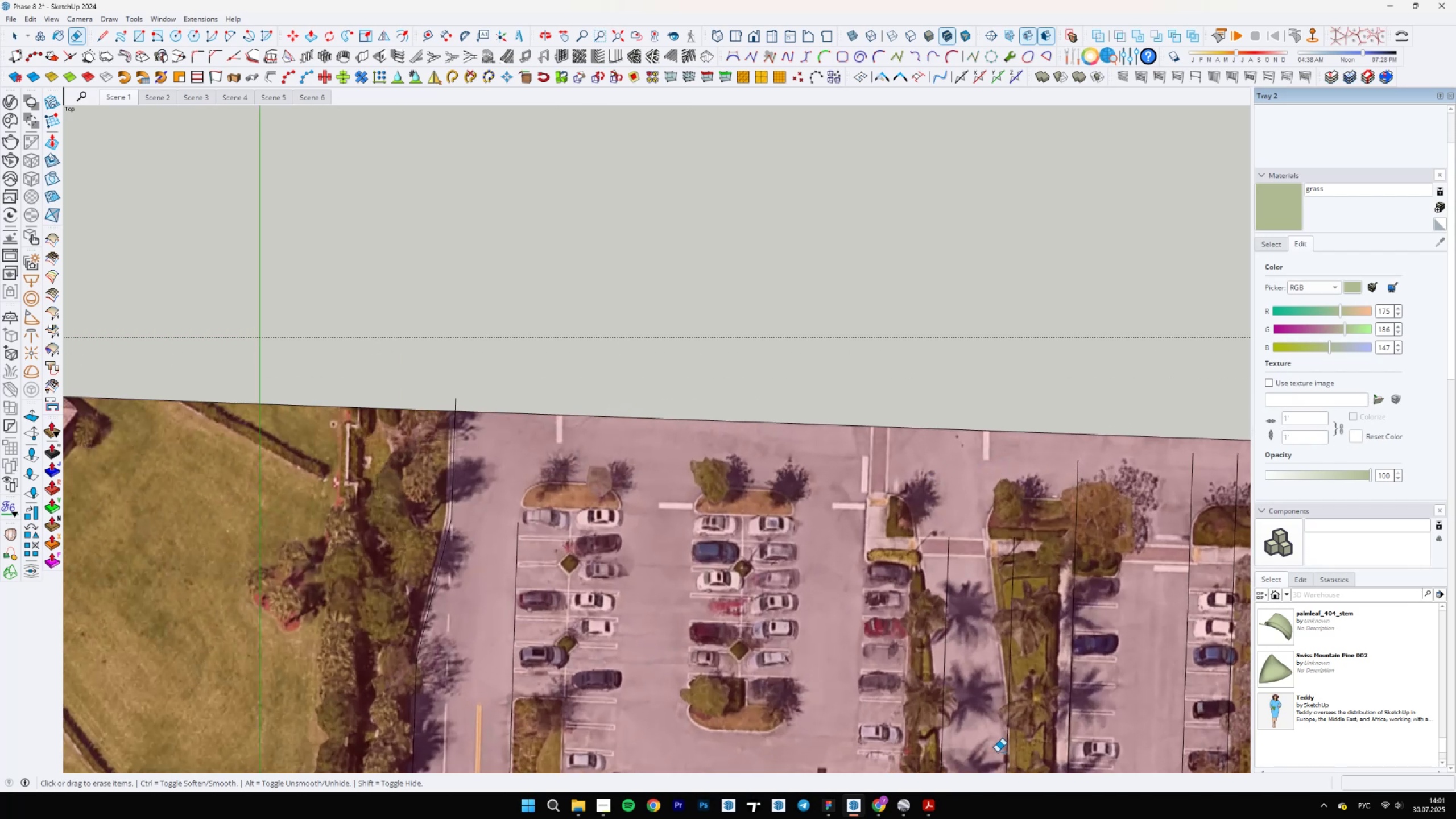 
scroll: coordinate [899, 561], scroll_direction: down, amount: 5.0
 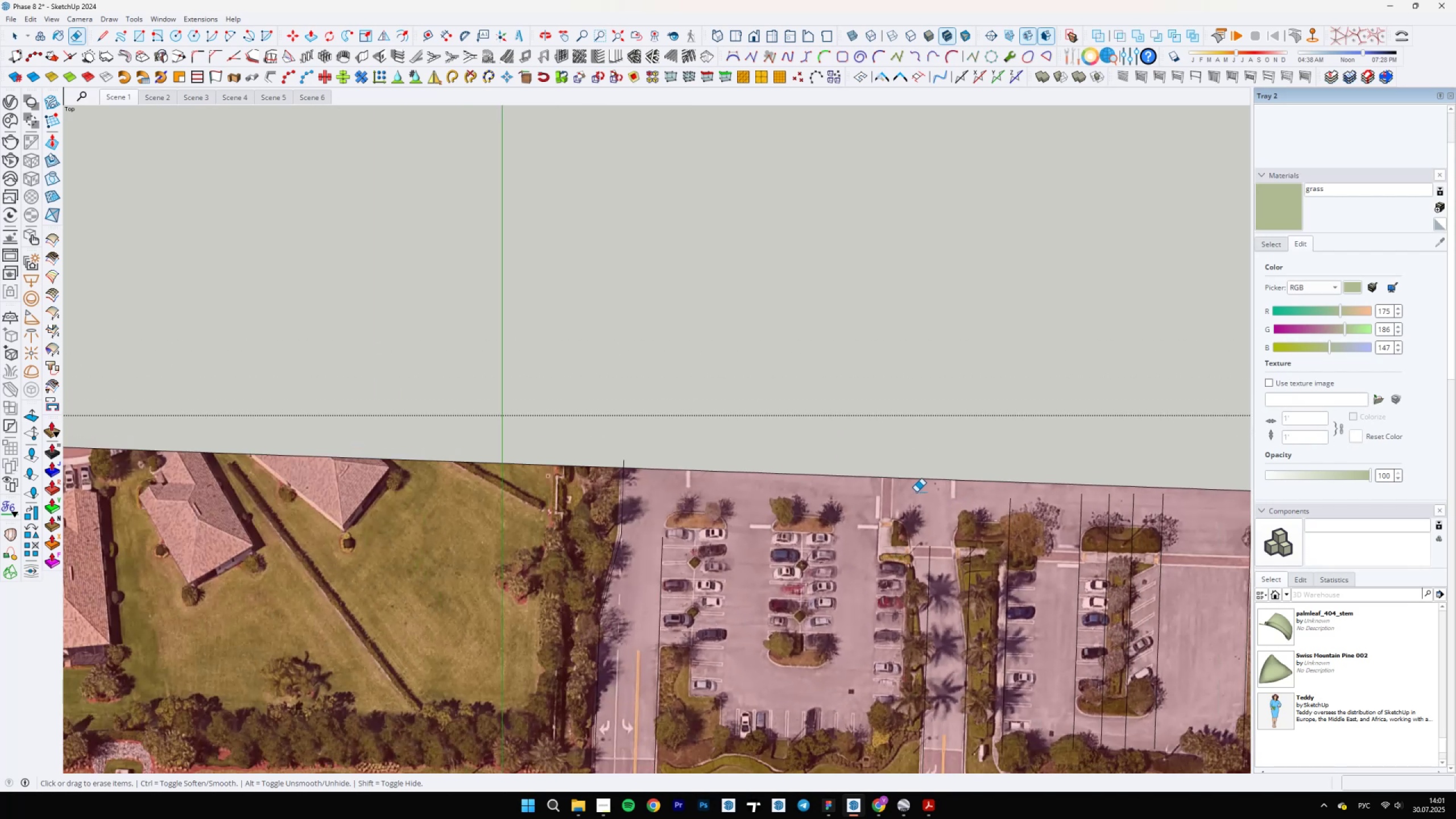 
scroll: coordinate [661, 520], scroll_direction: up, amount: 6.0
 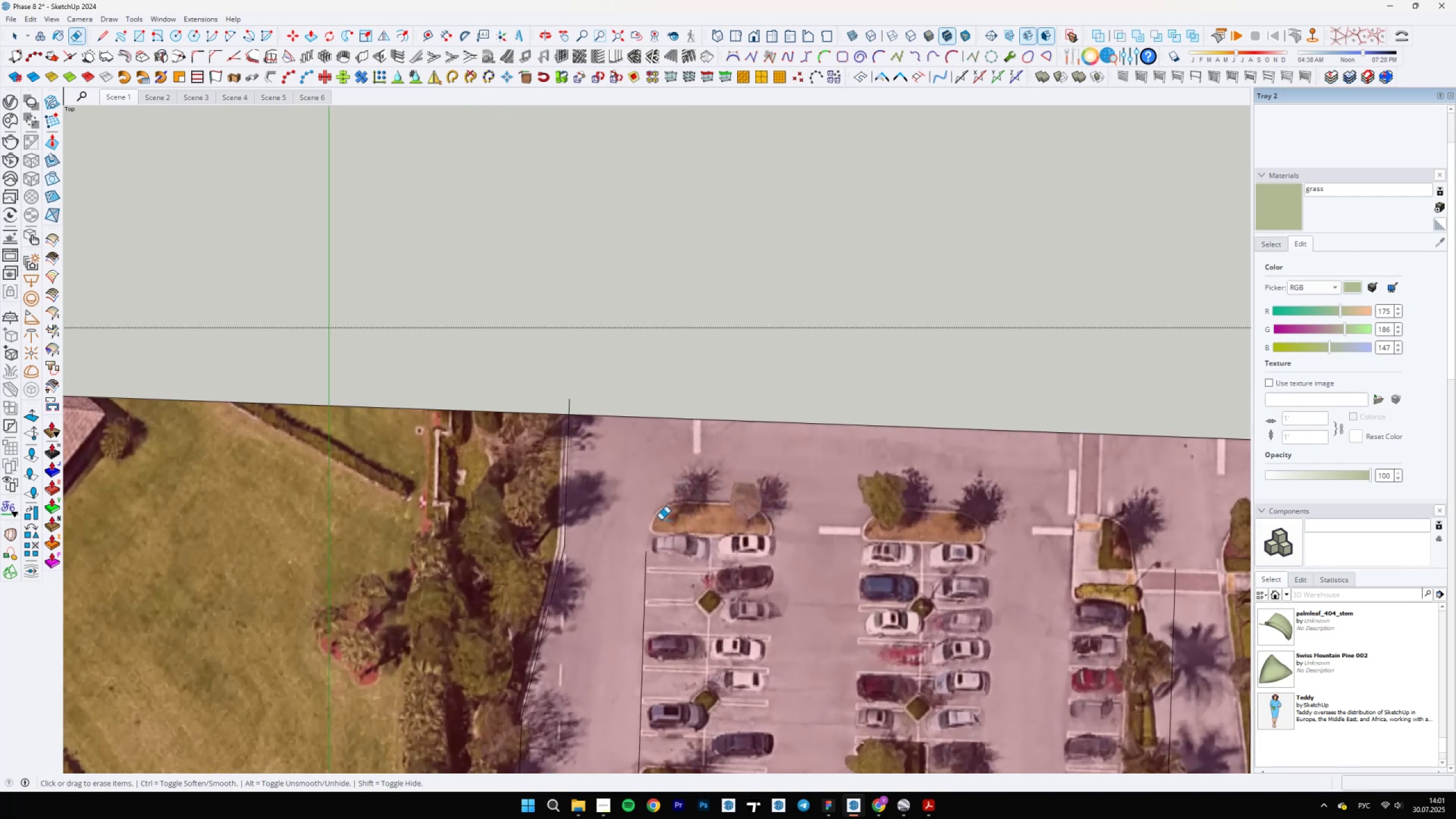 
key(L)
 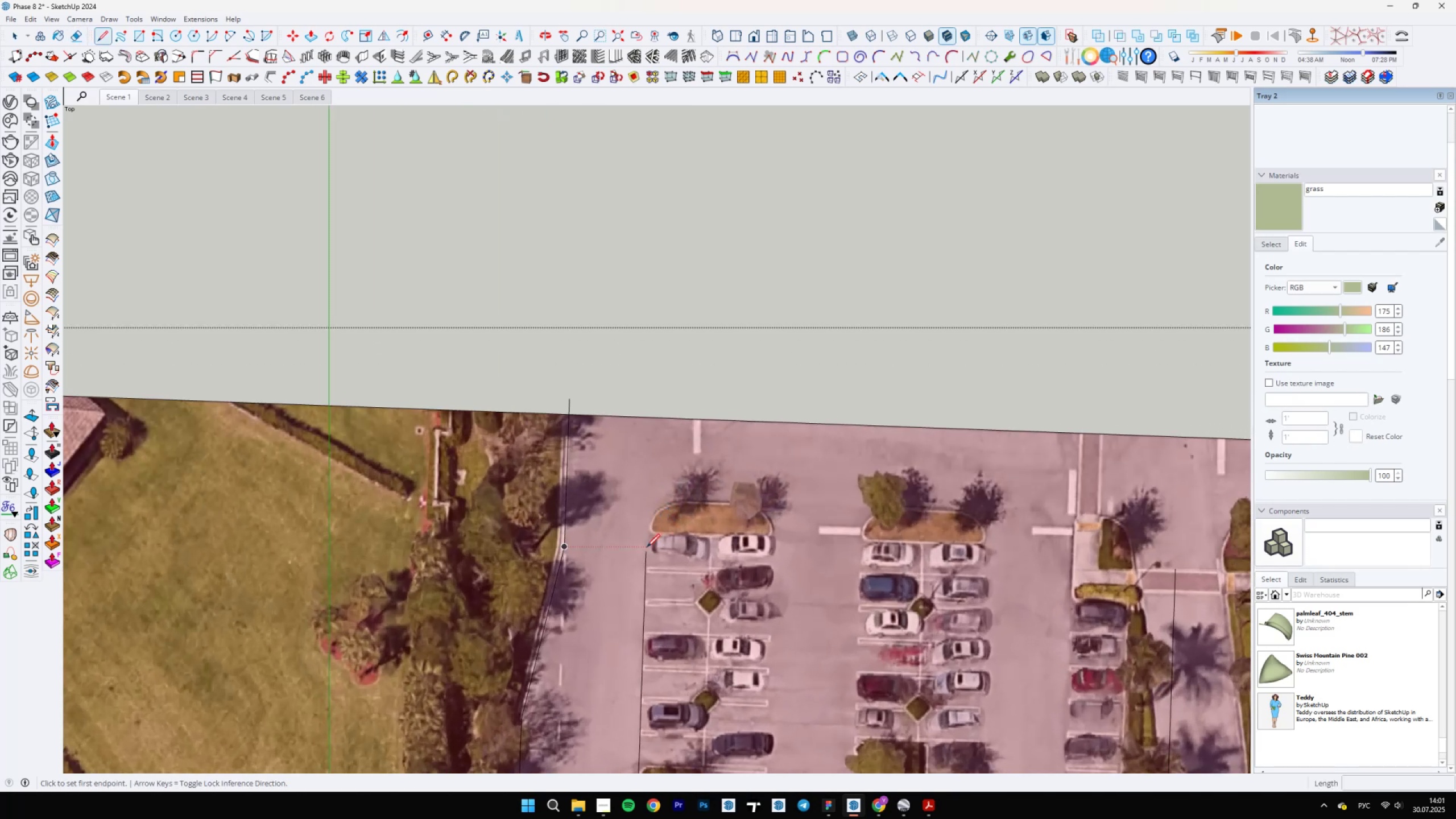 
left_click([647, 551])
 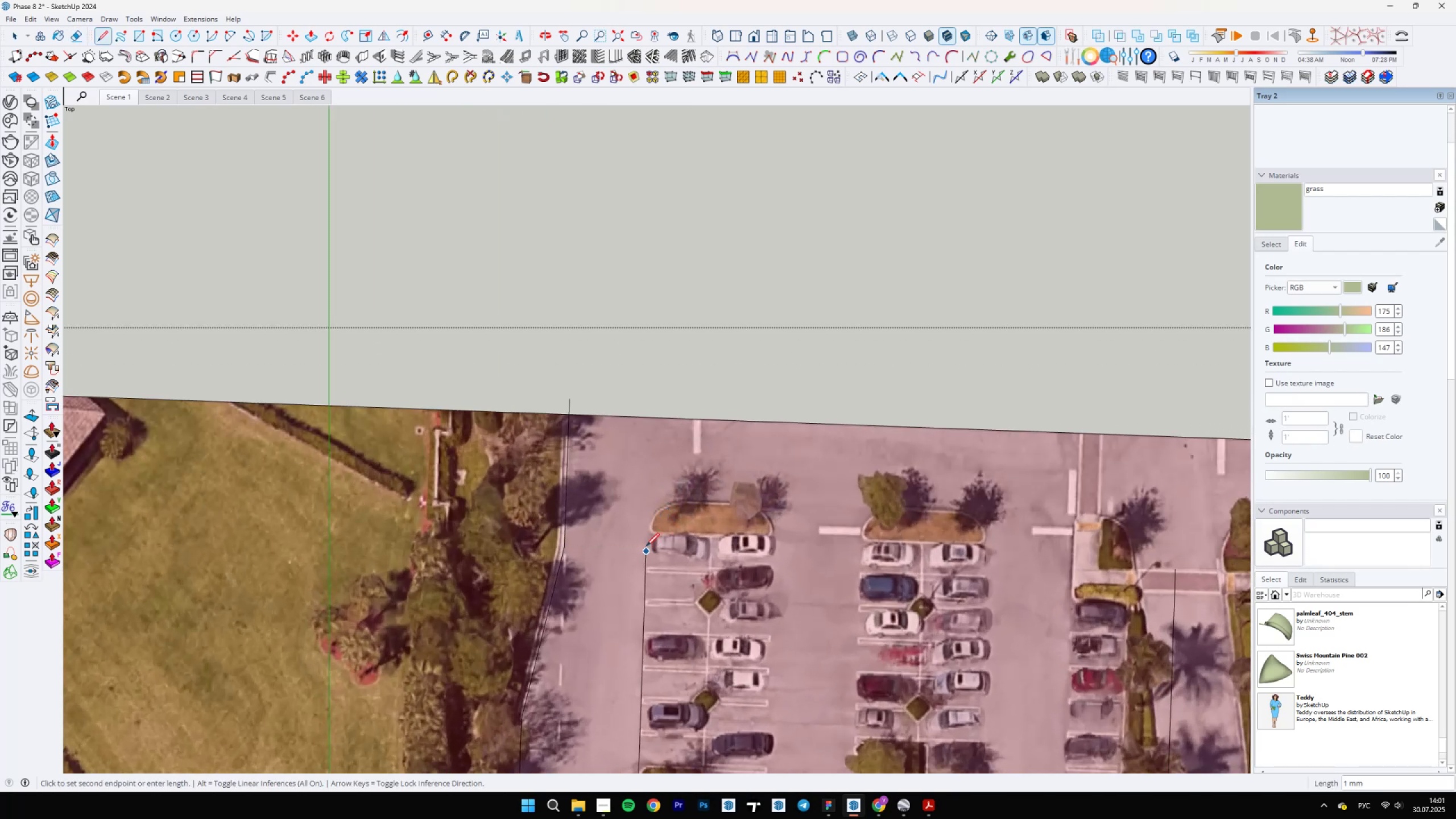 
scroll: coordinate [650, 471], scroll_direction: down, amount: 6.0
 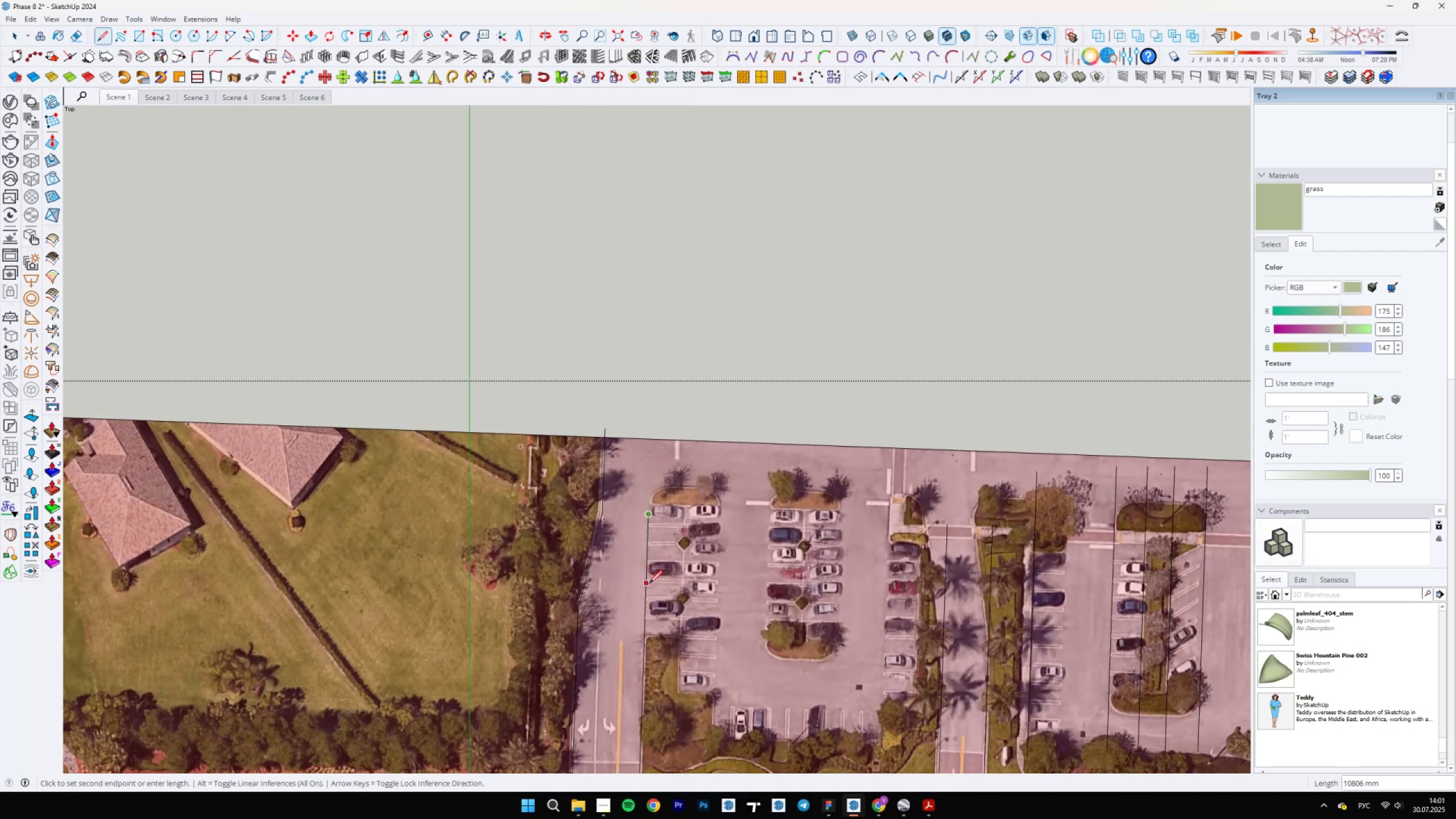 
hold_key(key=ShiftLeft, duration=0.75)
left_click([647, 469])
 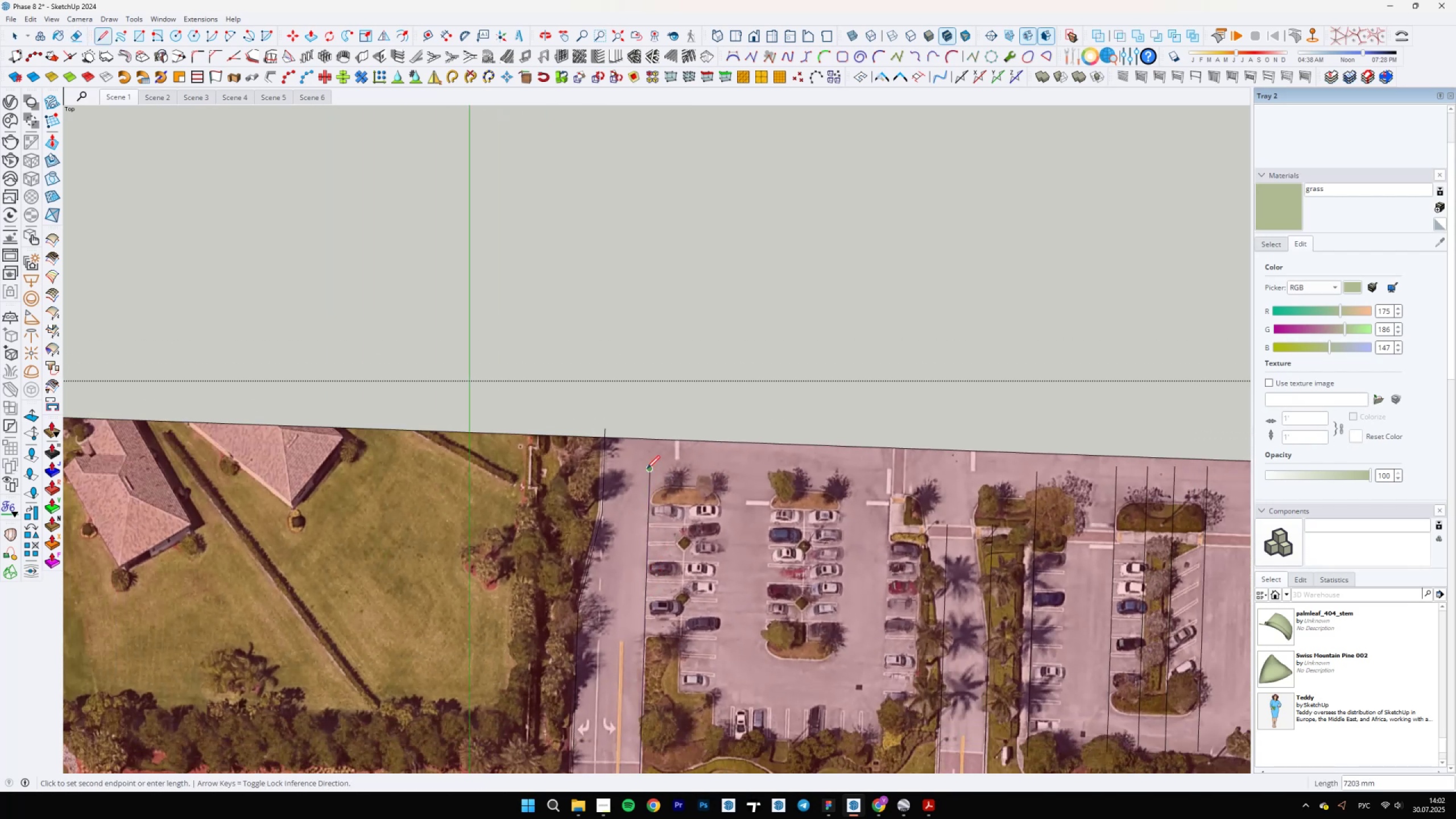 
scroll: coordinate [642, 487], scroll_direction: up, amount: 12.0
 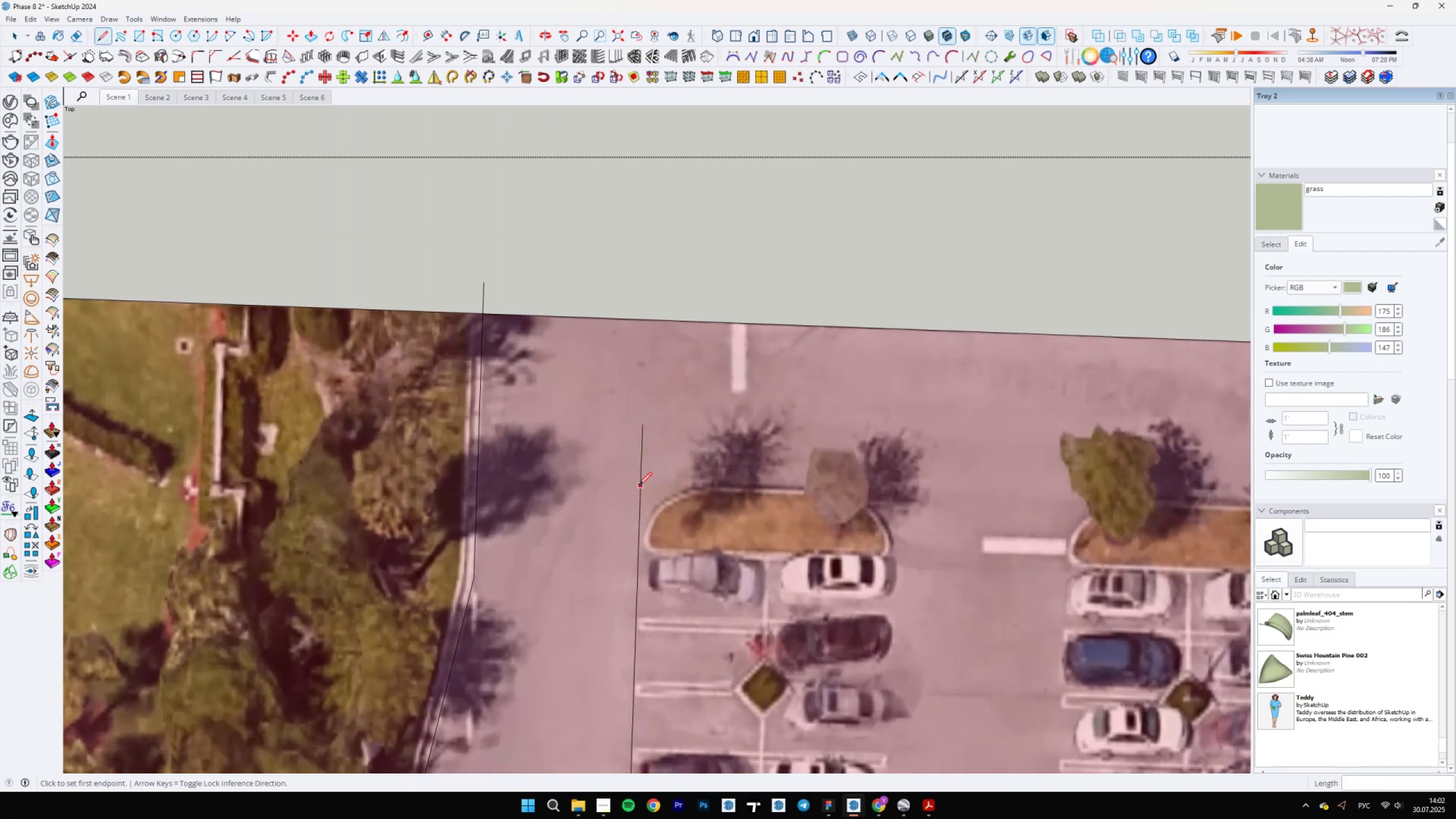 
key(Escape)
 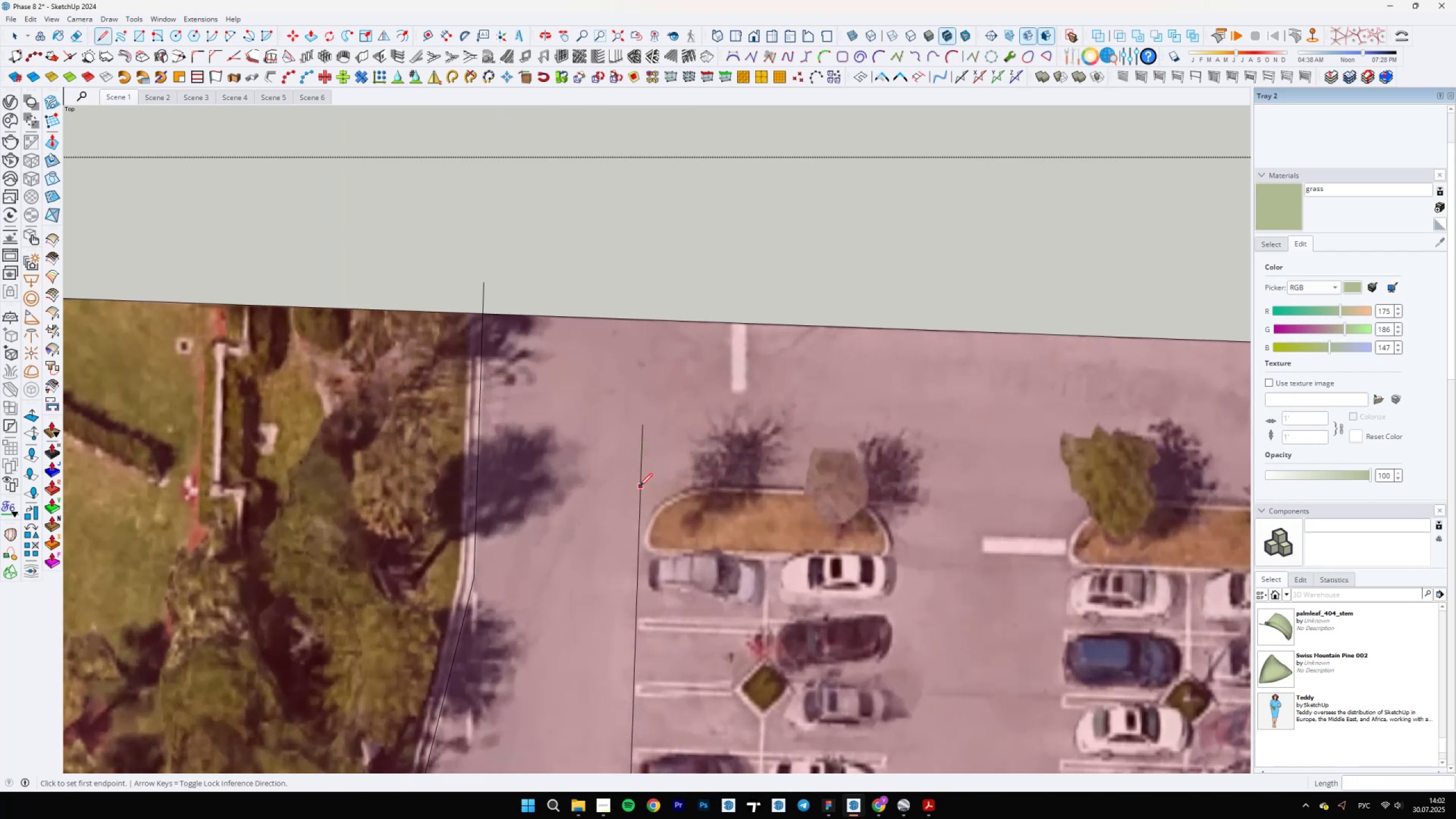 
left_click([639, 482])
 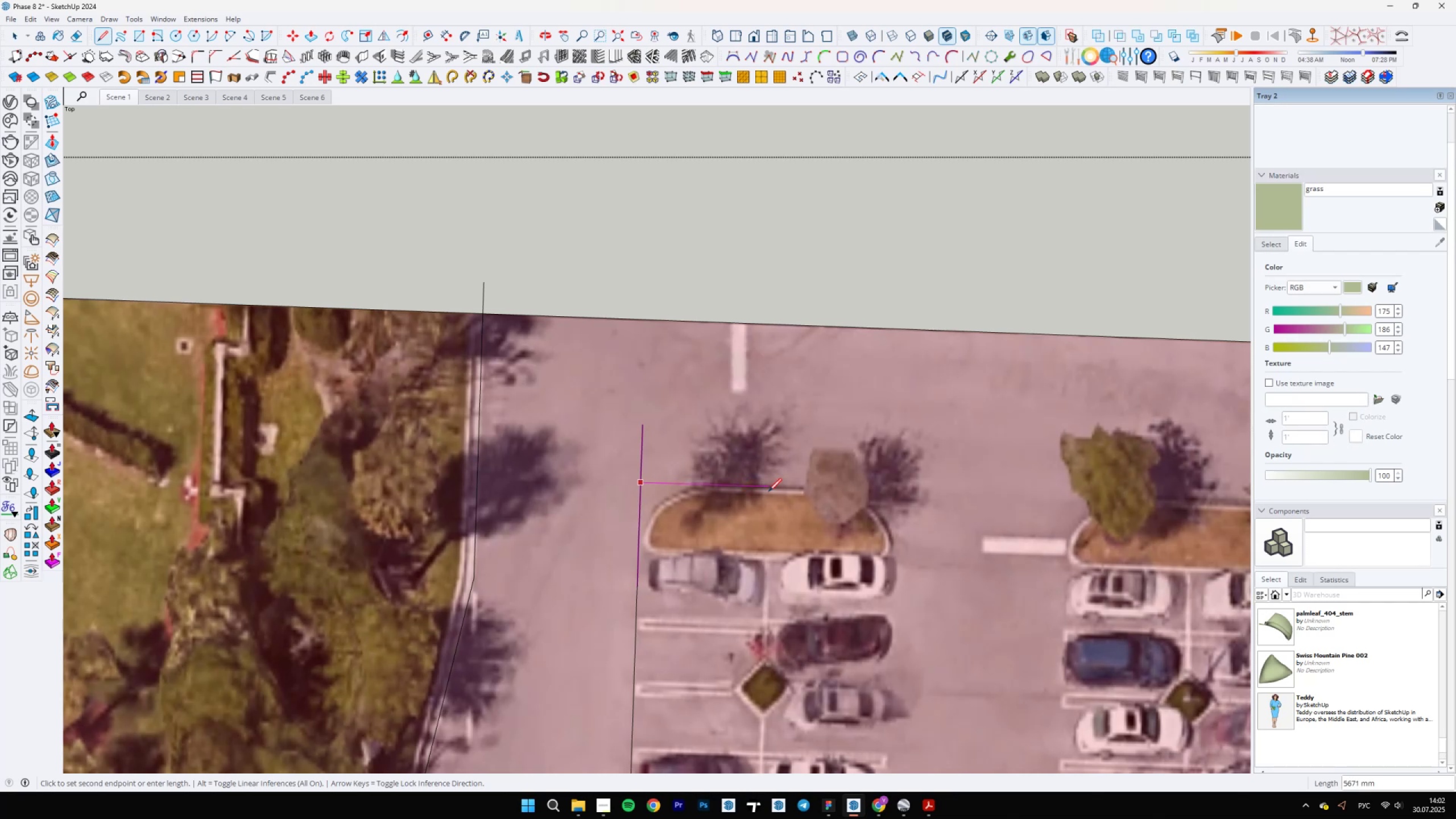 
hold_key(key=ShiftLeft, duration=1.53)
scroll: coordinate [992, 519], scroll_direction: down, amount: 11.0
 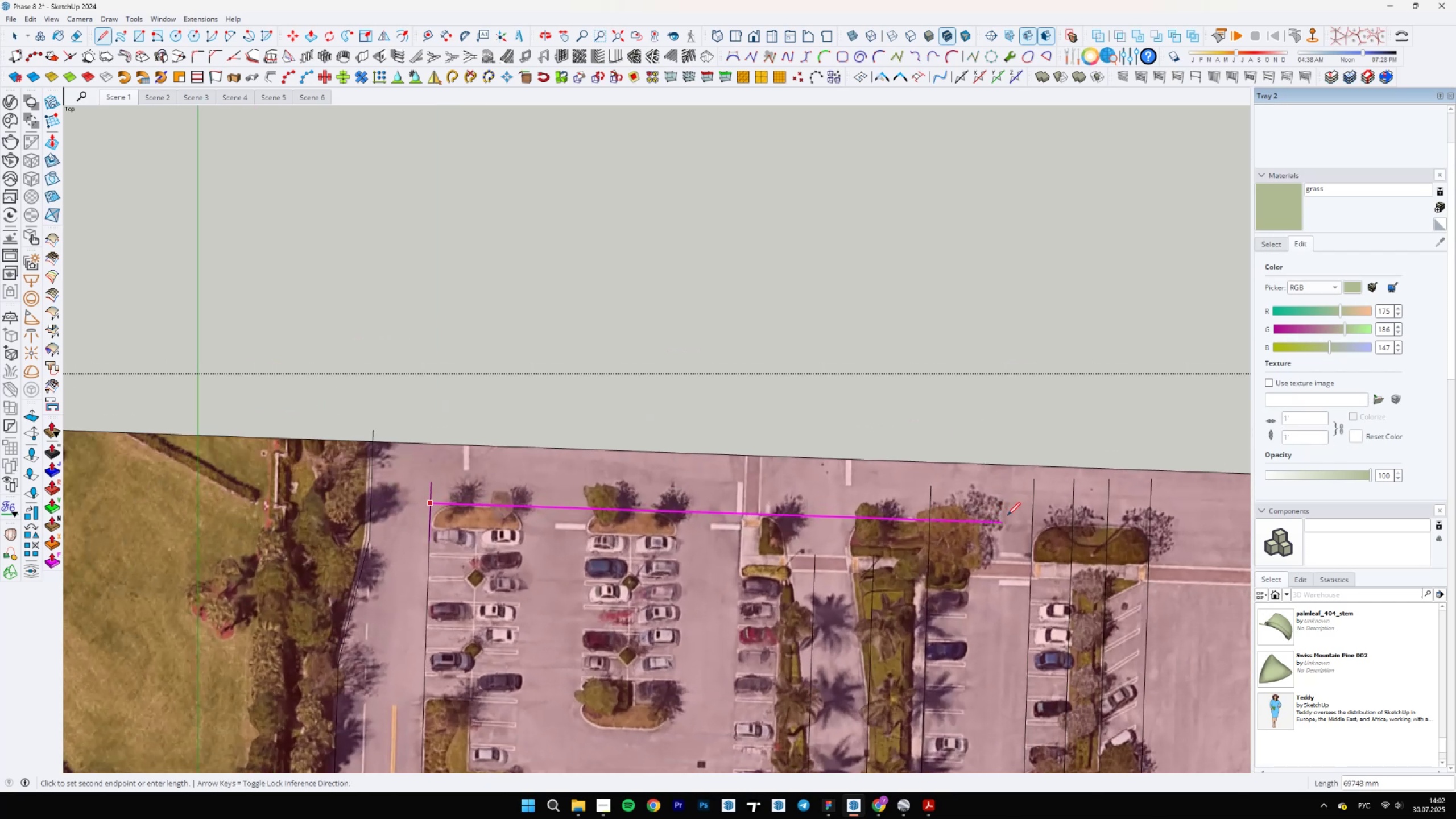 
hold_key(key=ShiftLeft, duration=1.53)
 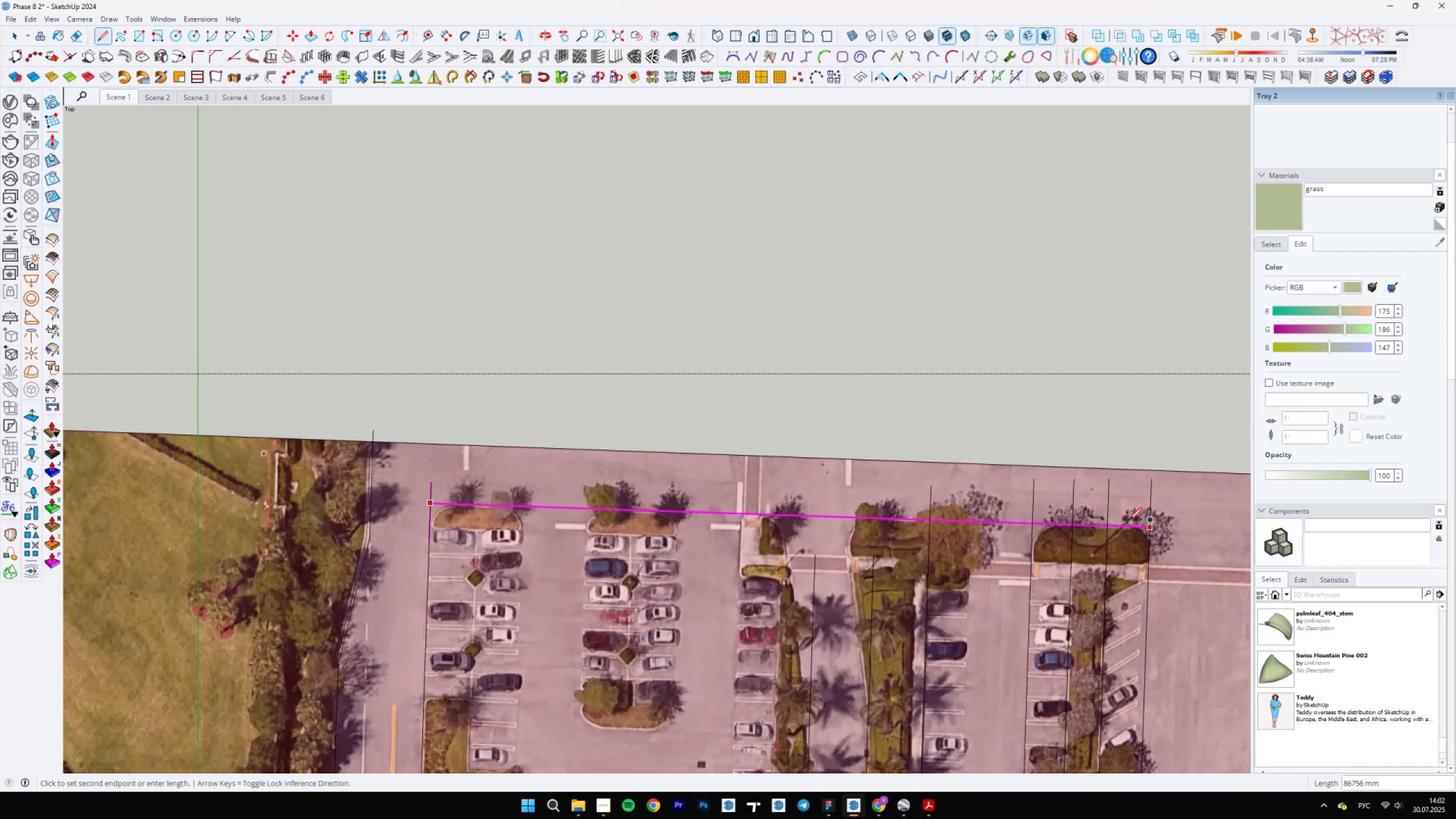 
hold_key(key=ShiftLeft, duration=1.51)
scroll: coordinate [508, 507], scroll_direction: down, amount: 5.0
 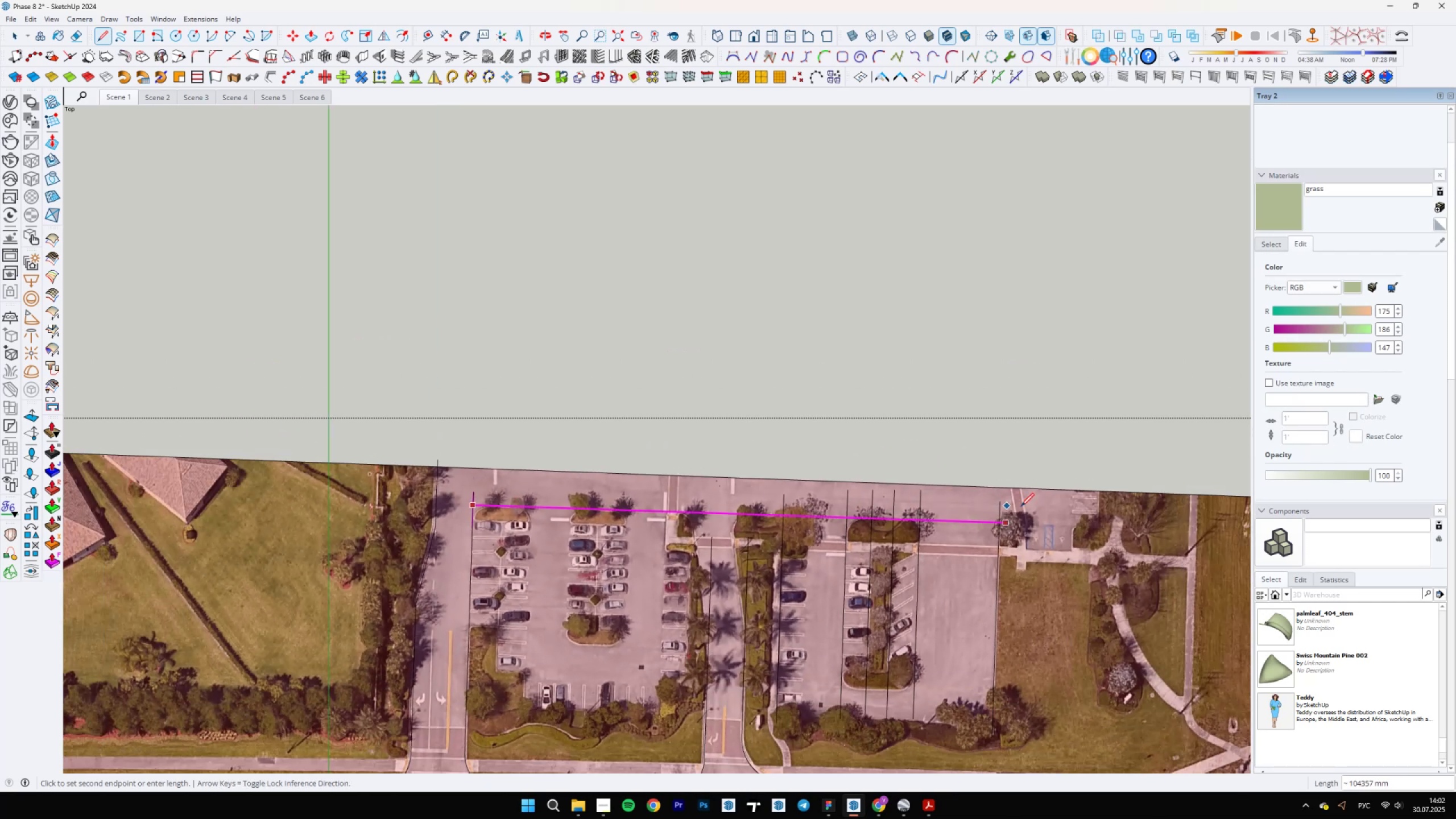 
hold_key(key=ShiftLeft, duration=1.53)
scroll: coordinate [948, 526], scroll_direction: down, amount: 5.0
 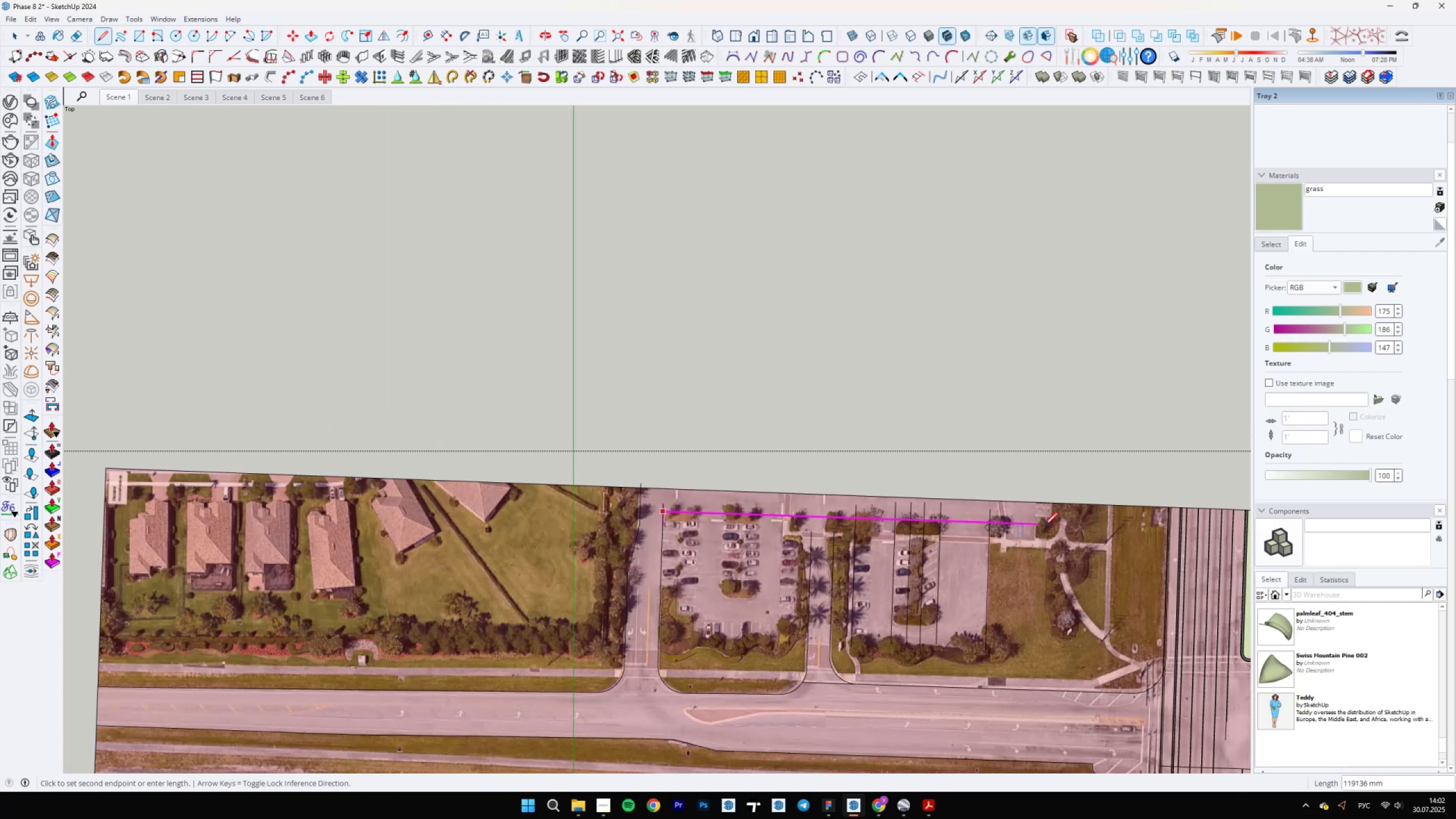 
hold_key(key=ShiftLeft, duration=0.84)
left_click([1065, 519])
 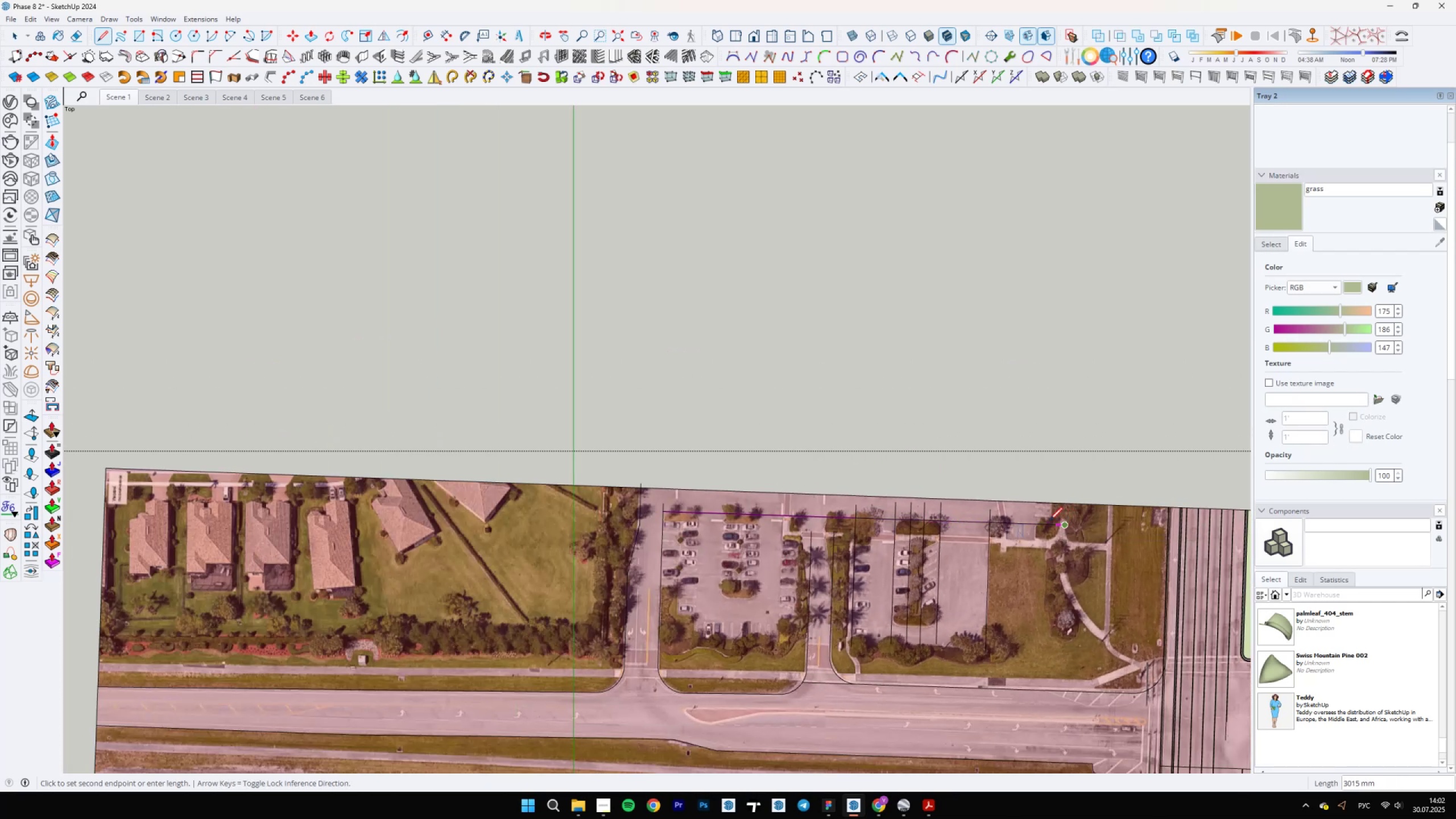 
scroll: coordinate [992, 517], scroll_direction: up, amount: 9.0
 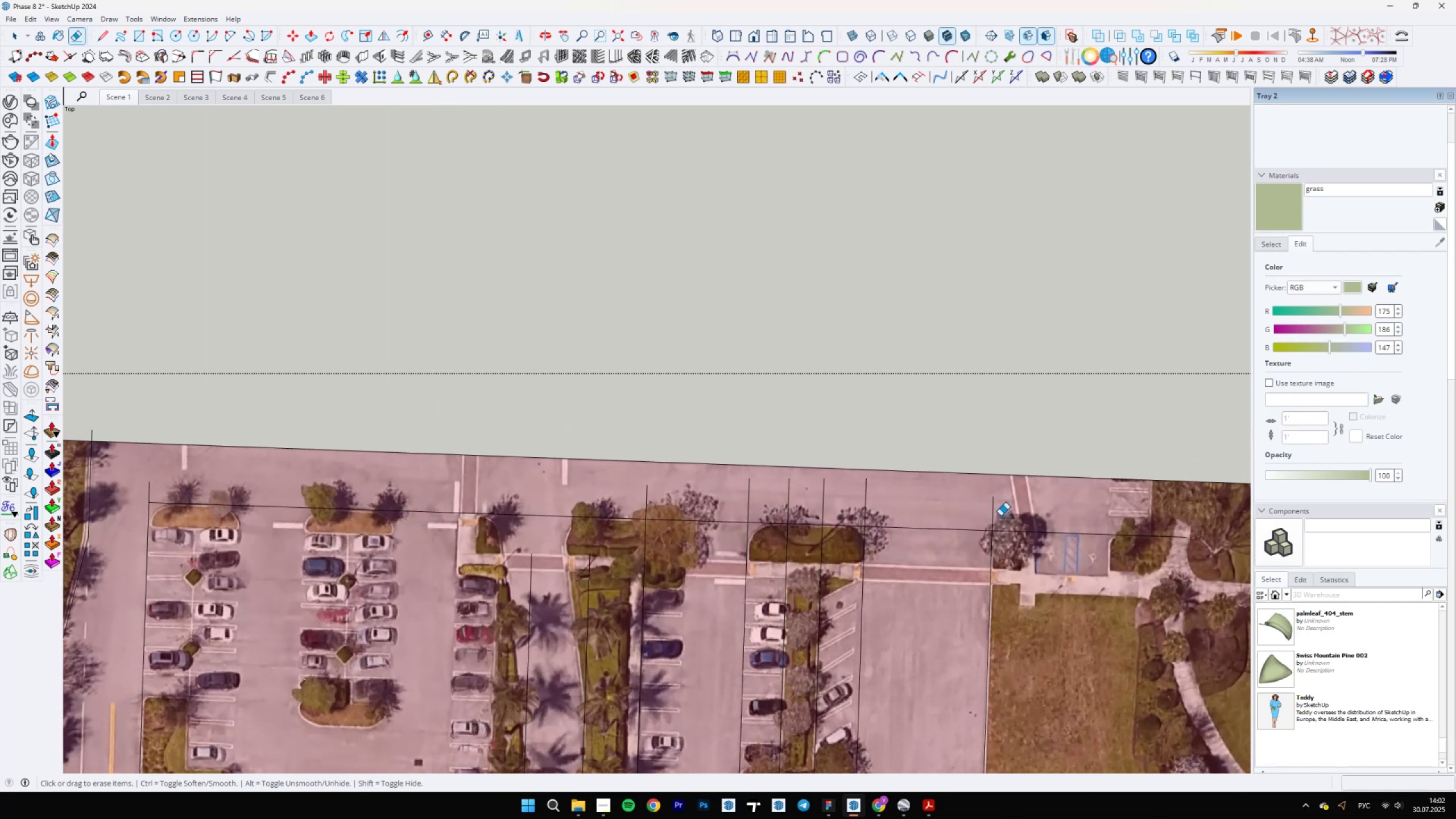 
key(E)
 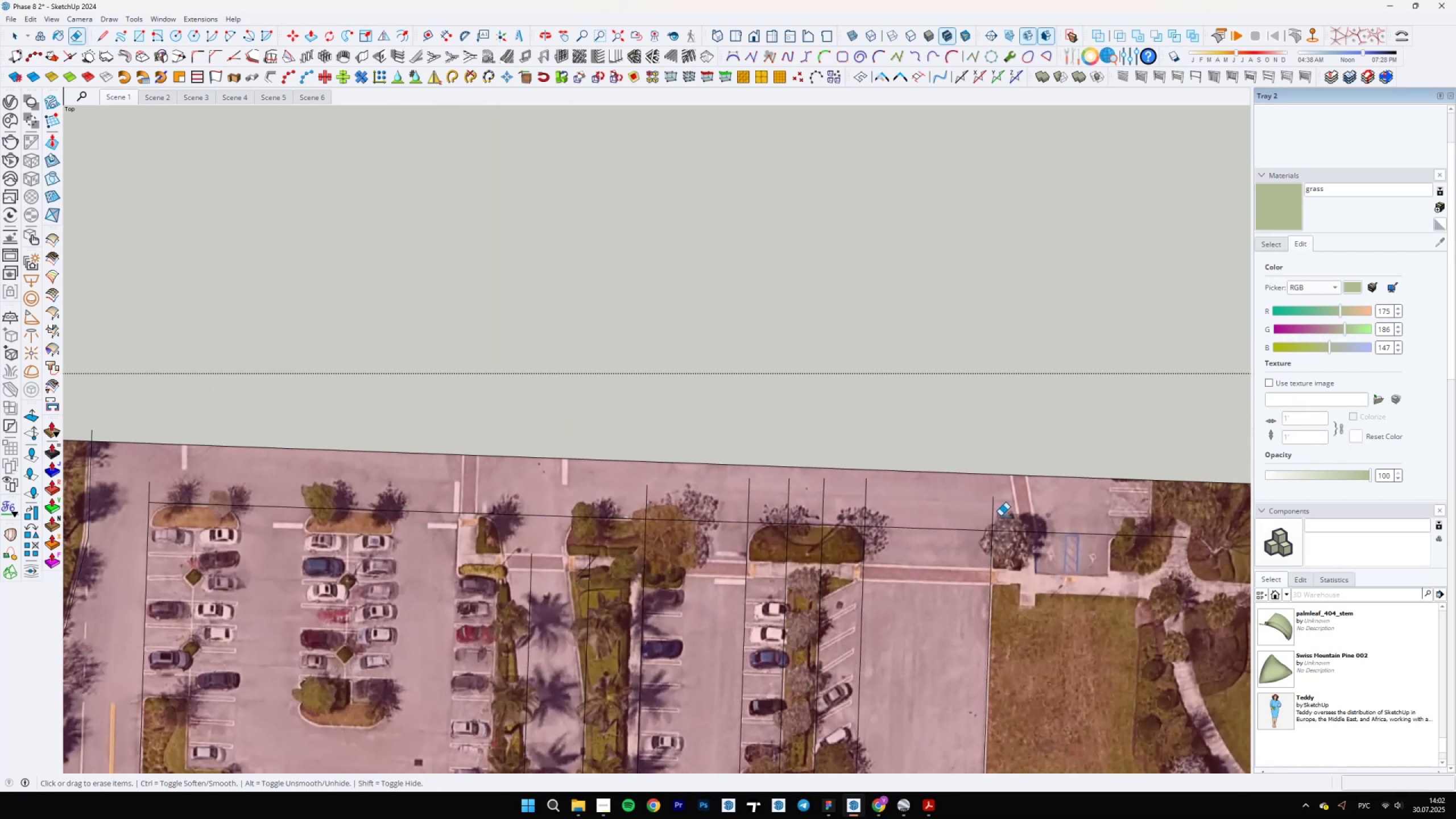 
left_click_drag(start_coordinate=[1000, 515], to_coordinate=[608, 489])
 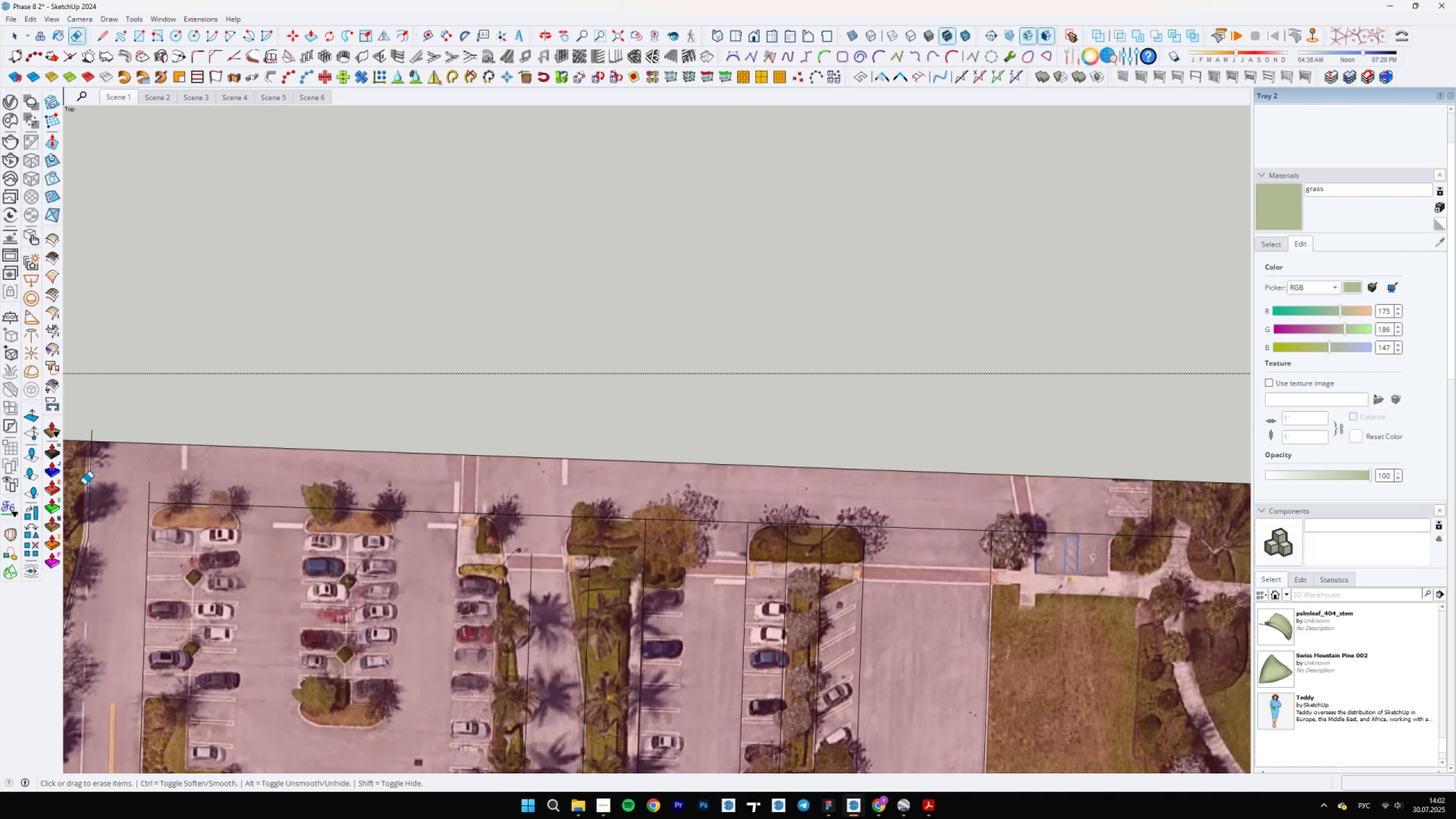 
left_click_drag(start_coordinate=[135, 490], to_coordinate=[181, 486])
 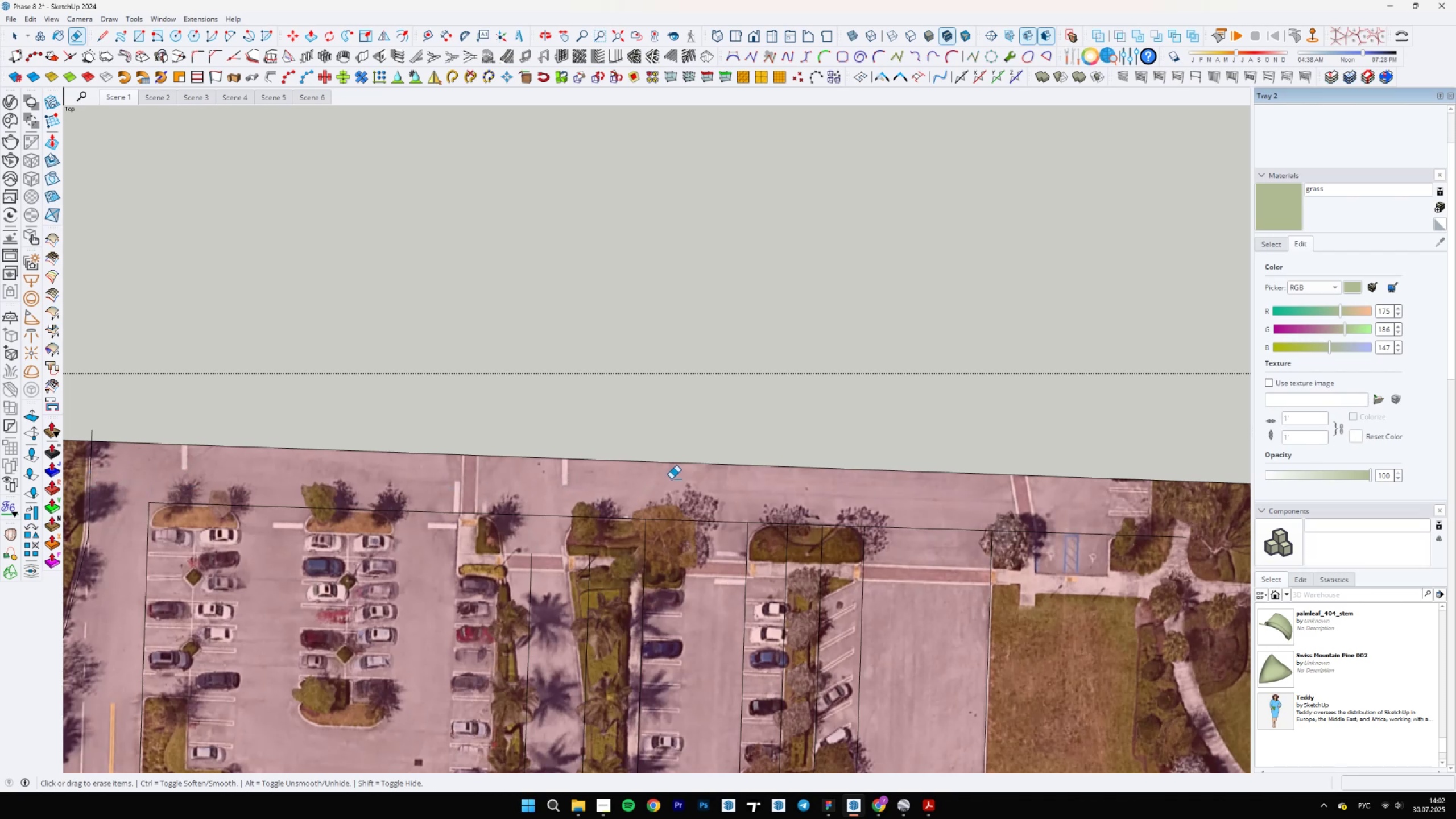 
scroll: coordinate [685, 464], scroll_direction: down, amount: 6.0
 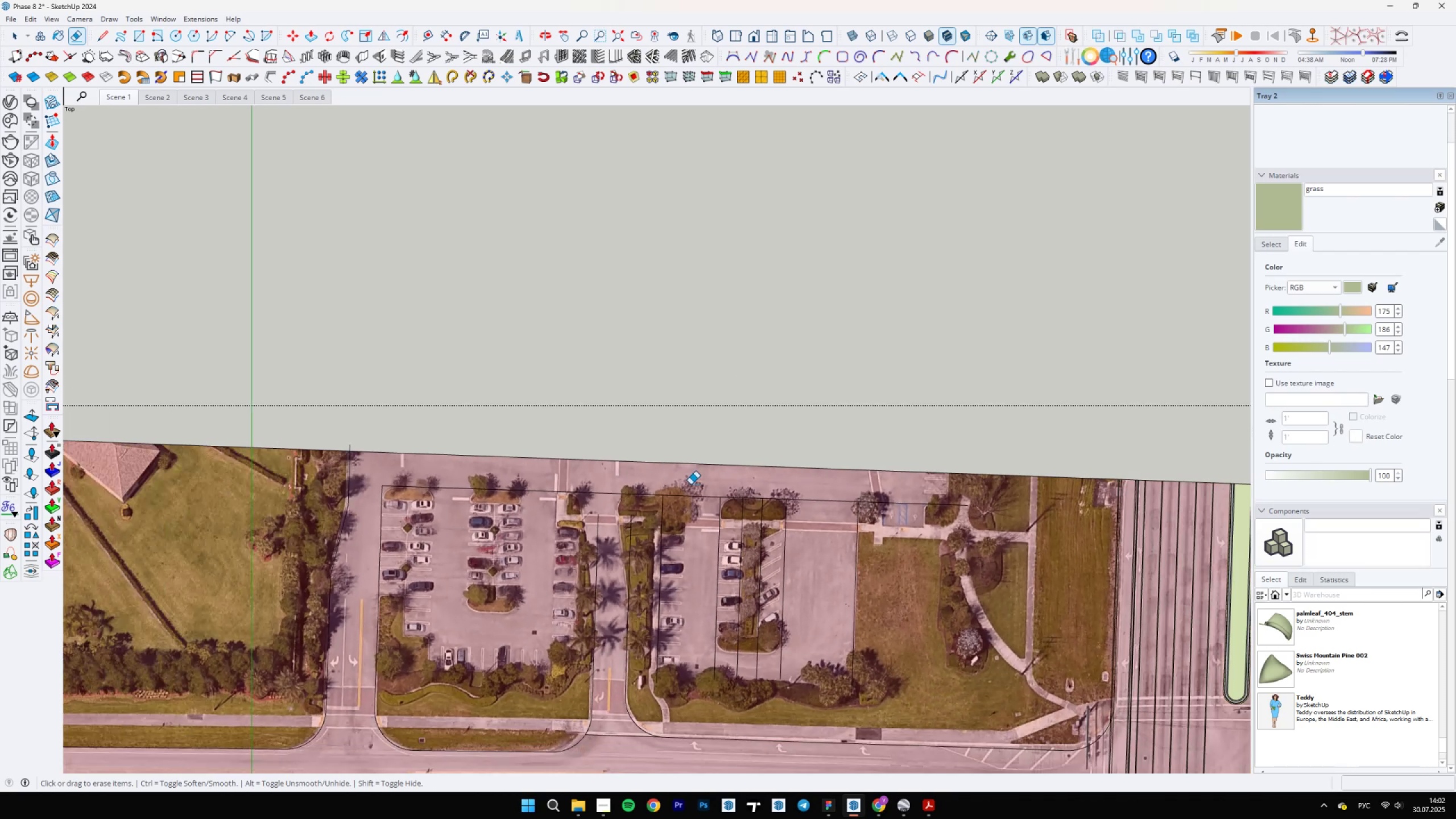 
scroll: coordinate [712, 536], scroll_direction: up, amount: 5.0
 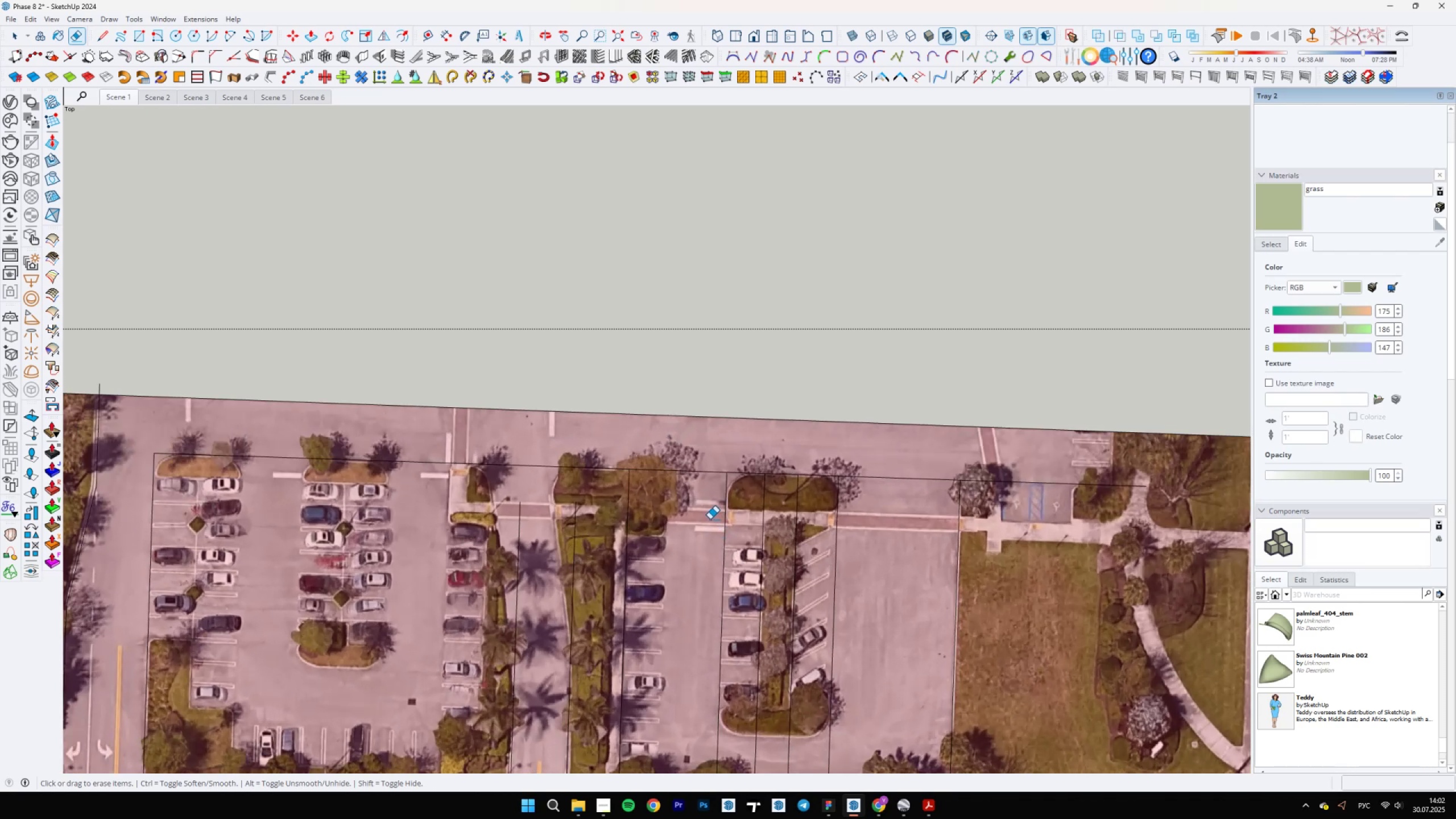 
scroll: coordinate [822, 511], scroll_direction: down, amount: 26.0
 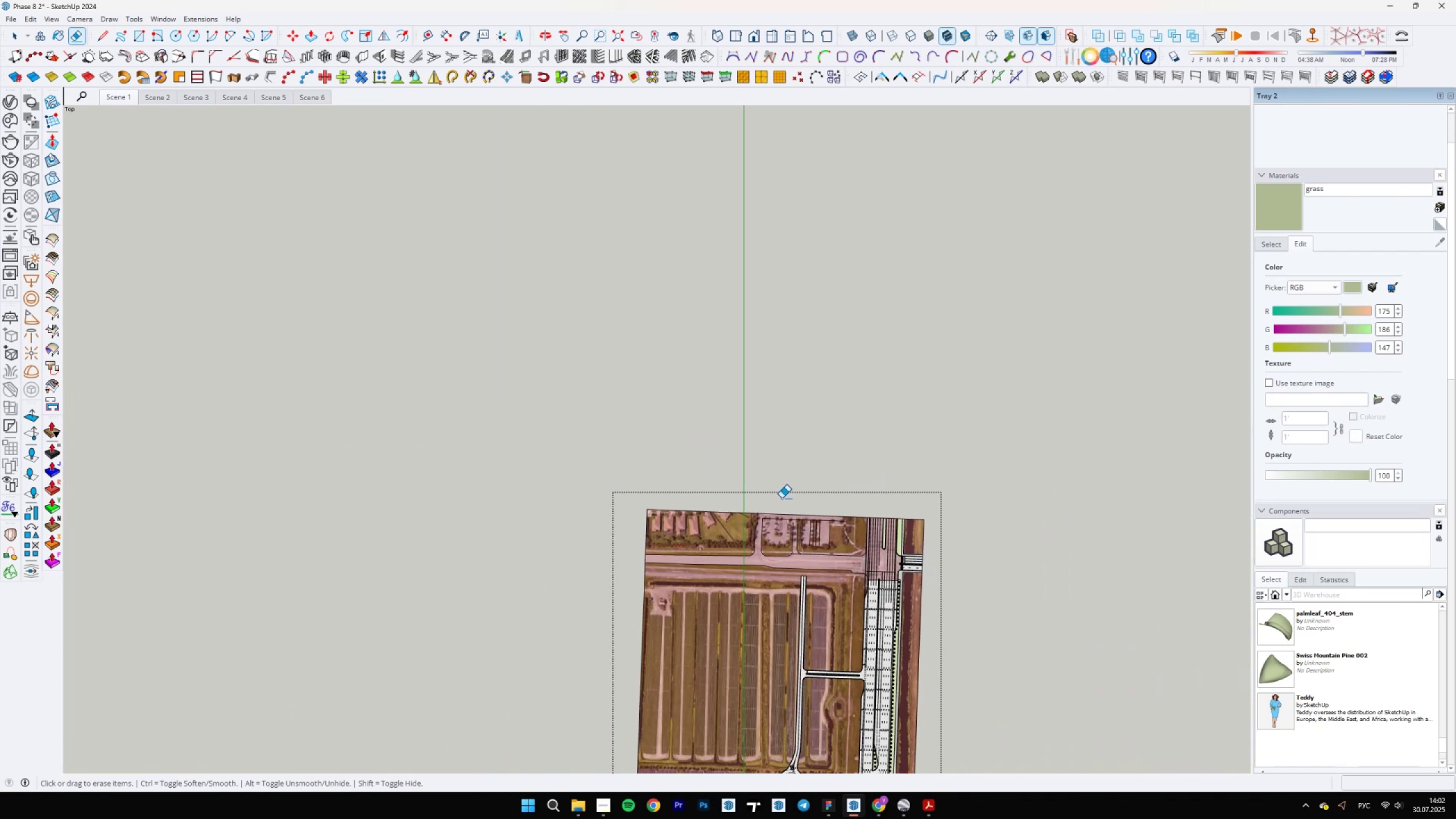 
scroll: coordinate [726, 705], scroll_direction: up, amount: 12.0
 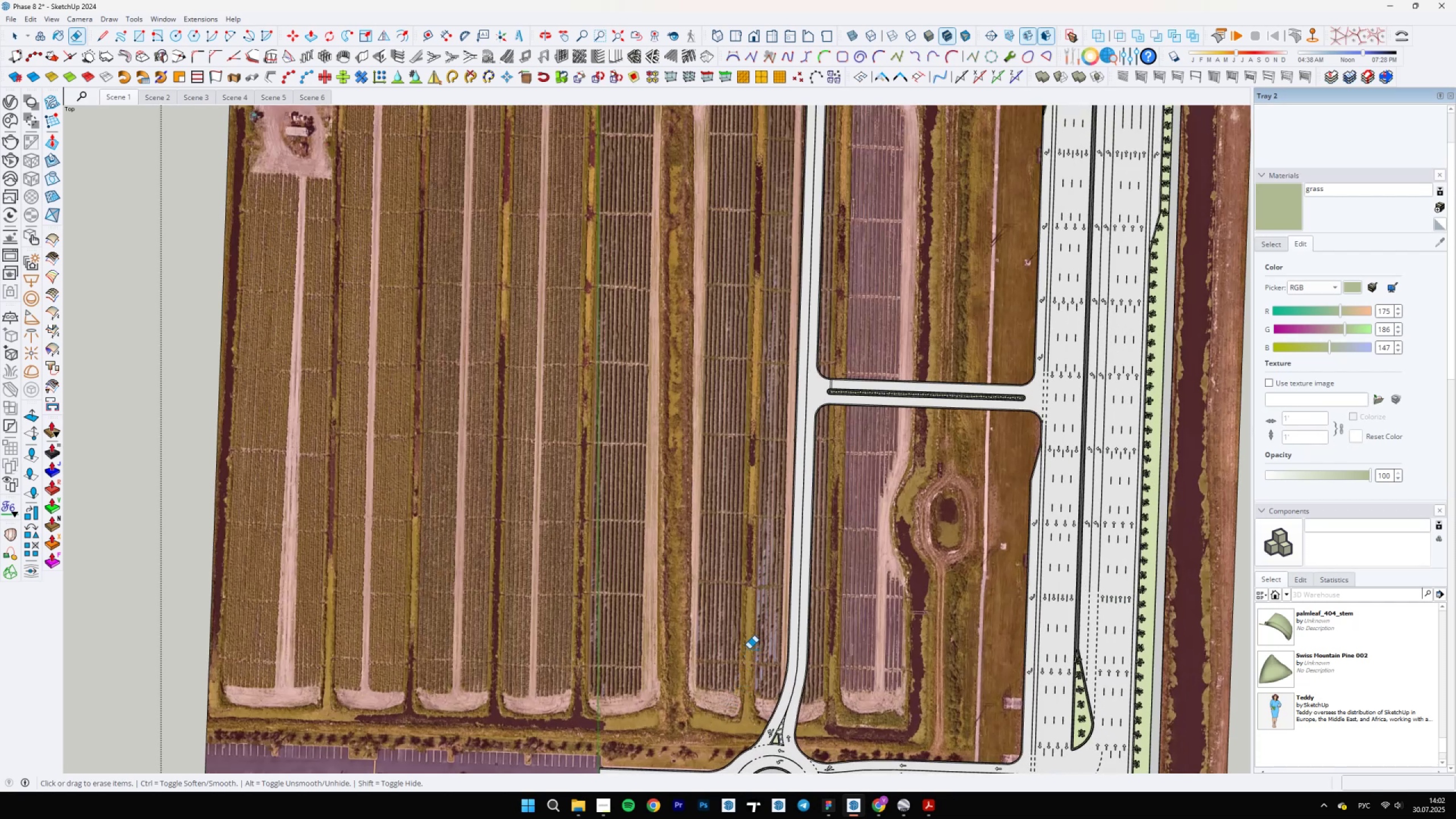 
scroll: coordinate [727, 590], scroll_direction: down, amount: 11.0
 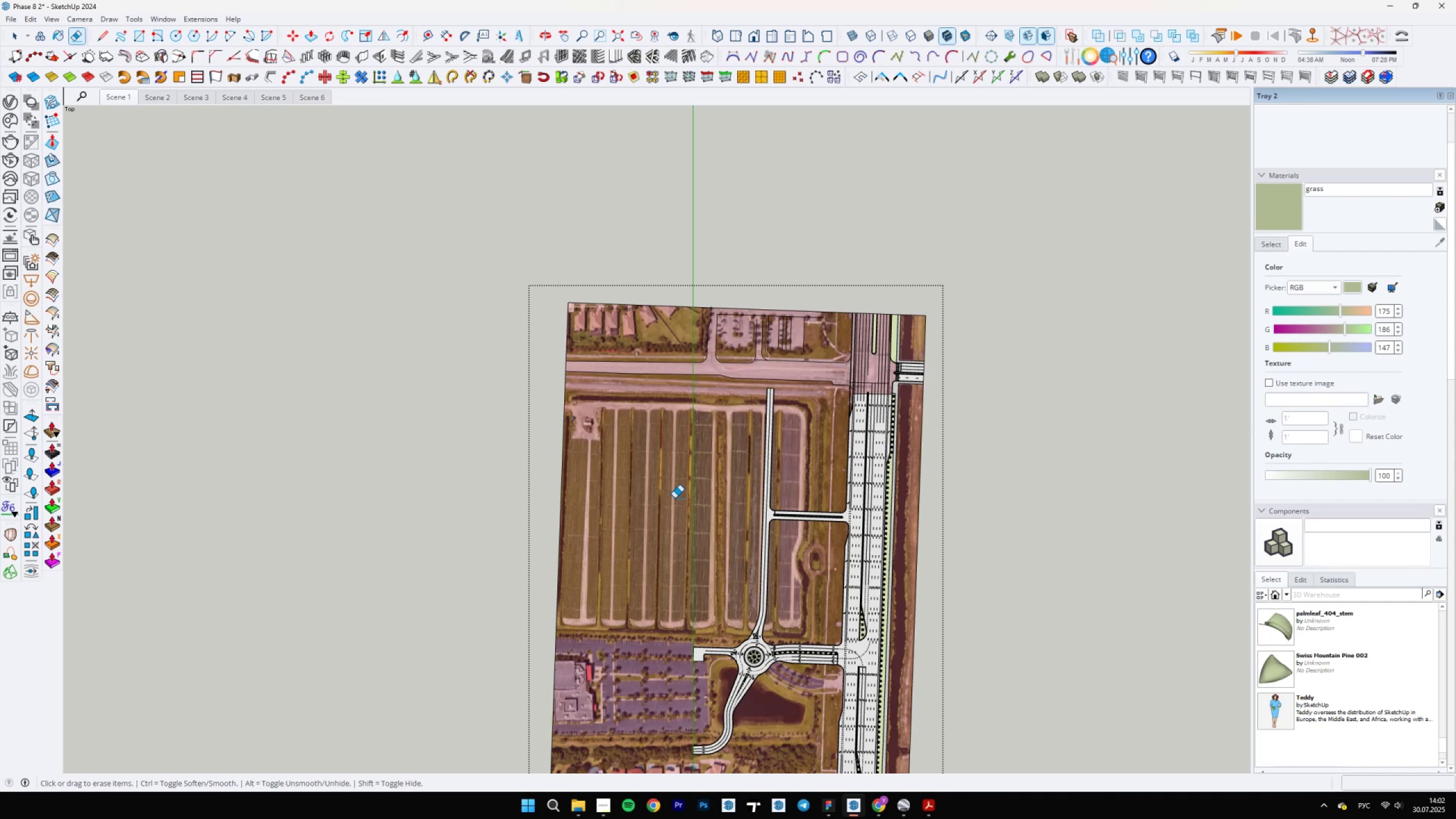 
wait(17.65)
 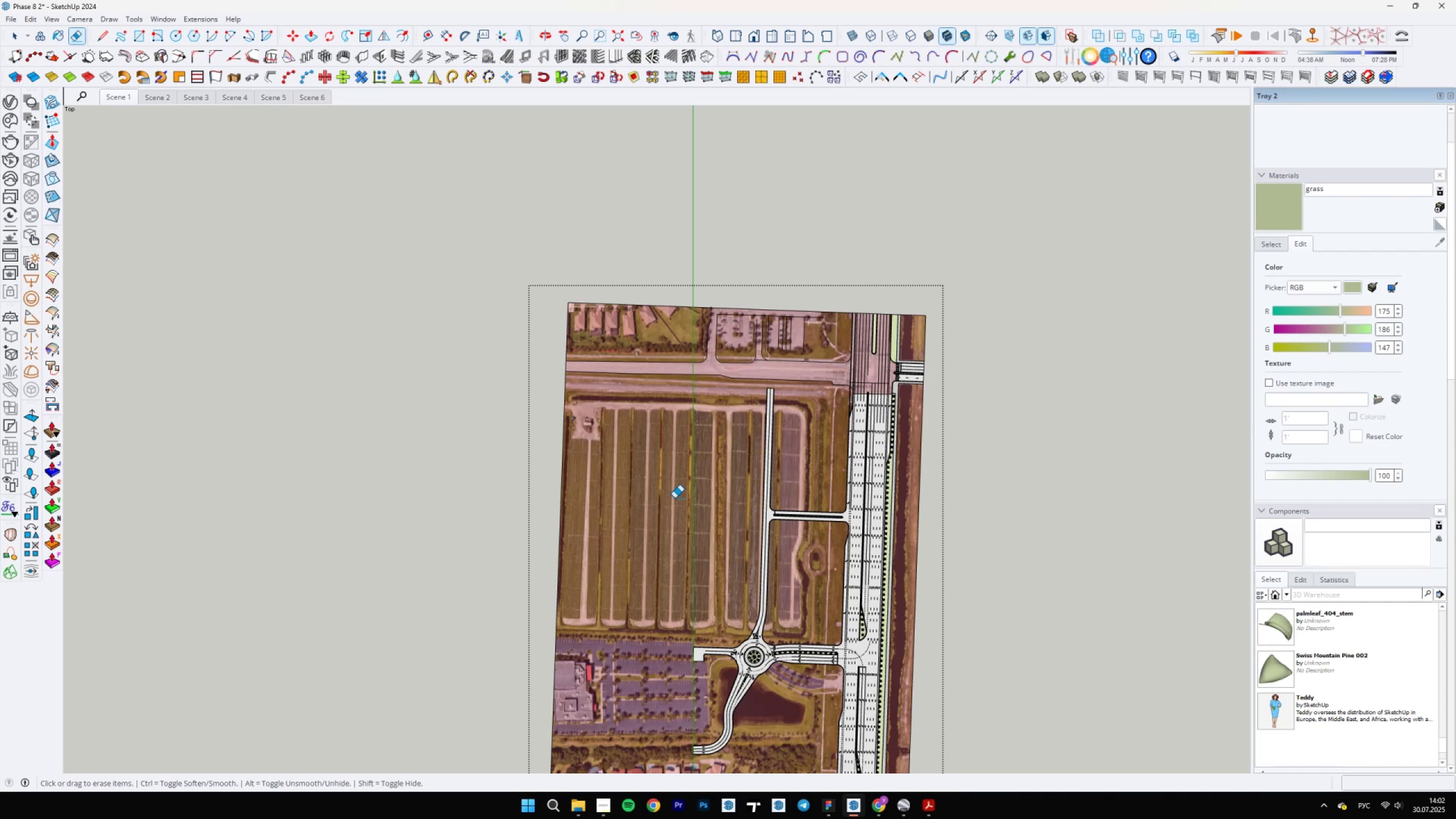 
scroll: coordinate [931, 339], scroll_direction: up, amount: 17.0
 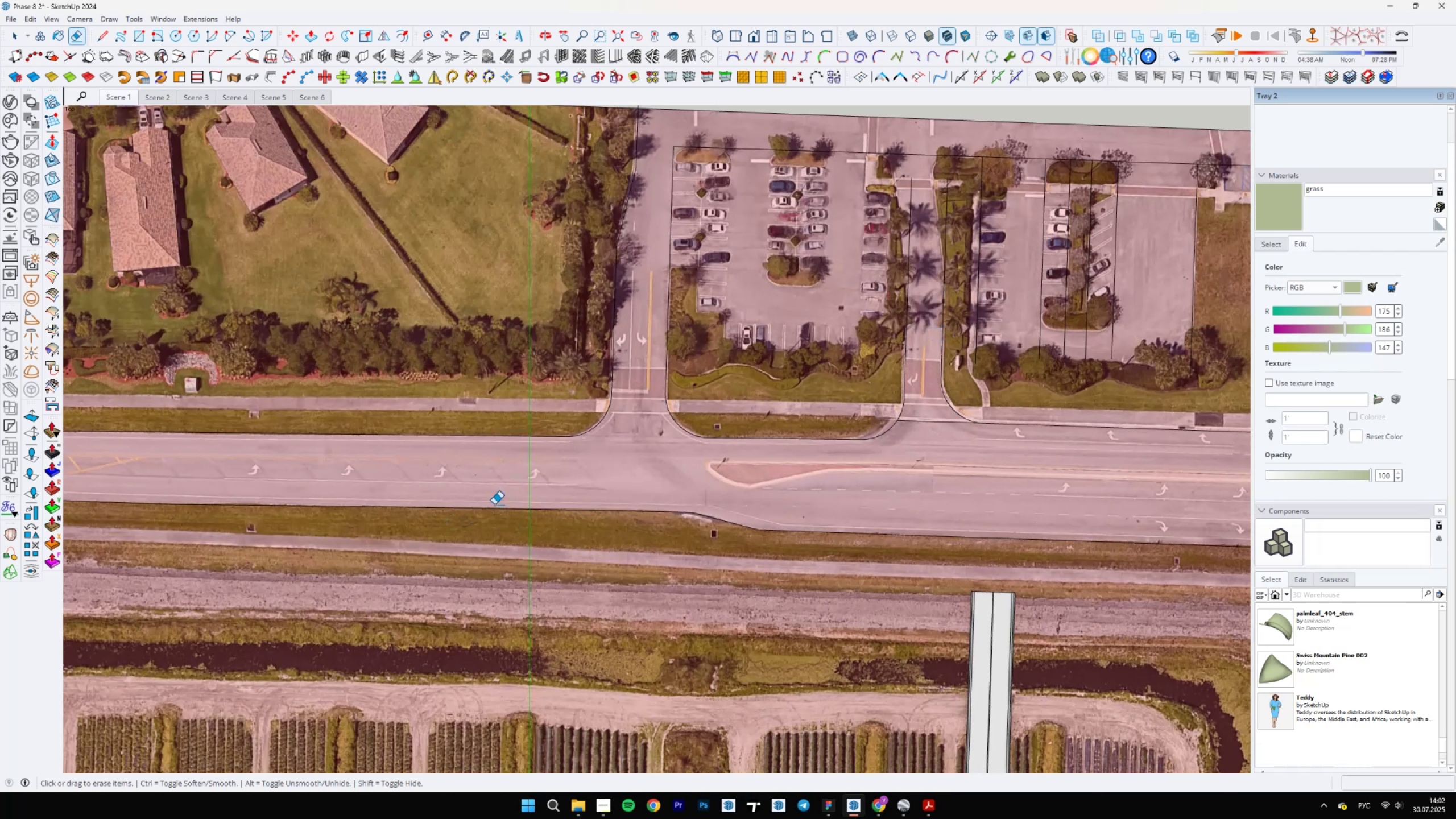 
left_click_drag(start_coordinate=[917, 415], to_coordinate=[918, 437])
 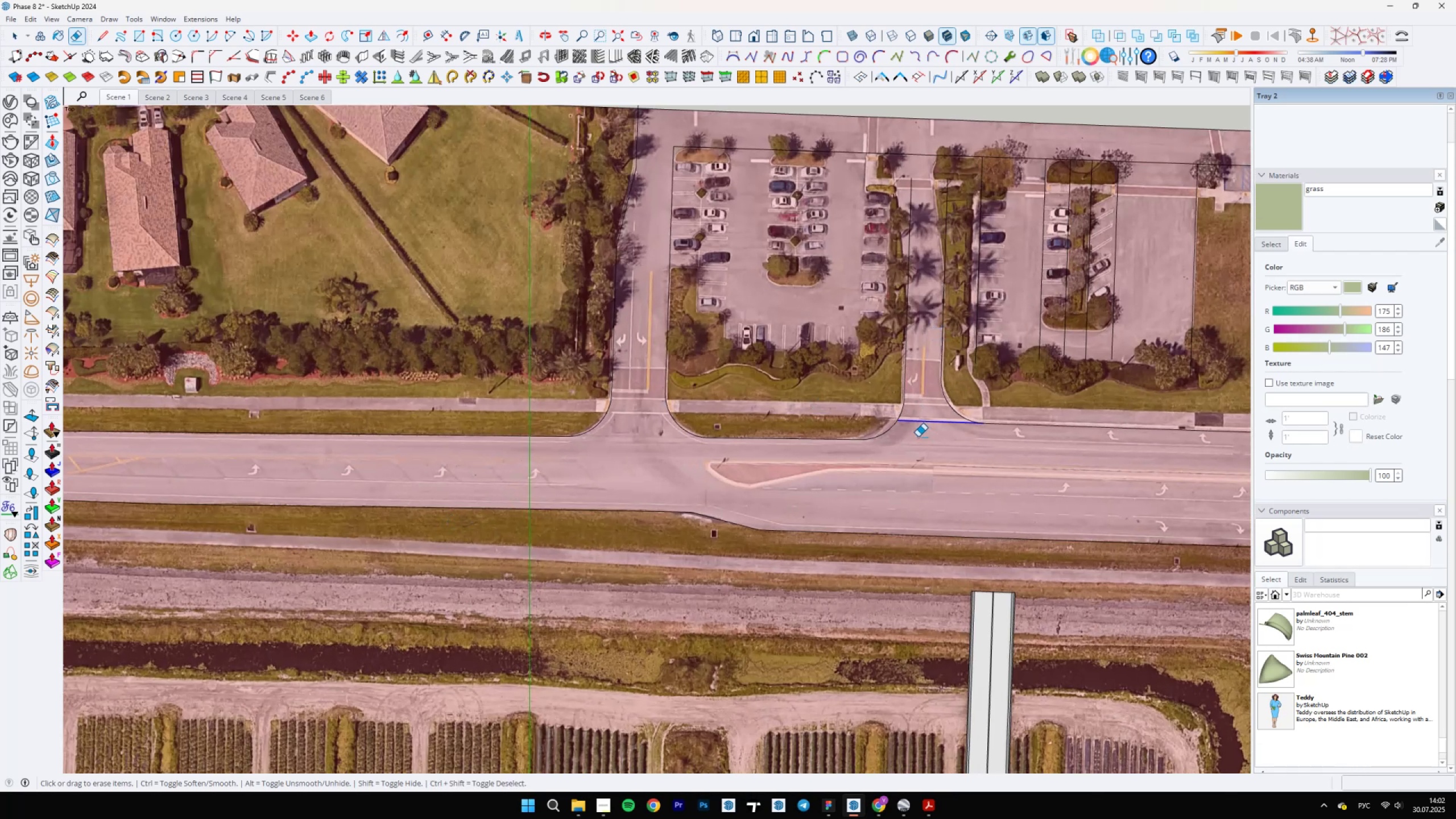 
scroll: coordinate [808, 411], scroll_direction: none, amount: 0.0
 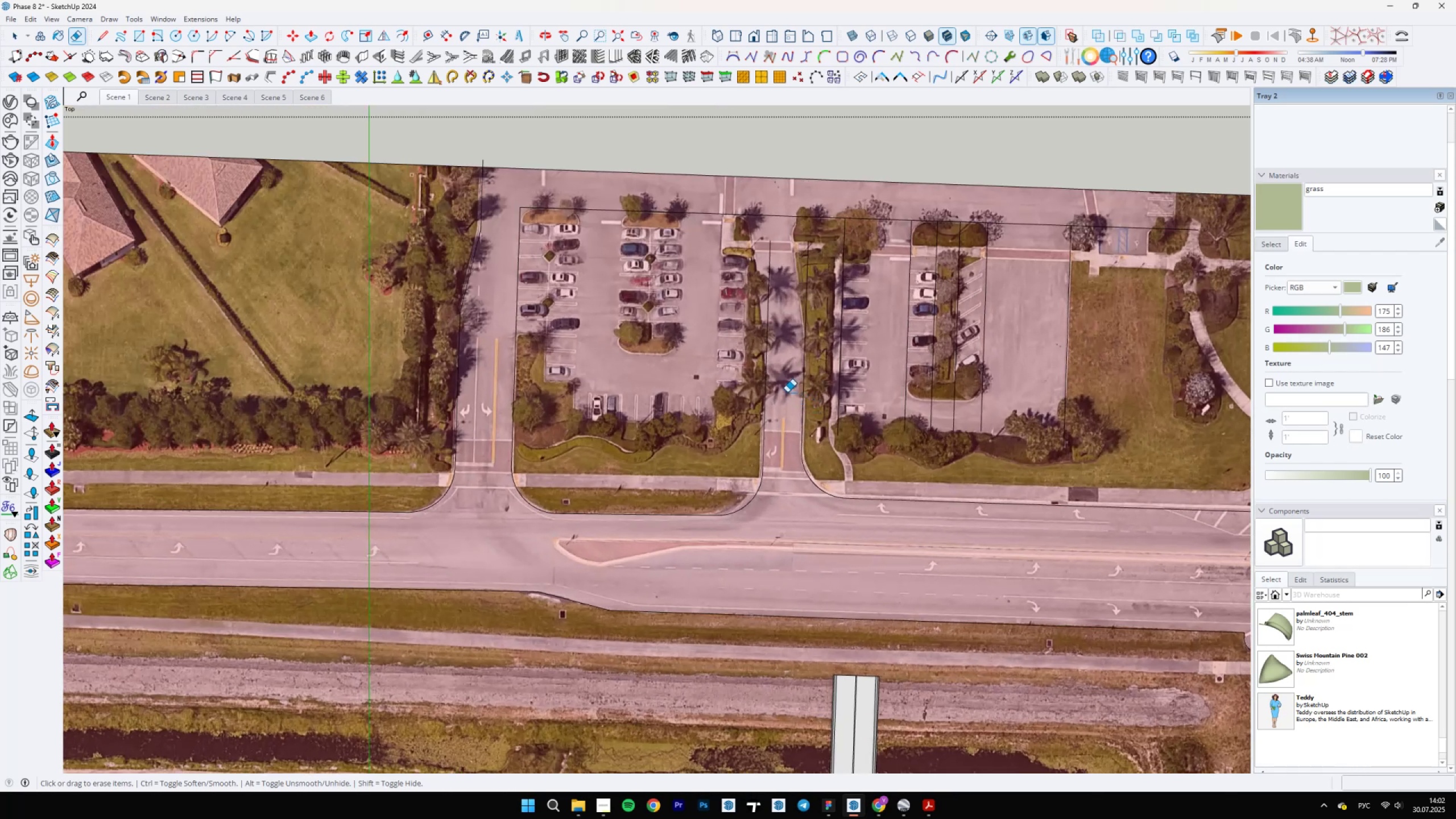 
scroll: coordinate [748, 460], scroll_direction: up, amount: 10.0
 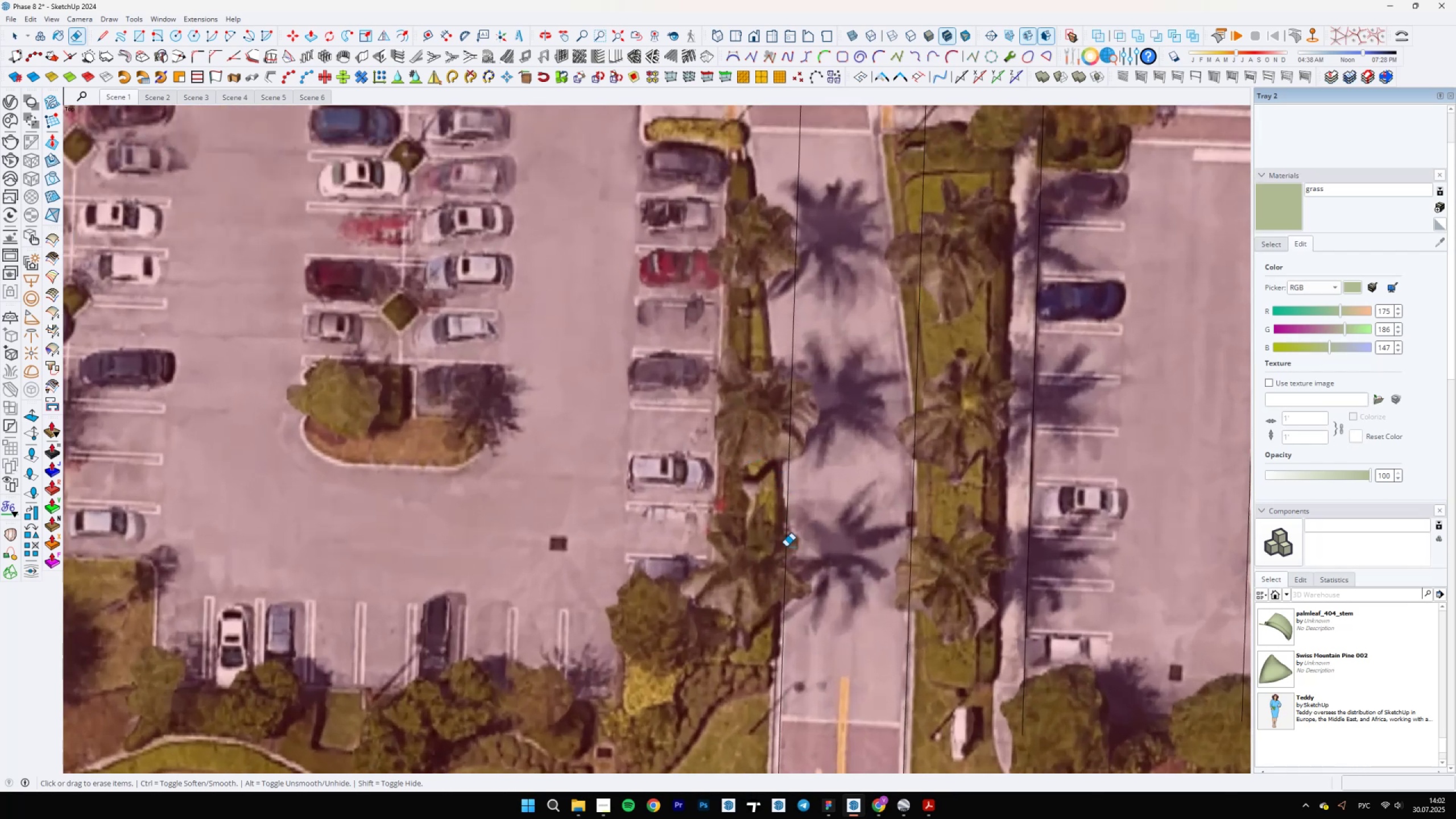 
key(L)
 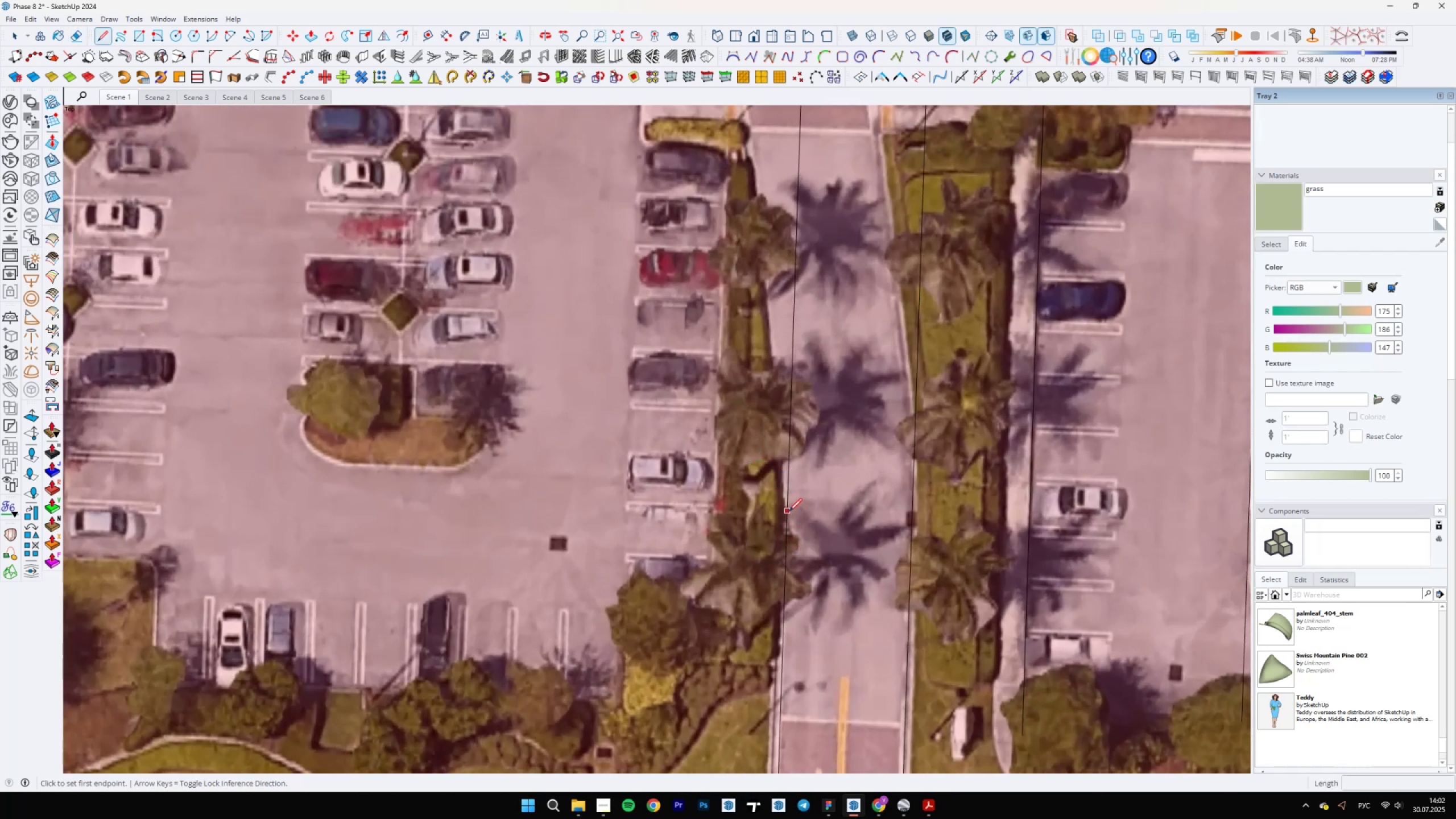 
left_click([789, 504])
 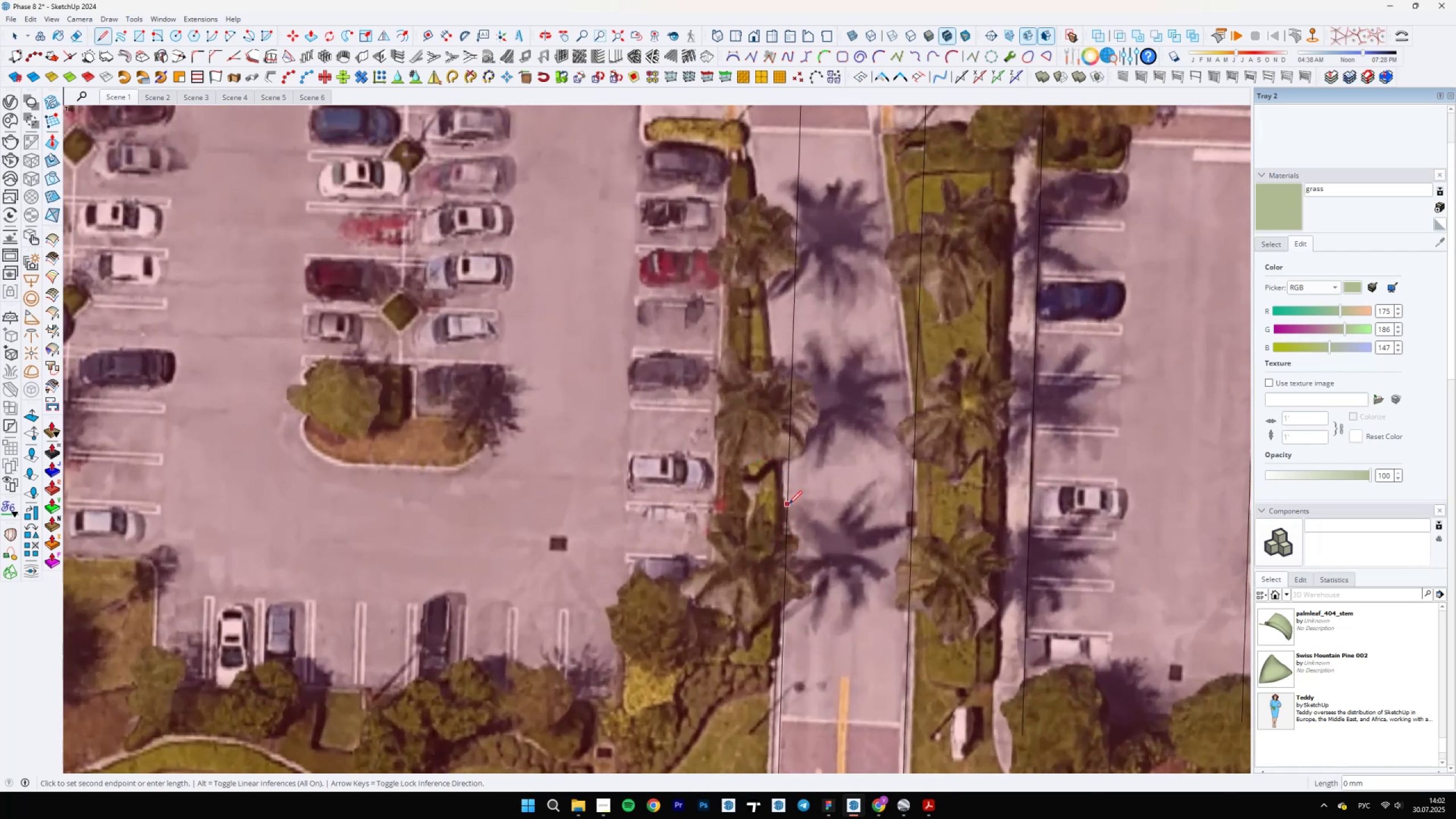 
scroll: coordinate [776, 295], scroll_direction: down, amount: 4.0
 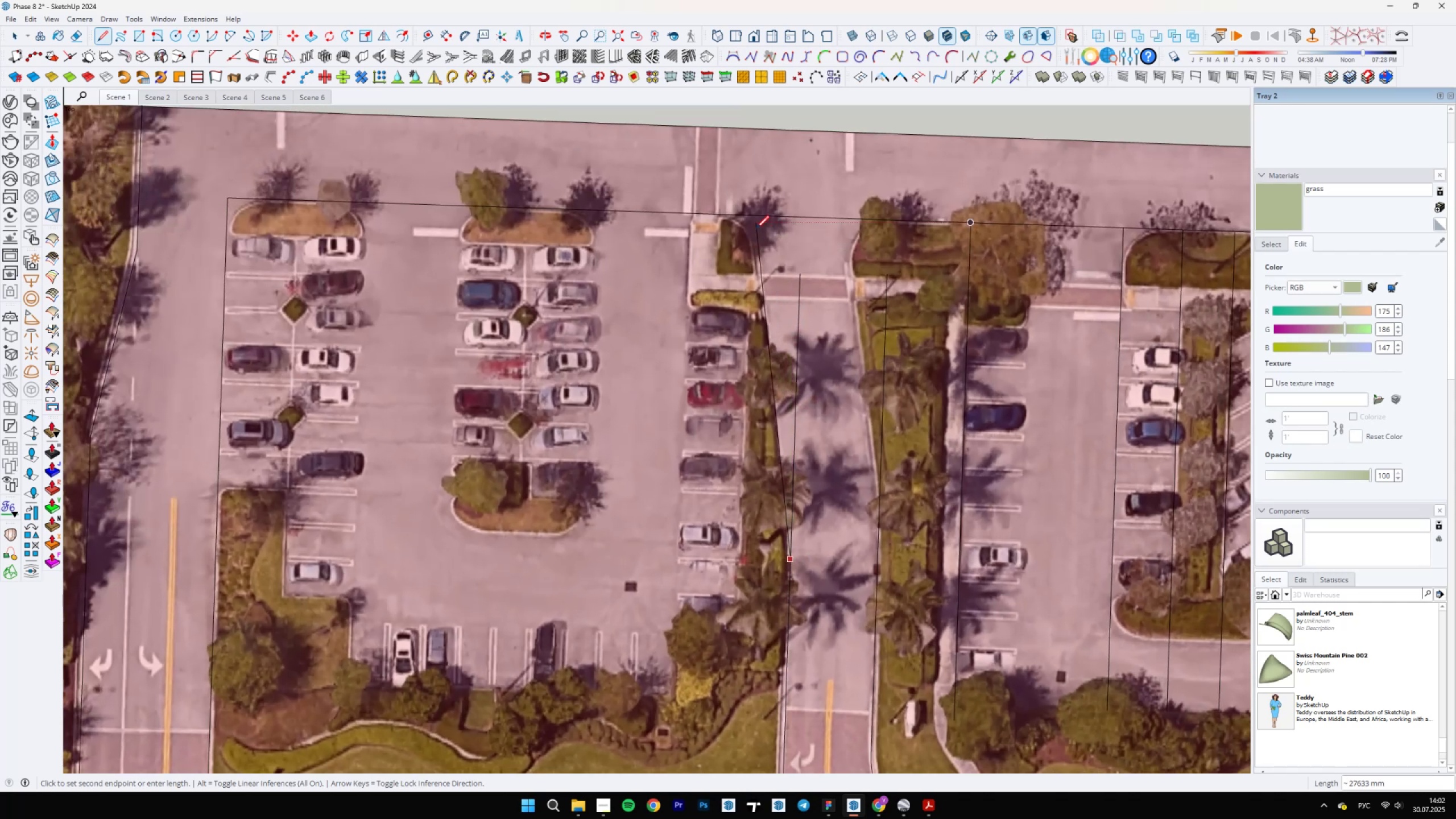 
key(Escape)
 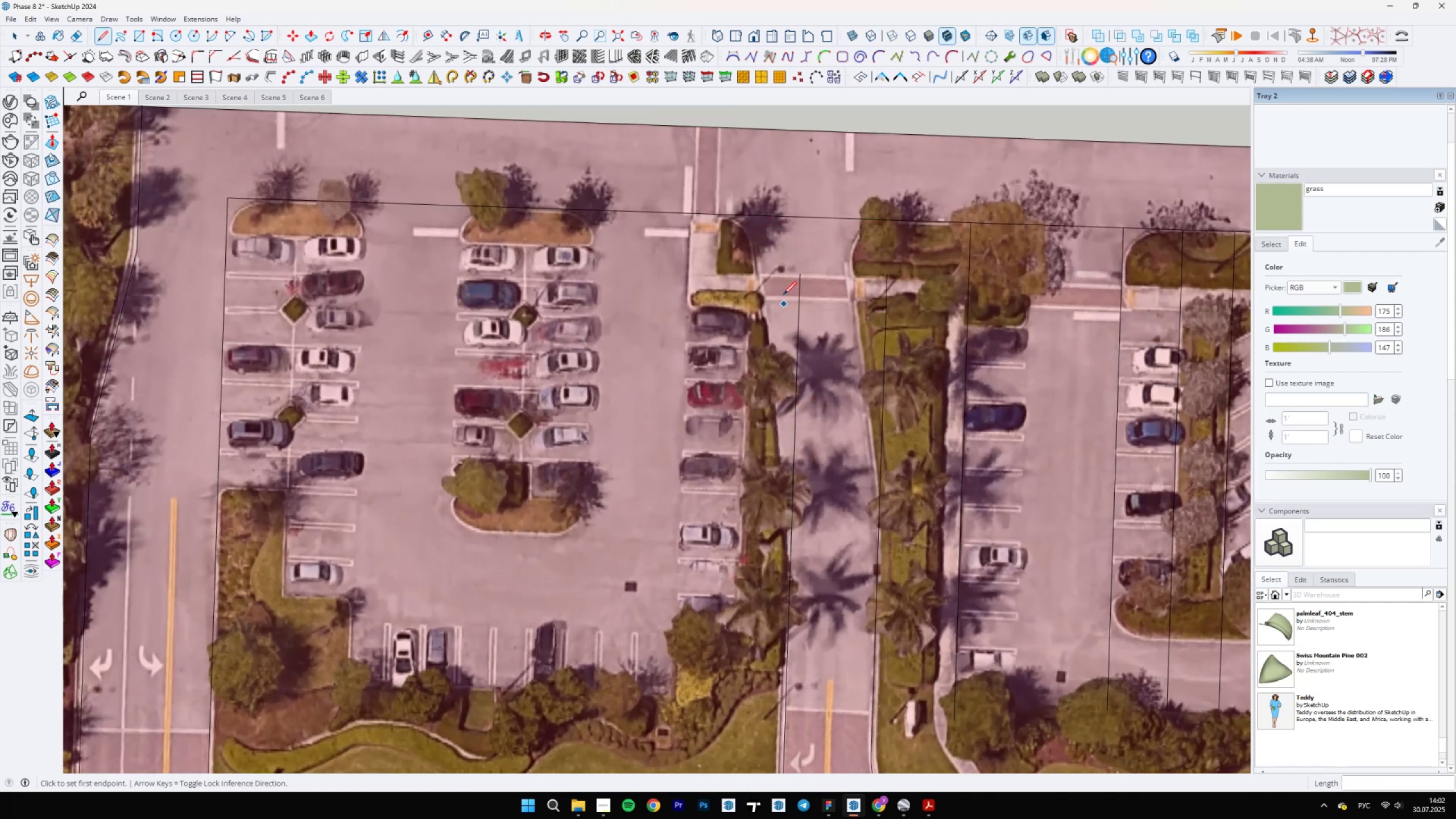 
scroll: coordinate [757, 228], scroll_direction: up, amount: 4.0
 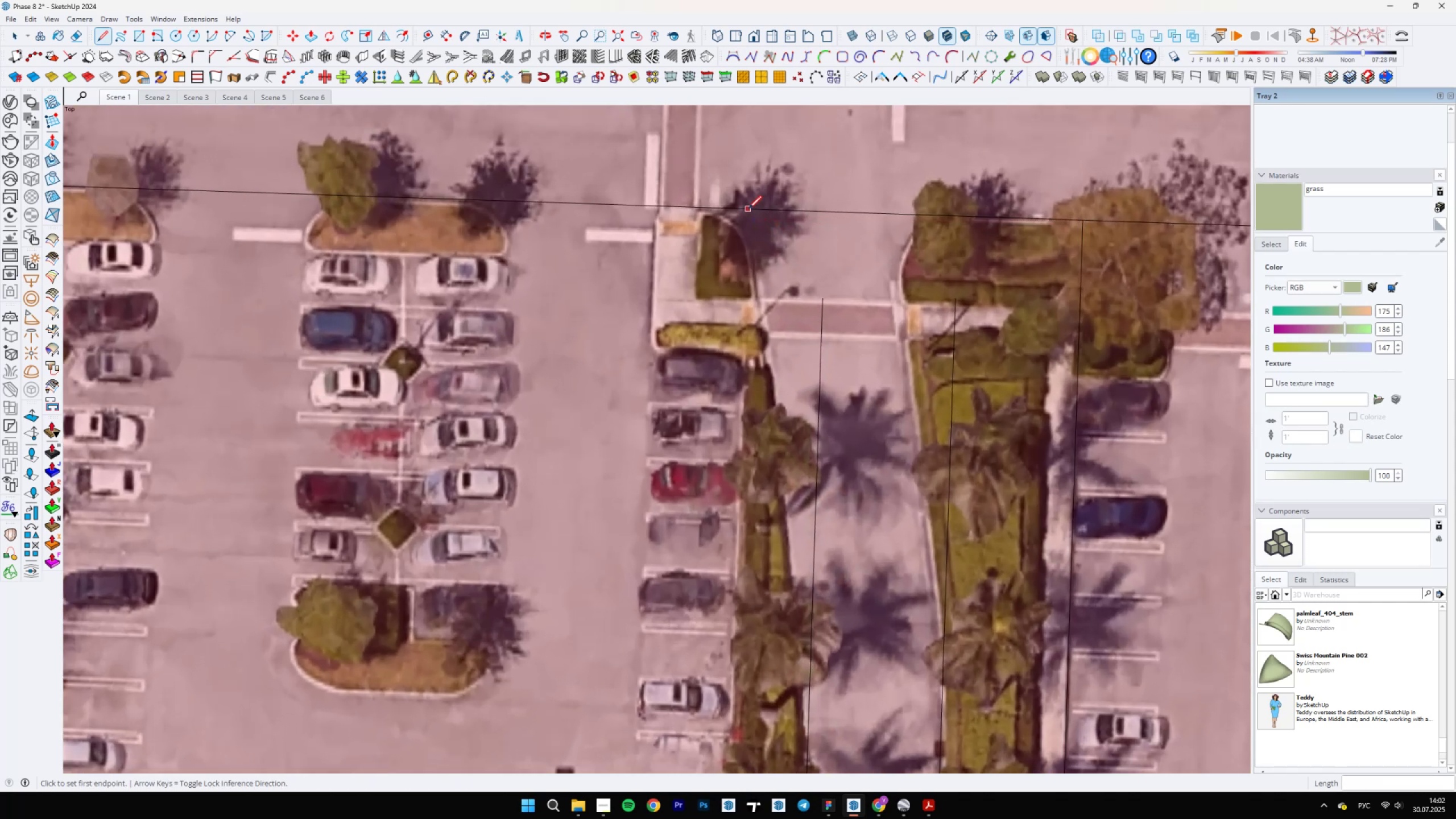 
left_click([750, 208])
 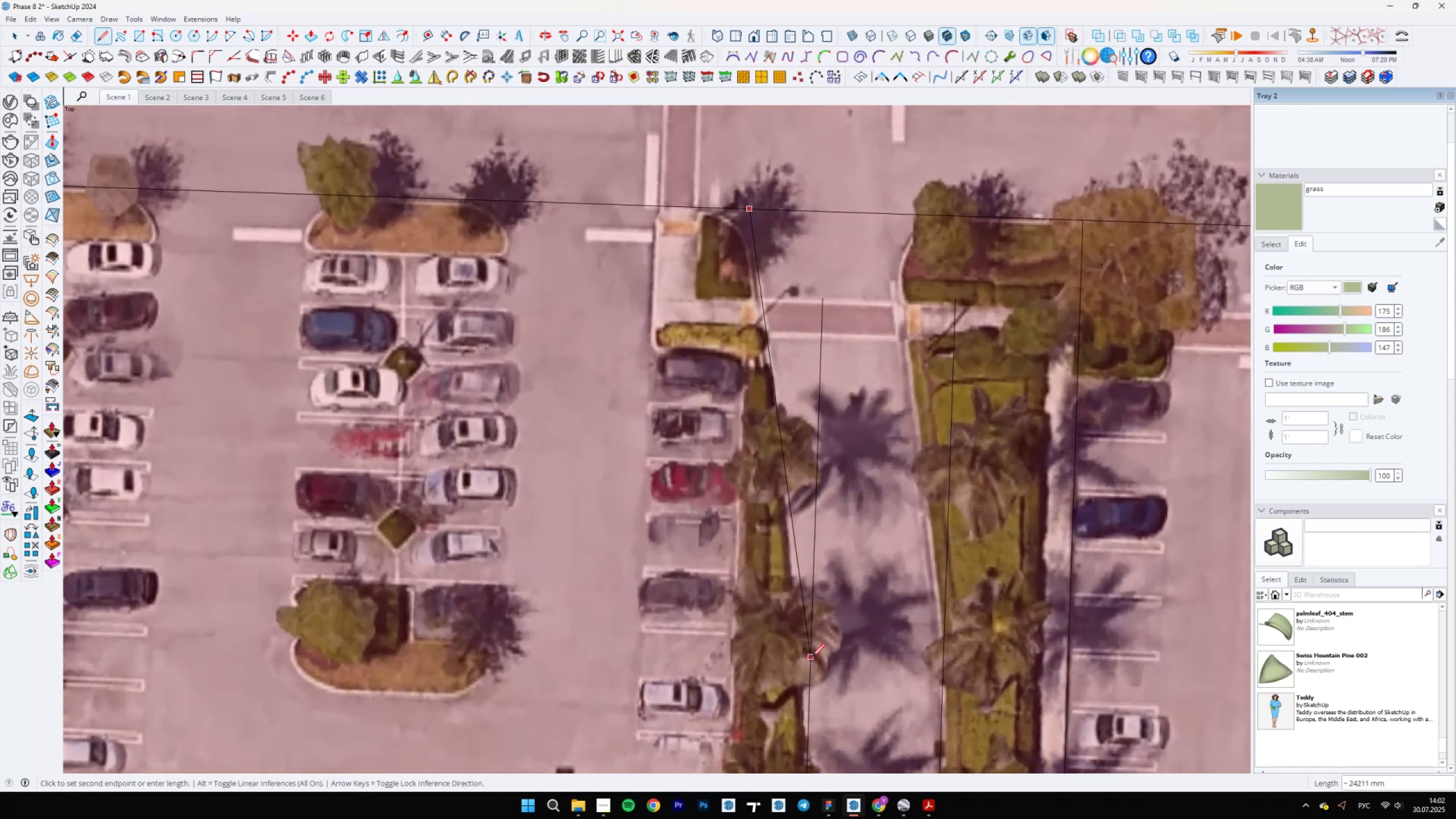 
key(Escape)
 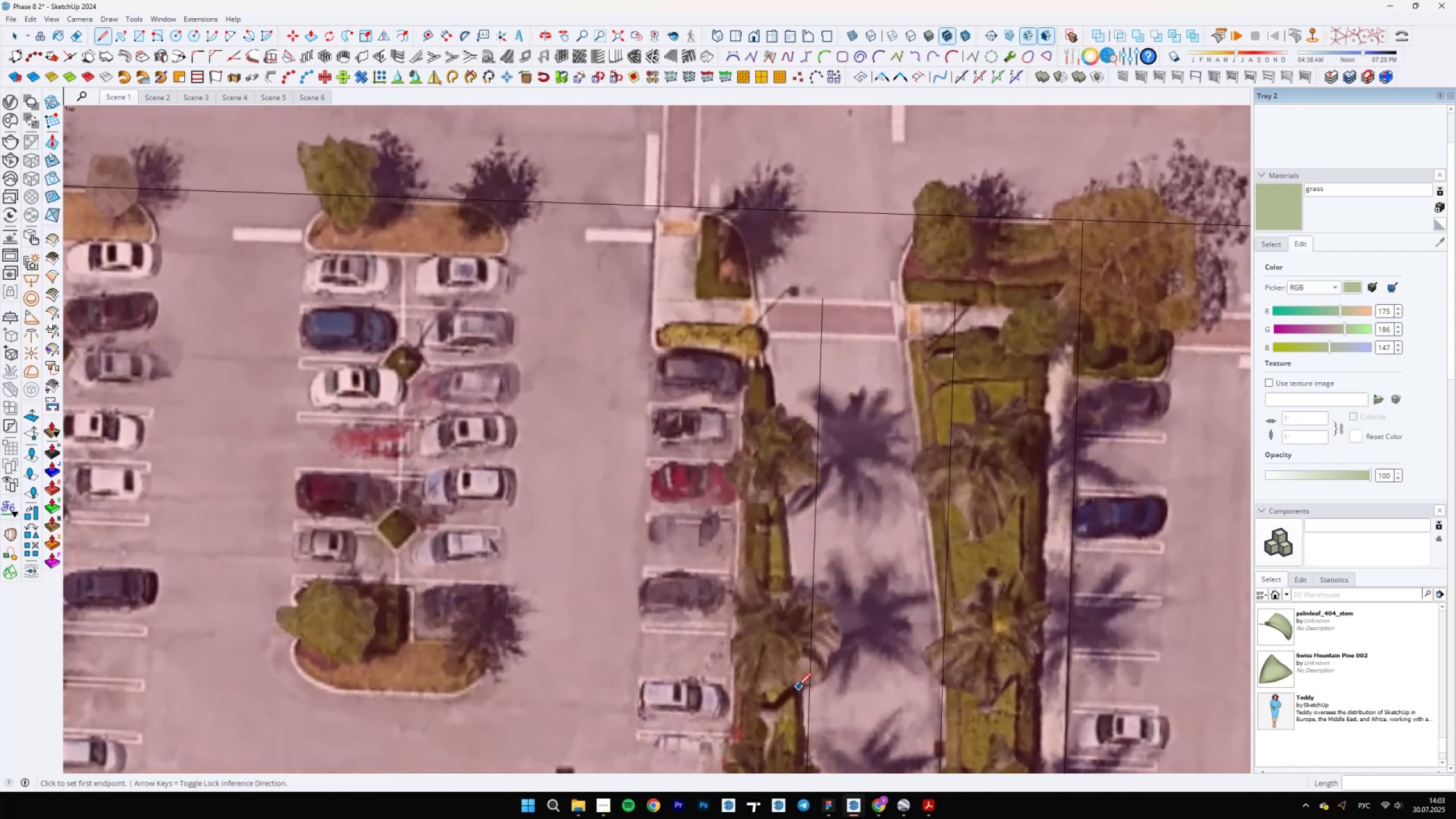 
scroll: coordinate [795, 635], scroll_direction: down, amount: 5.0
 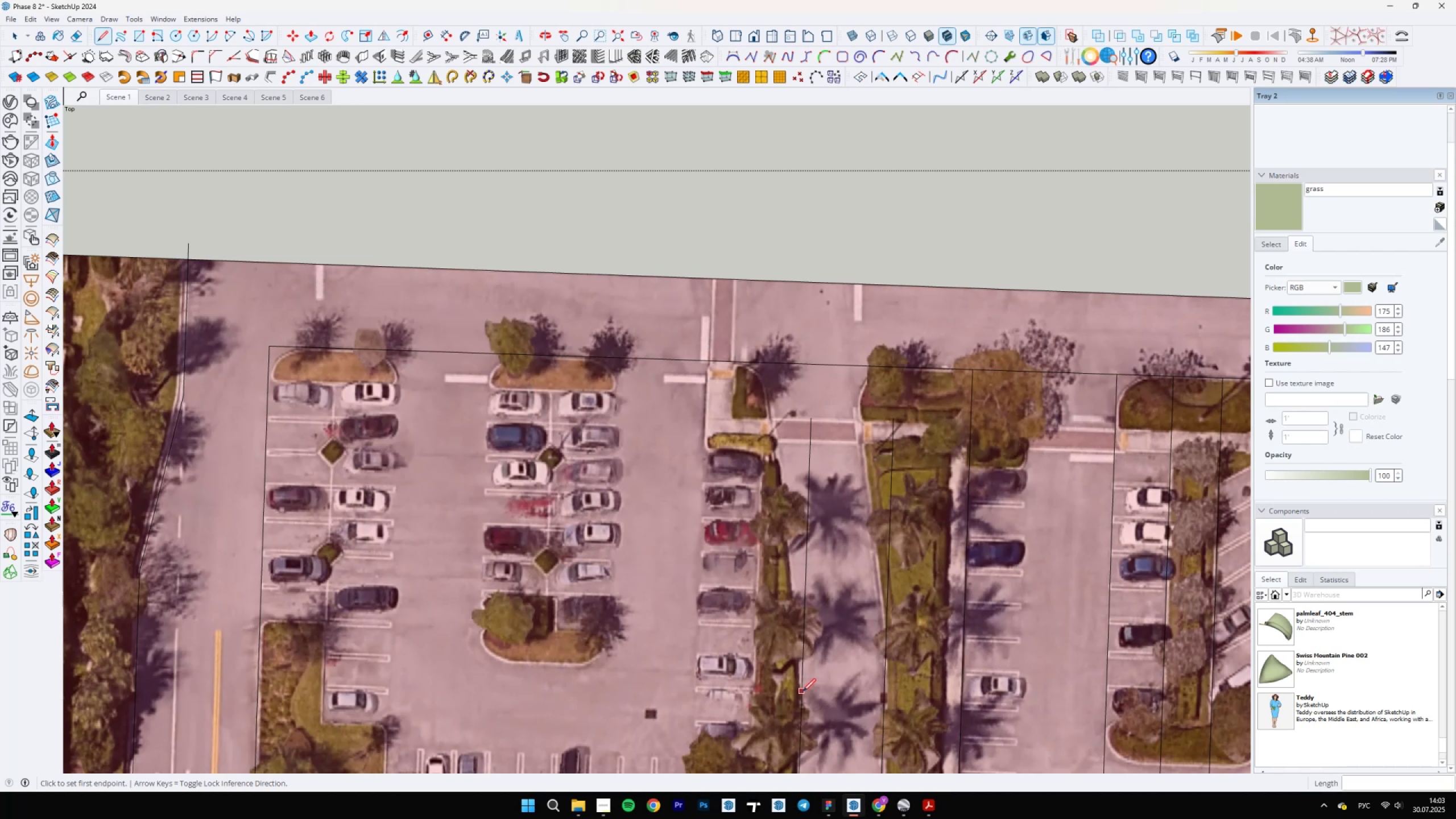 
key(A)
 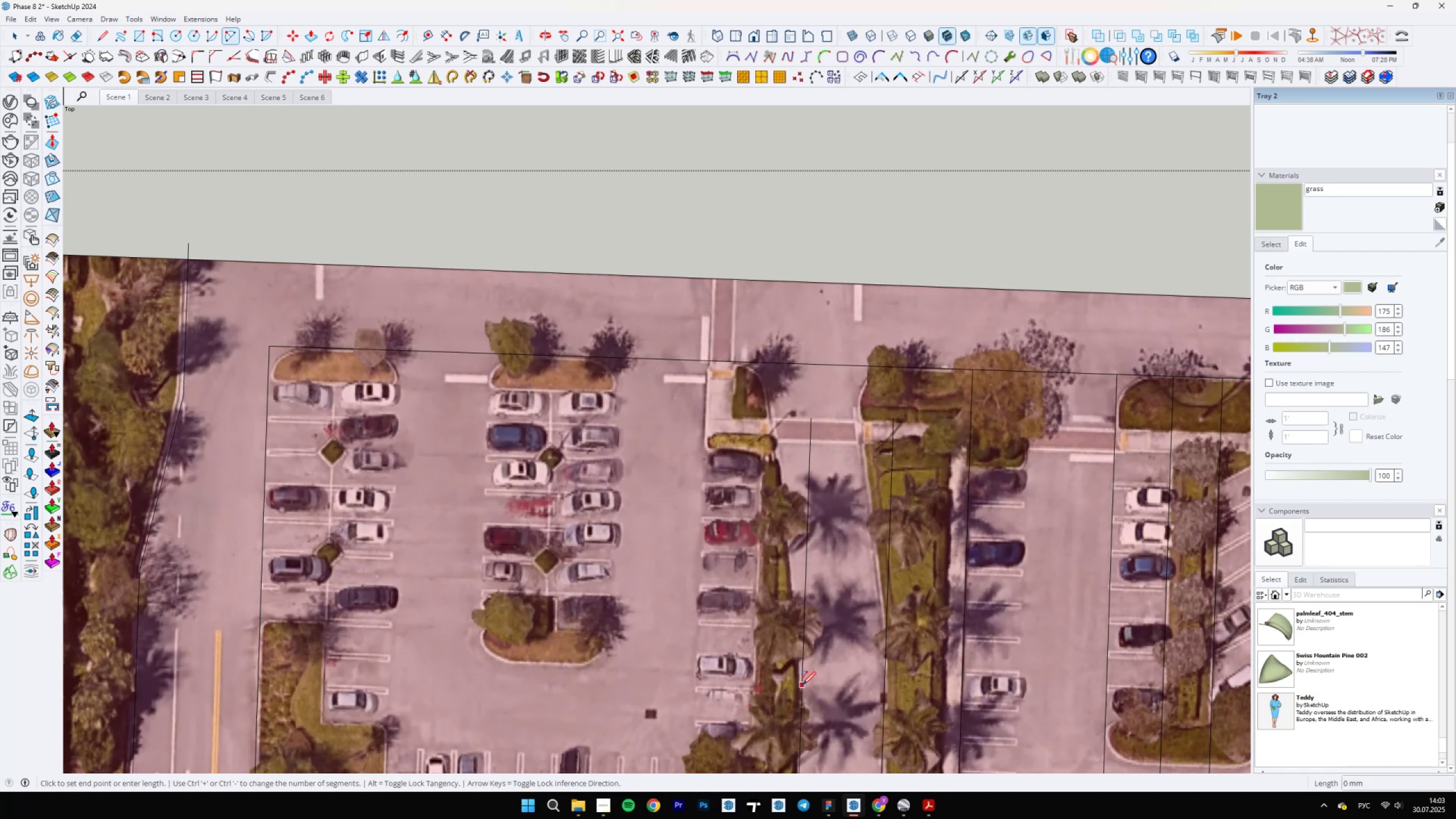 
scroll: coordinate [762, 374], scroll_direction: up, amount: 1.0
 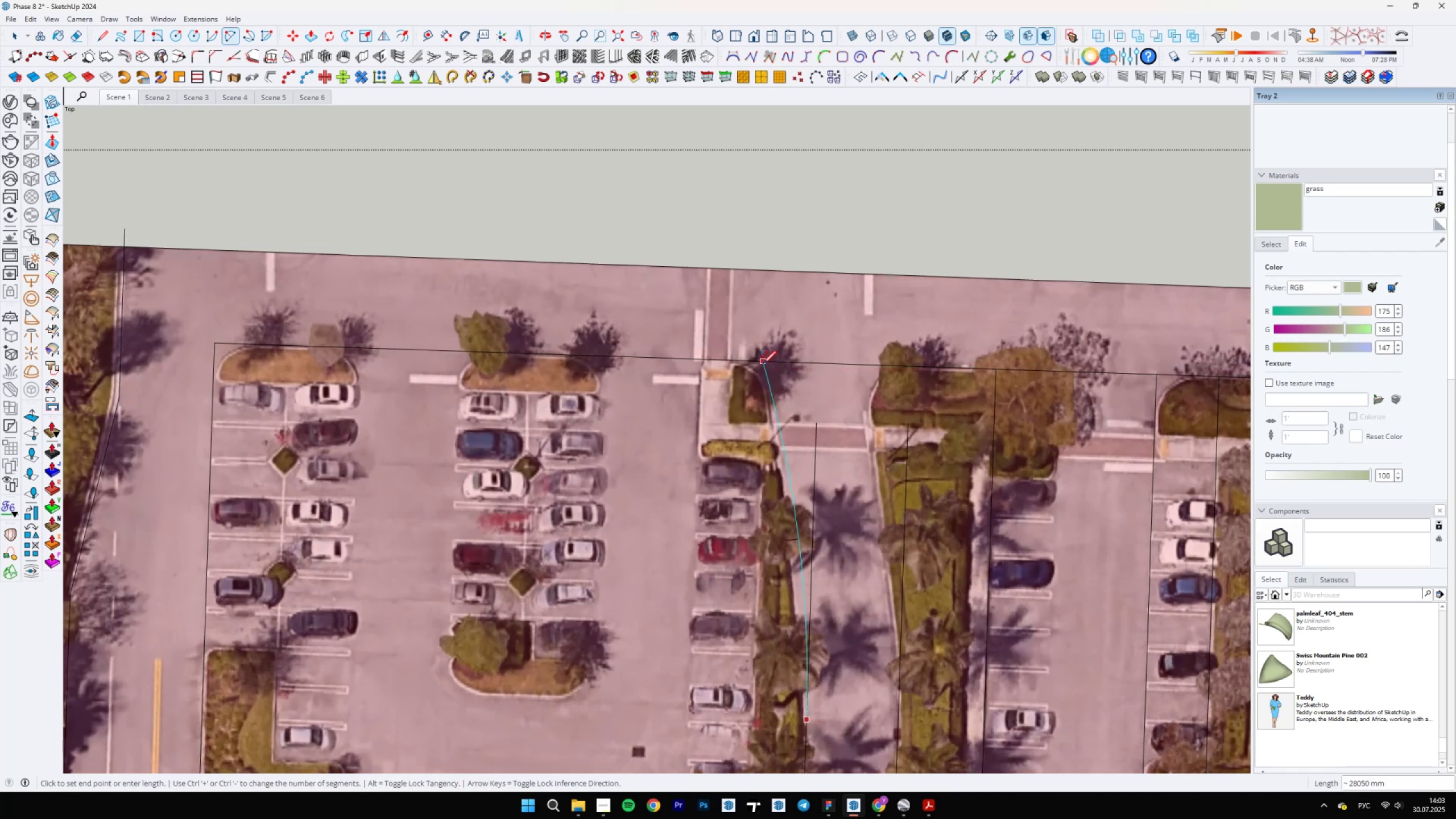 
left_click([765, 363])
 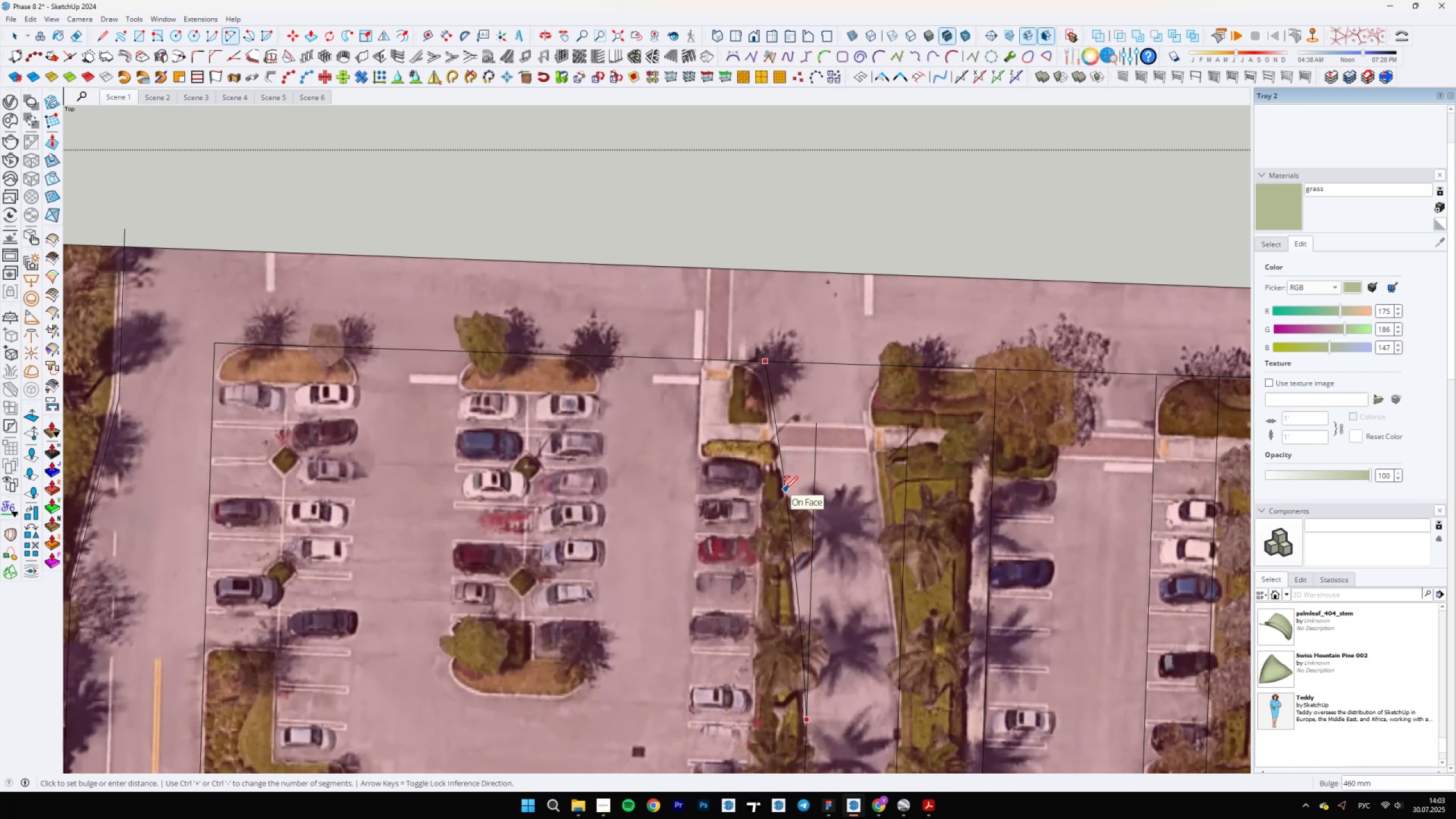 
scroll: coordinate [785, 489], scroll_direction: up, amount: 6.0
 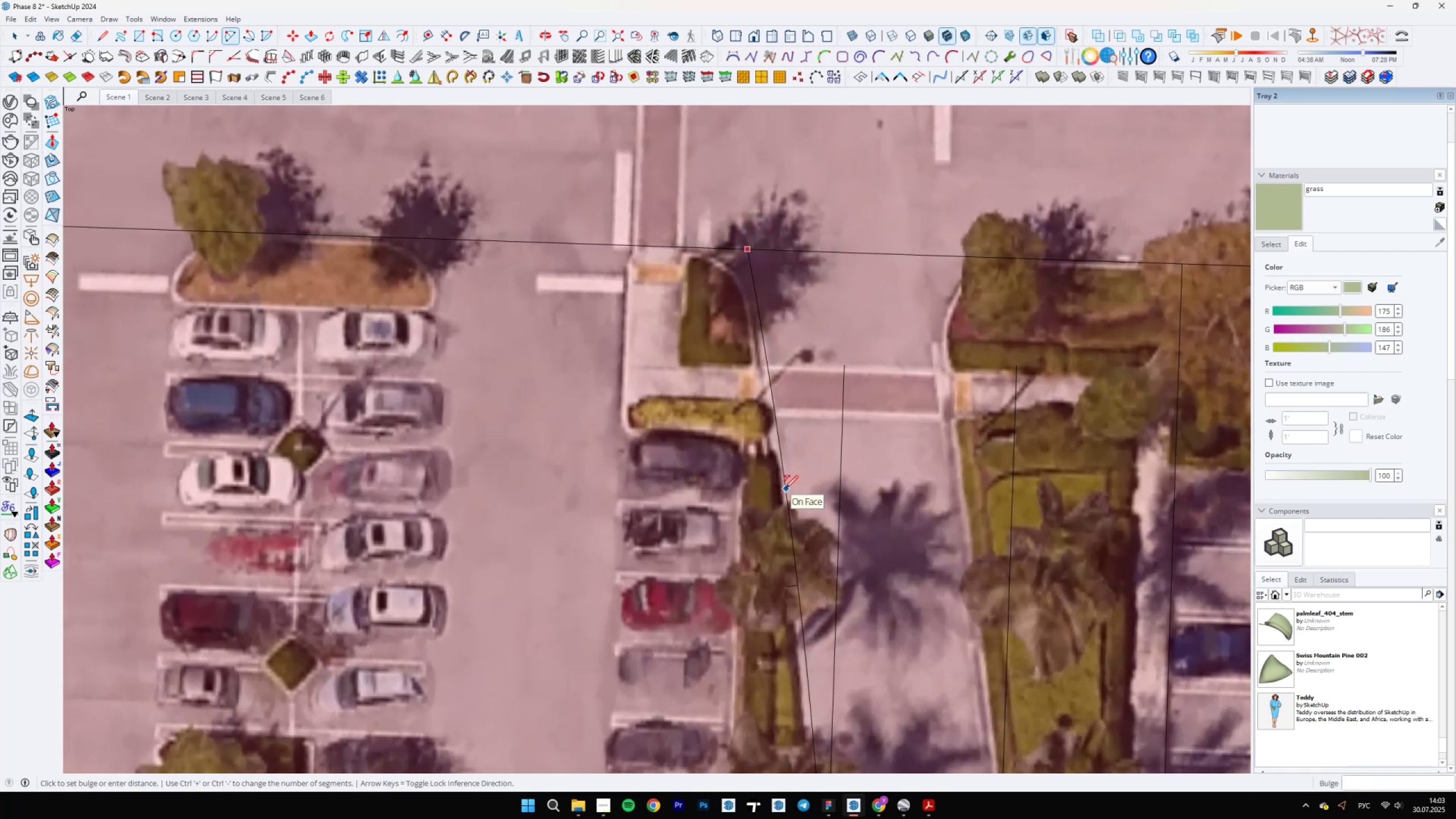 
left_click([785, 489])
 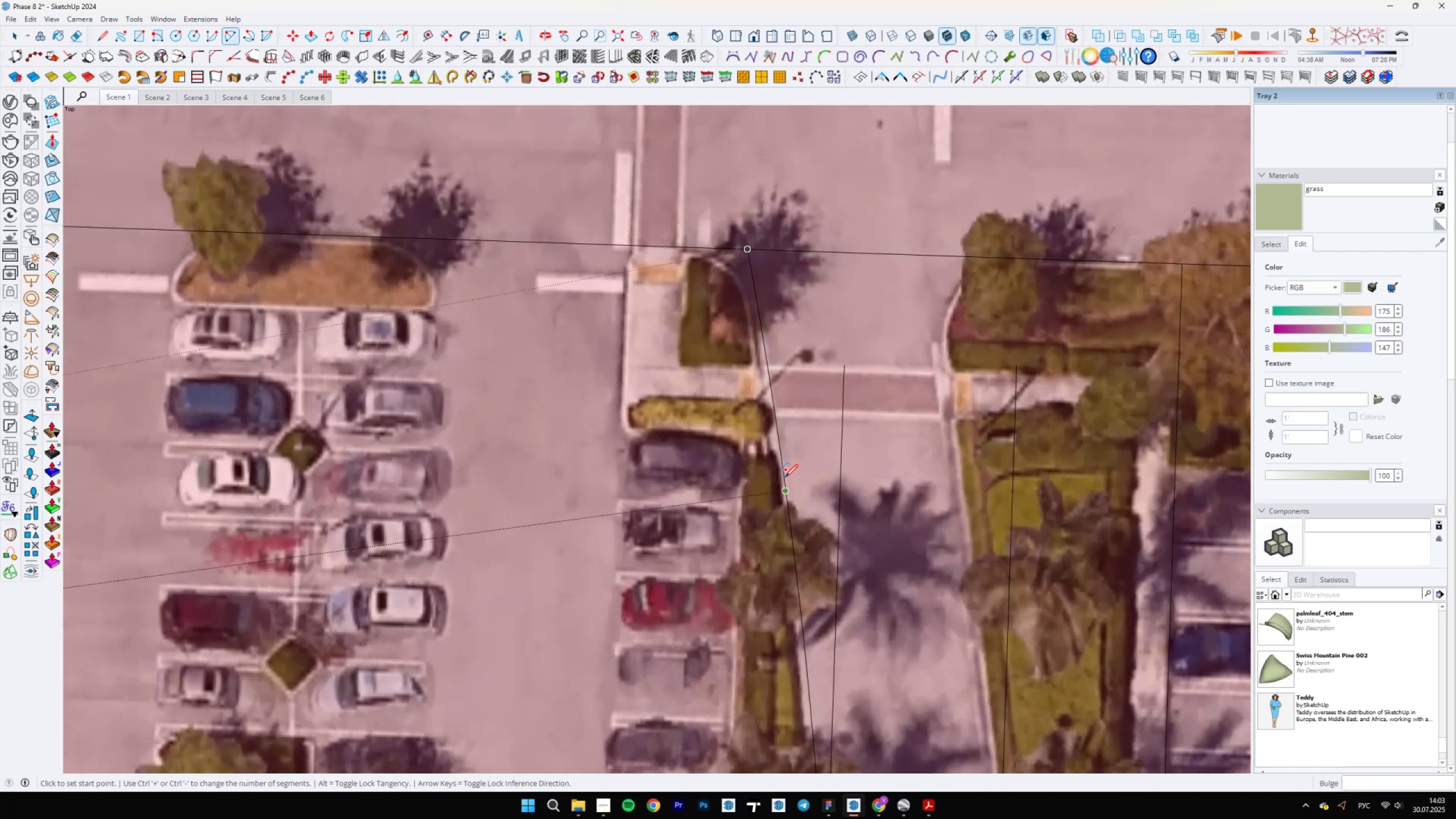 
scroll: coordinate [777, 322], scroll_direction: down, amount: 11.0
 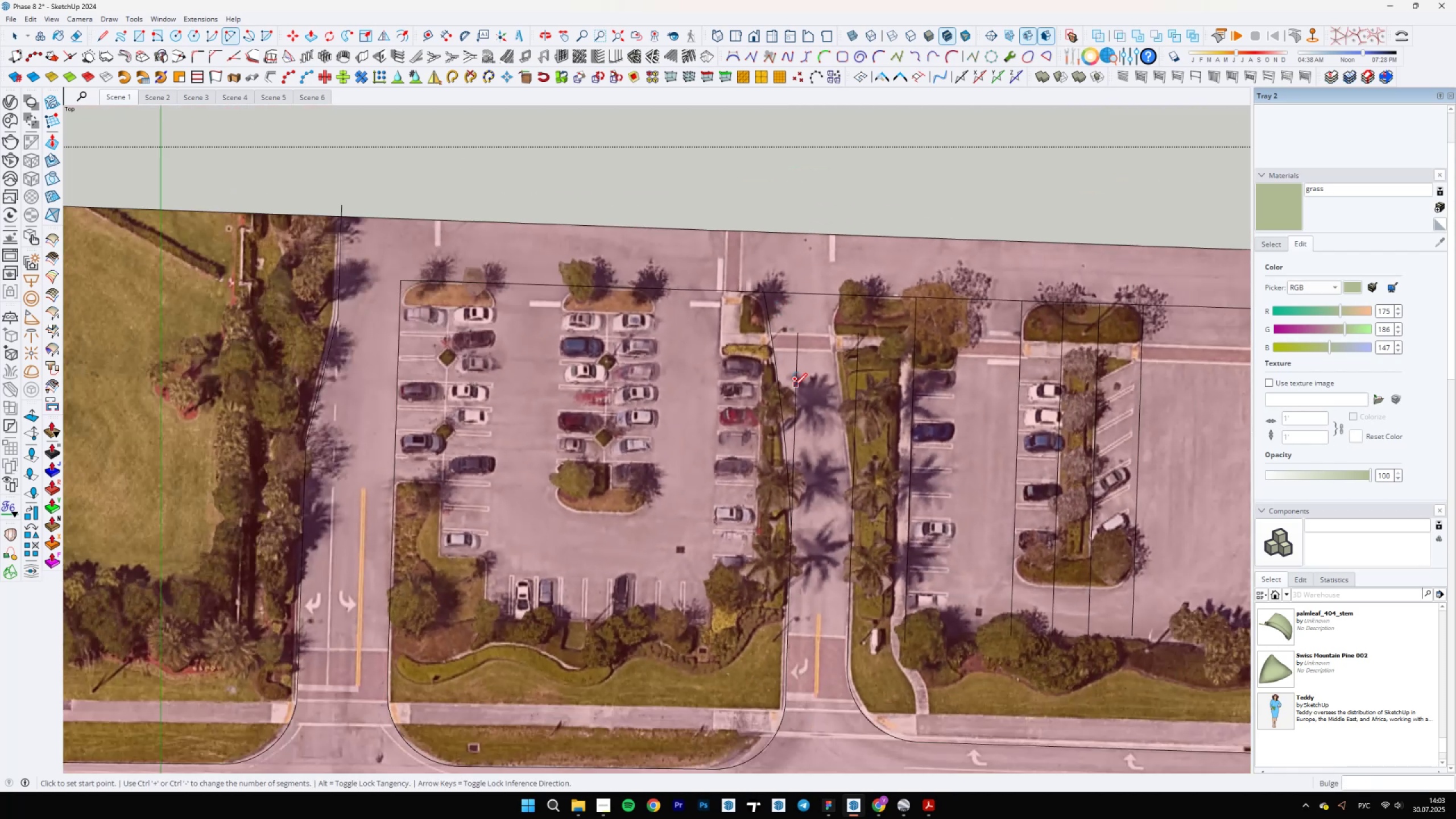 
key(E)
 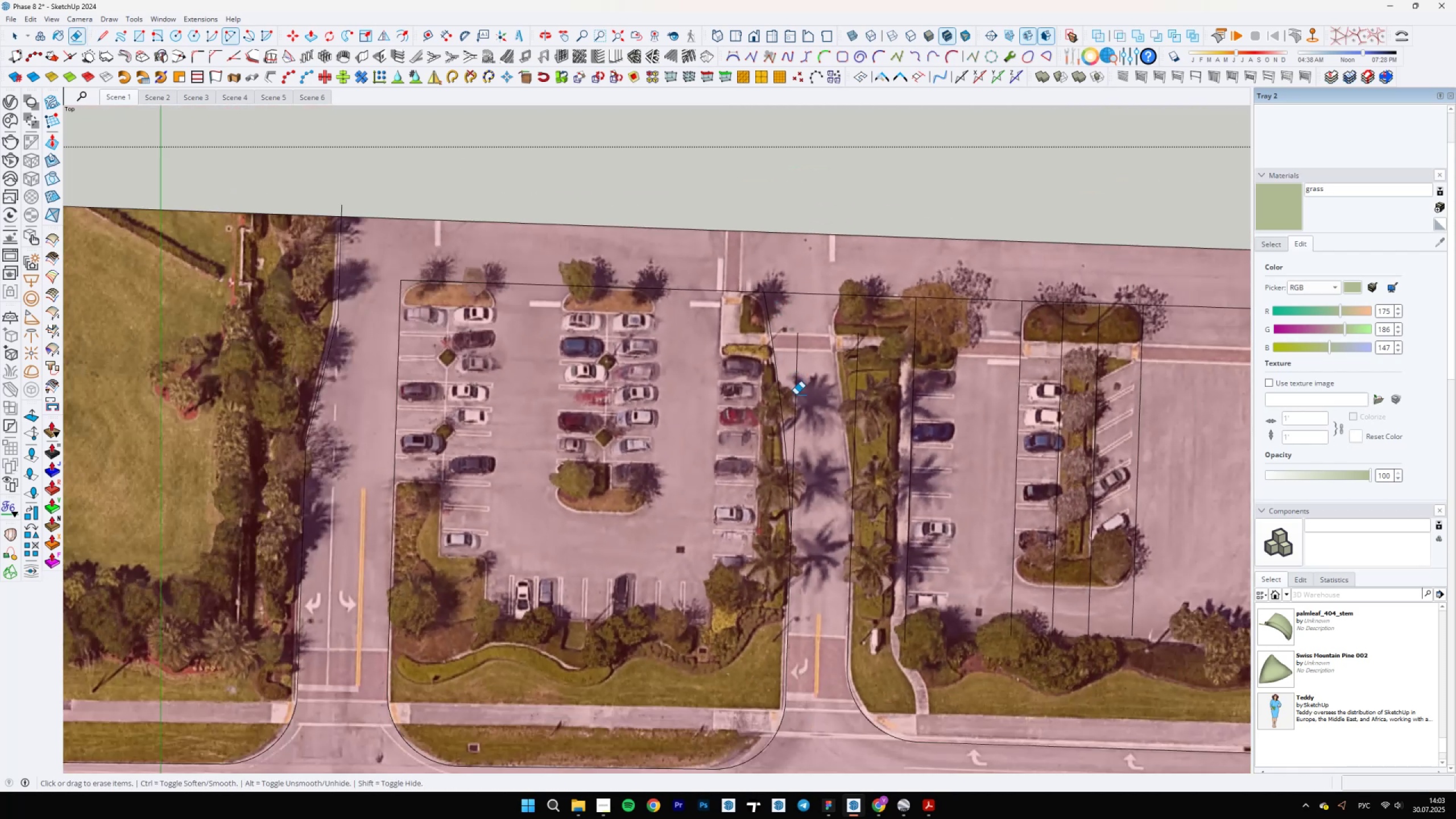 
left_click_drag(start_coordinate=[795, 395], to_coordinate=[793, 380])
 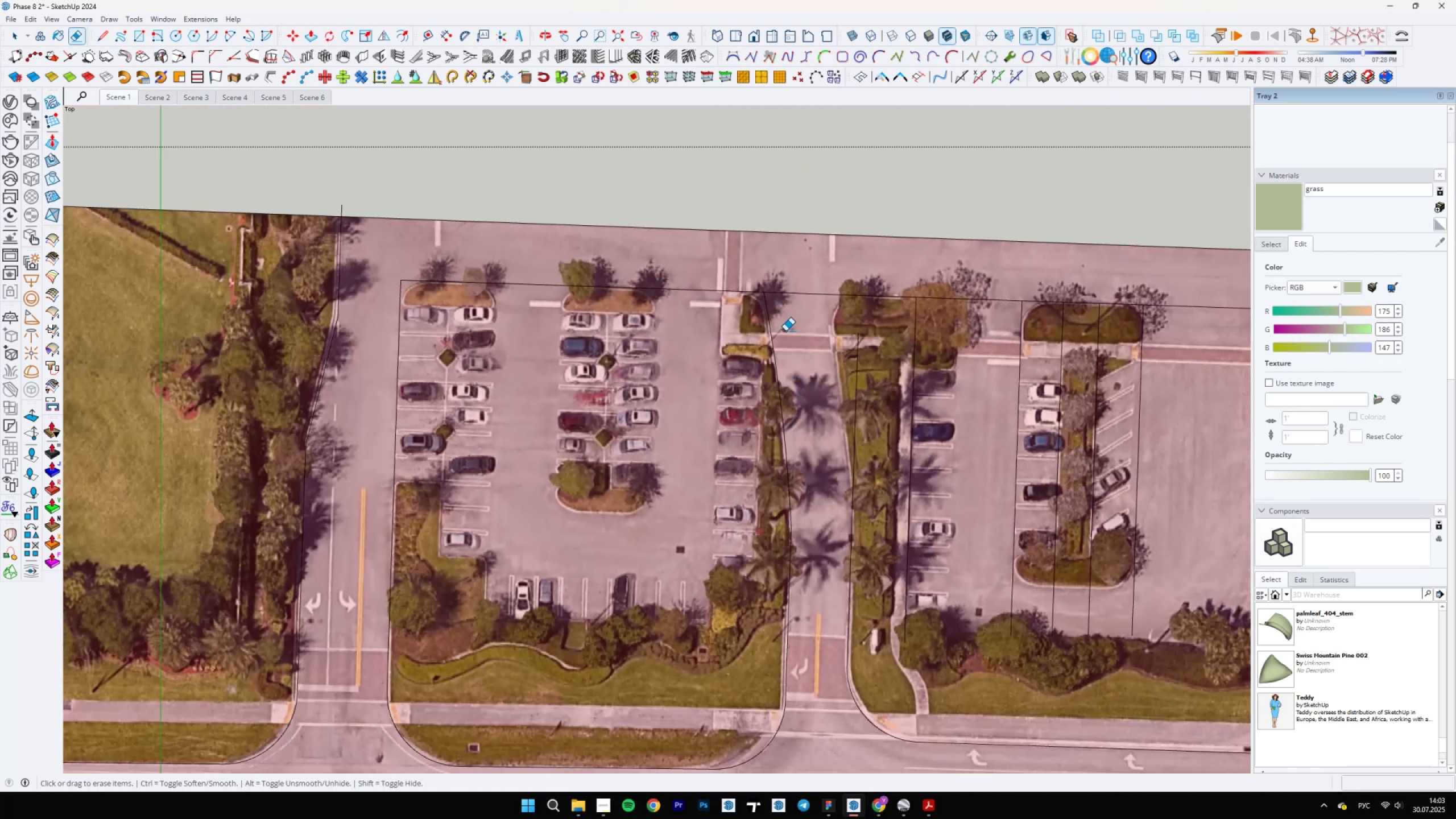 
scroll: coordinate [861, 386], scroll_direction: up, amount: 4.0
 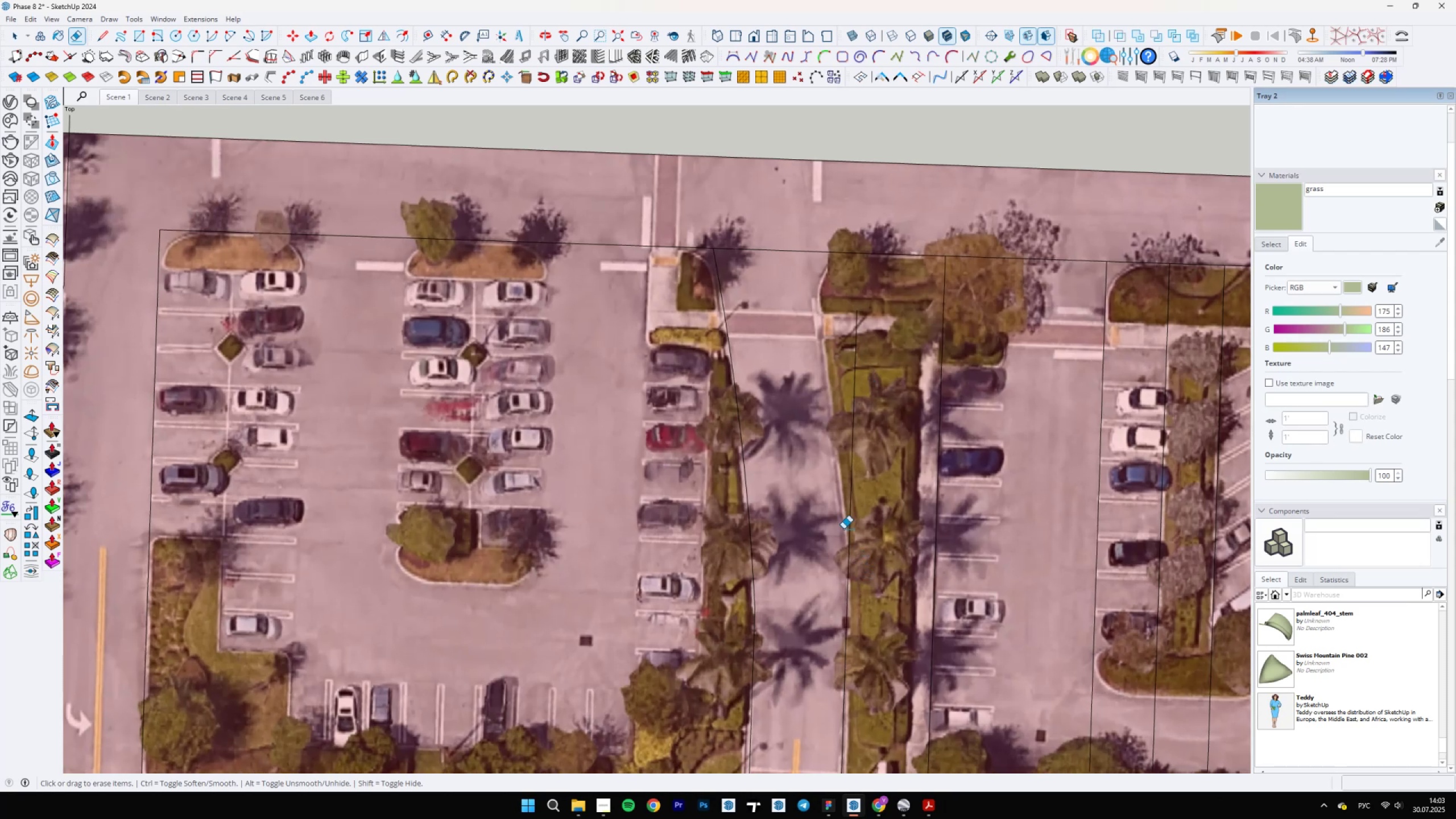 
key(Space)
 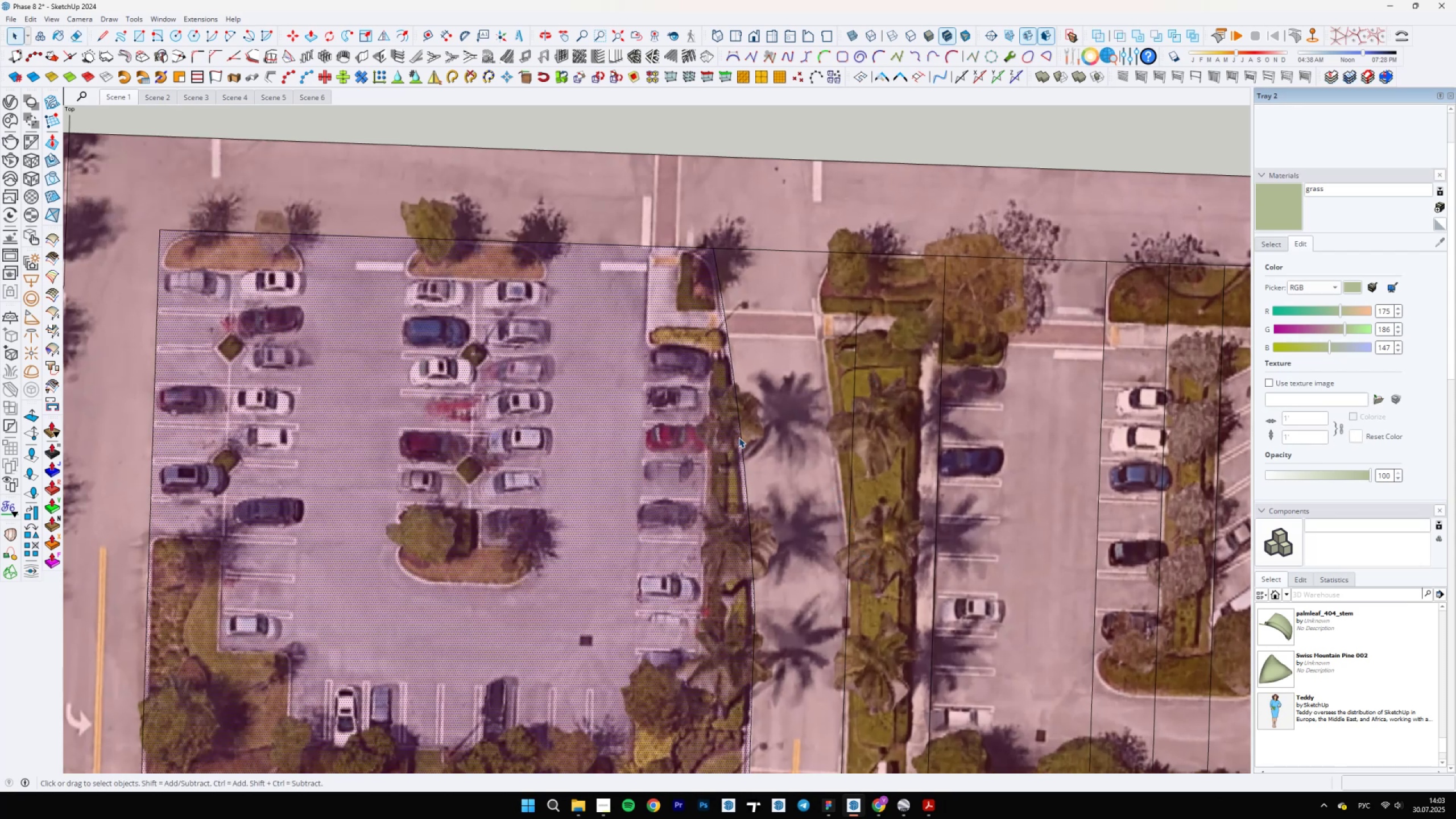 
double_click([741, 437])
 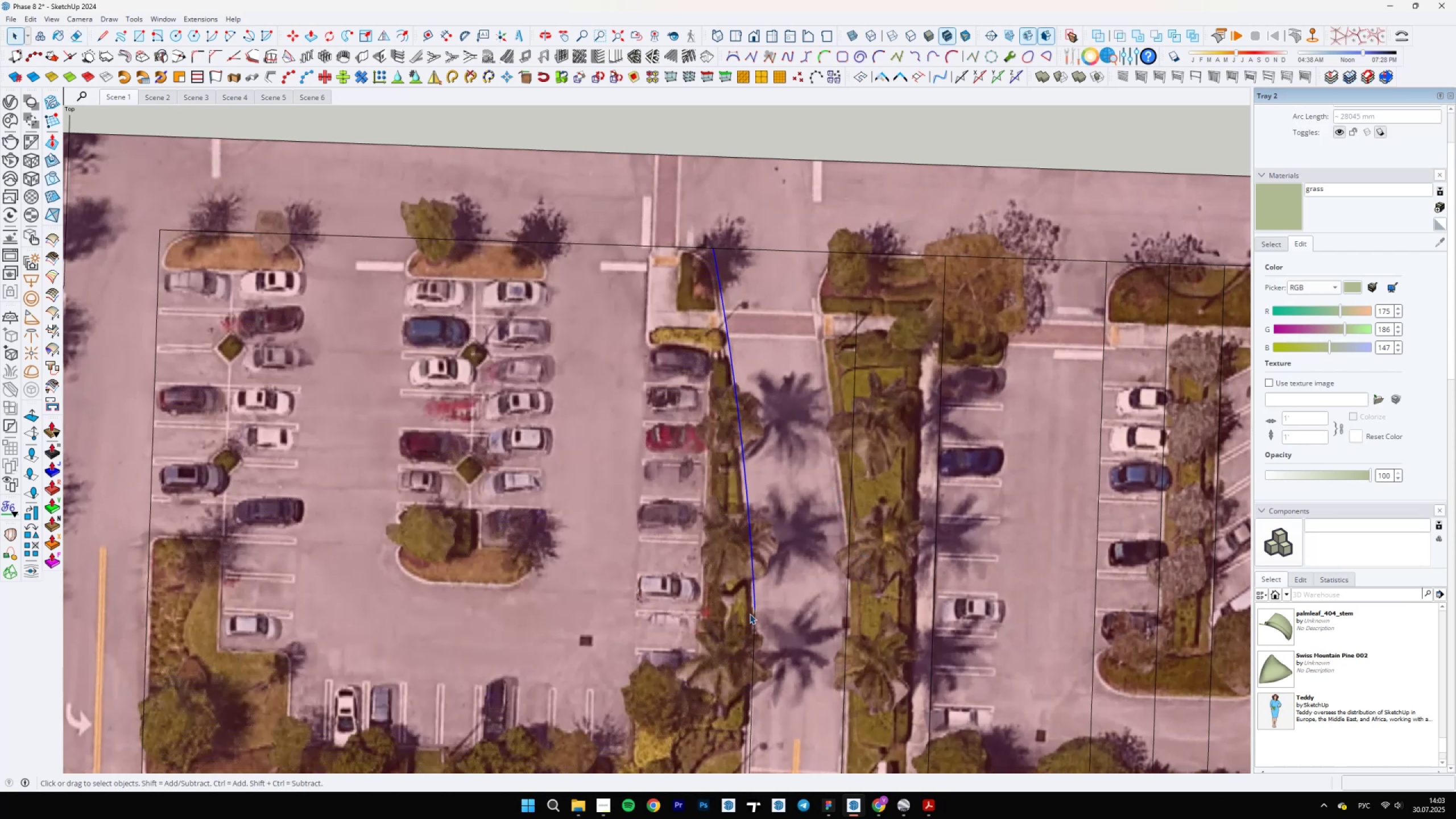 
key(M)
 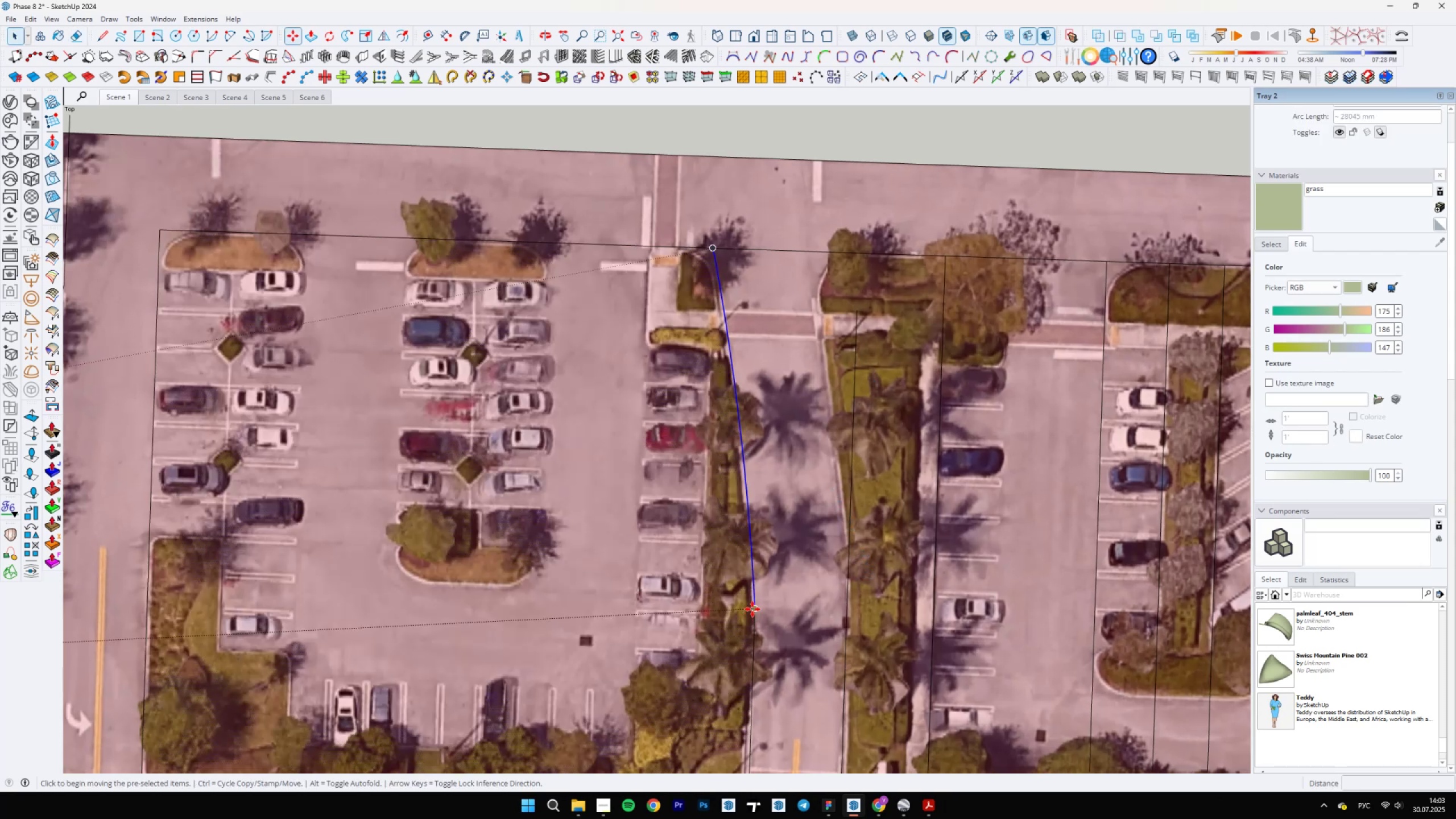 
key(Control+ControlLeft)
 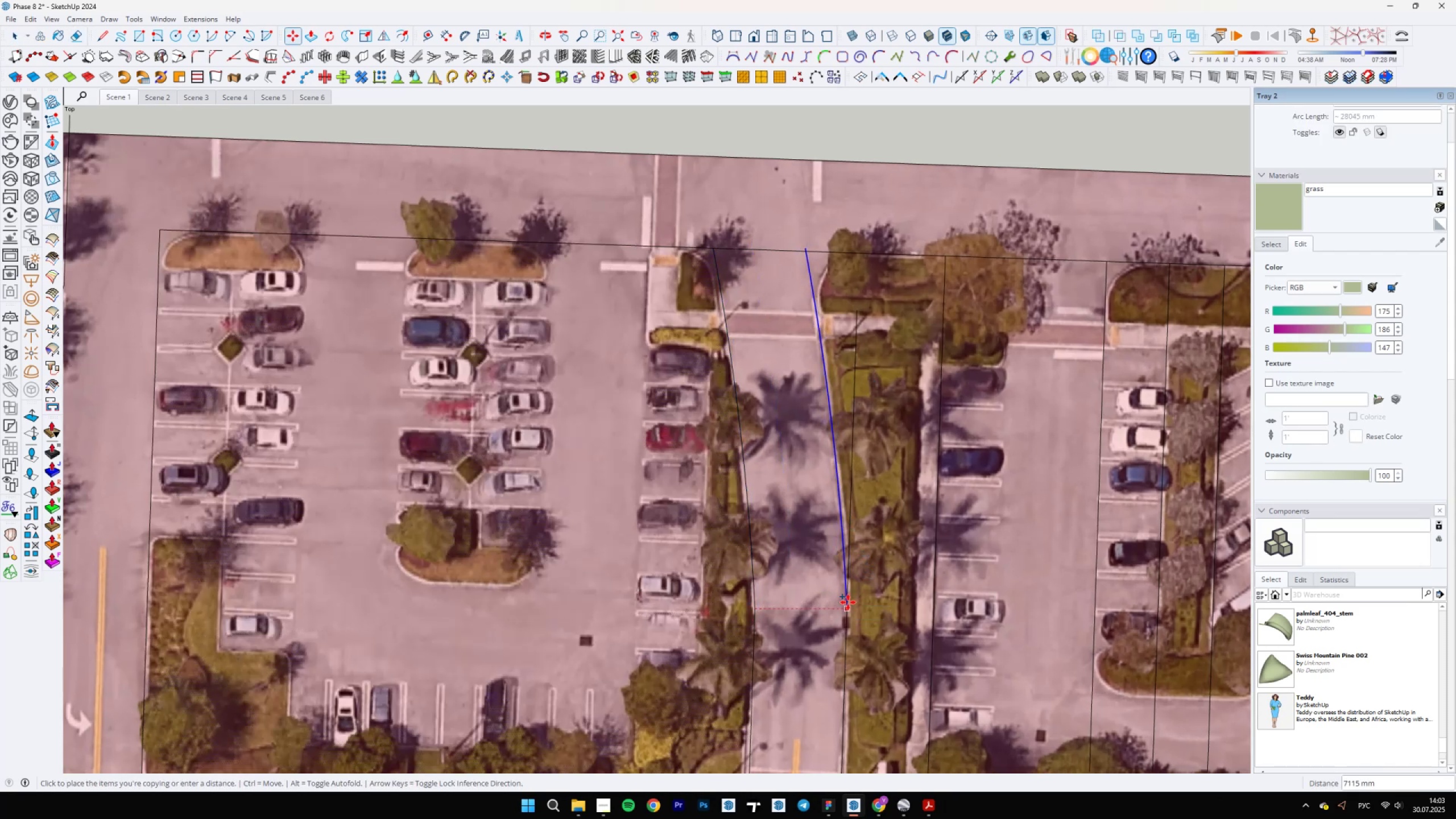 
left_click([848, 602])
 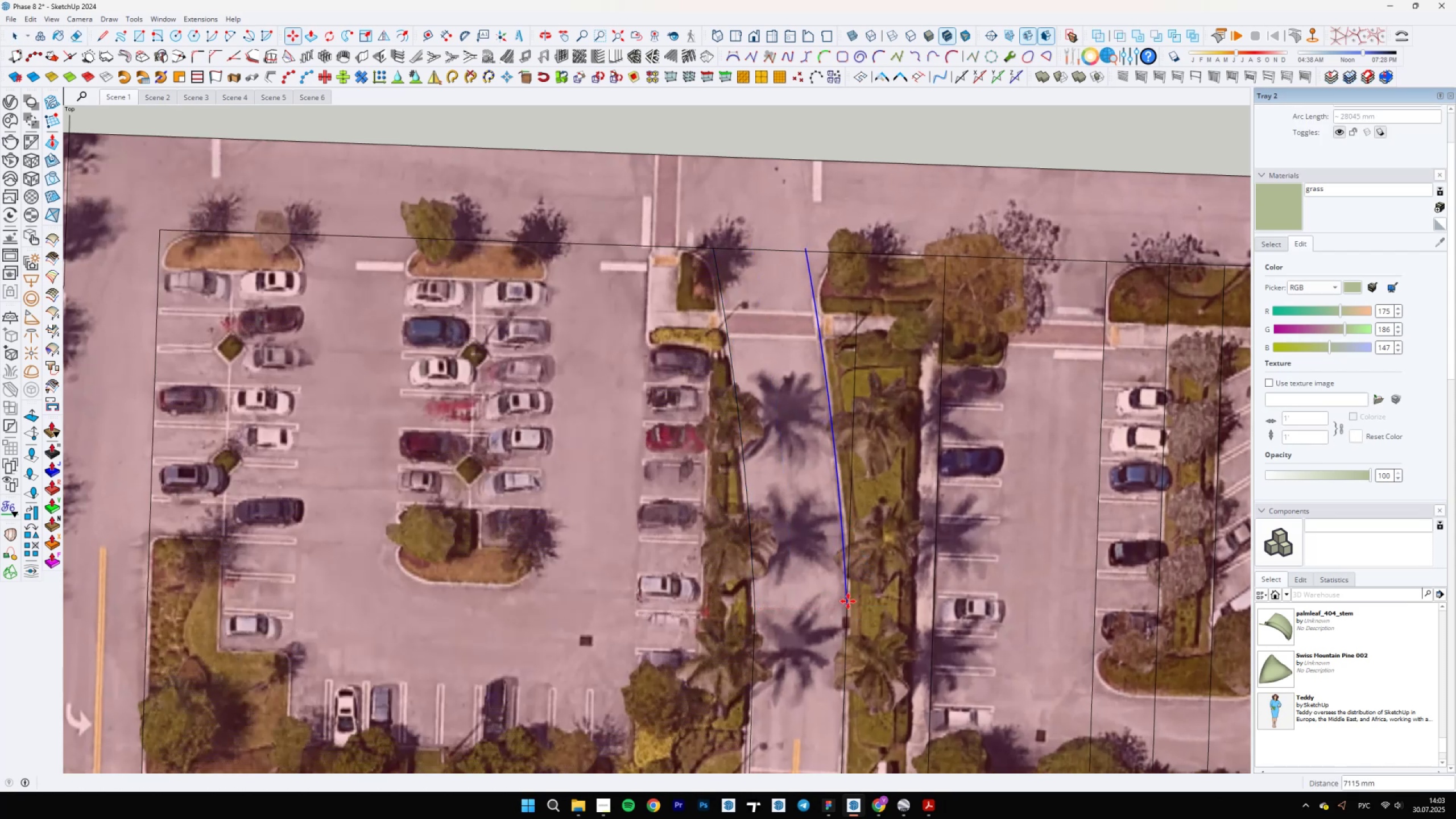 
key(E)
 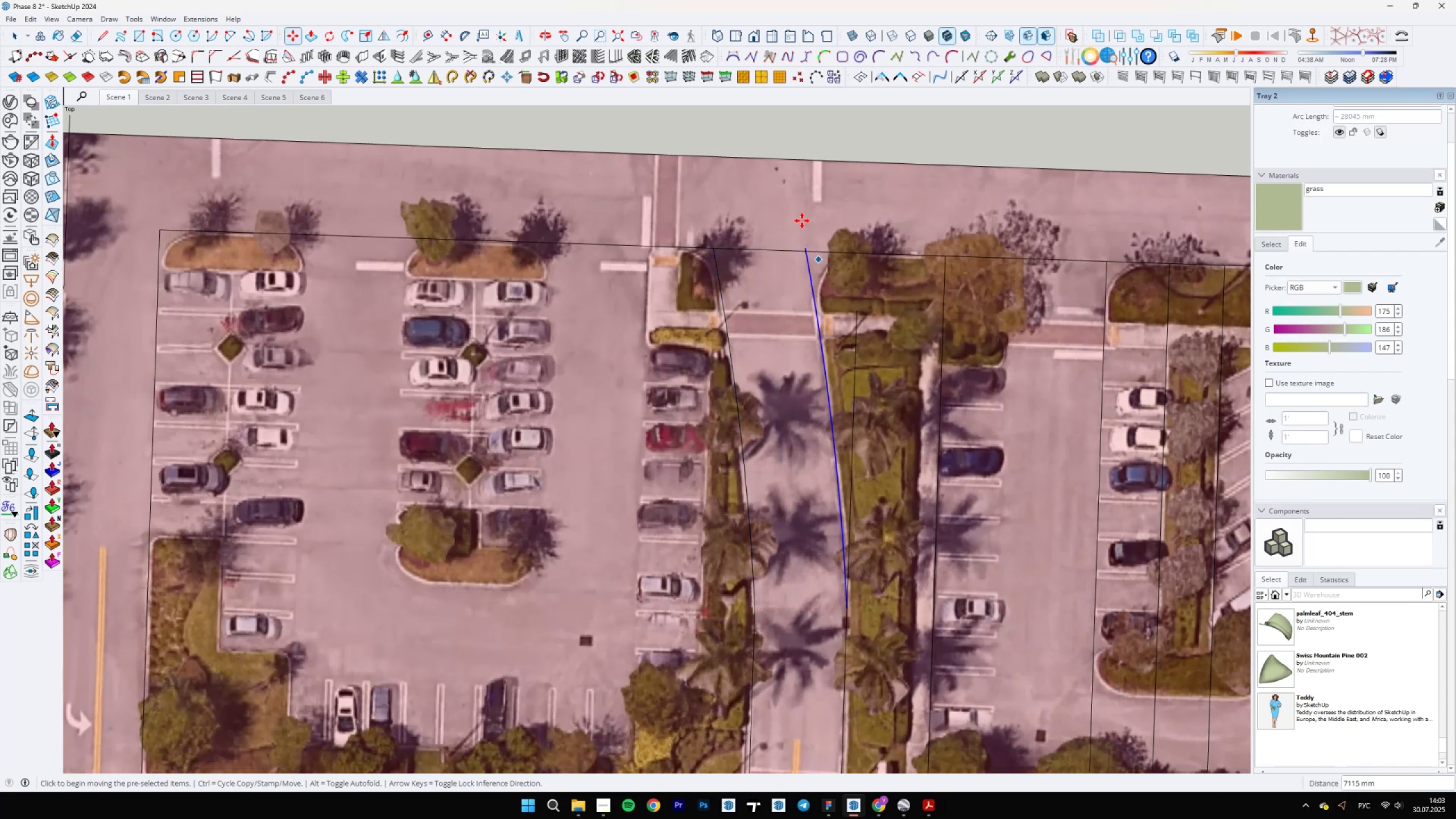 
scroll: coordinate [792, 209], scroll_direction: up, amount: 4.0
 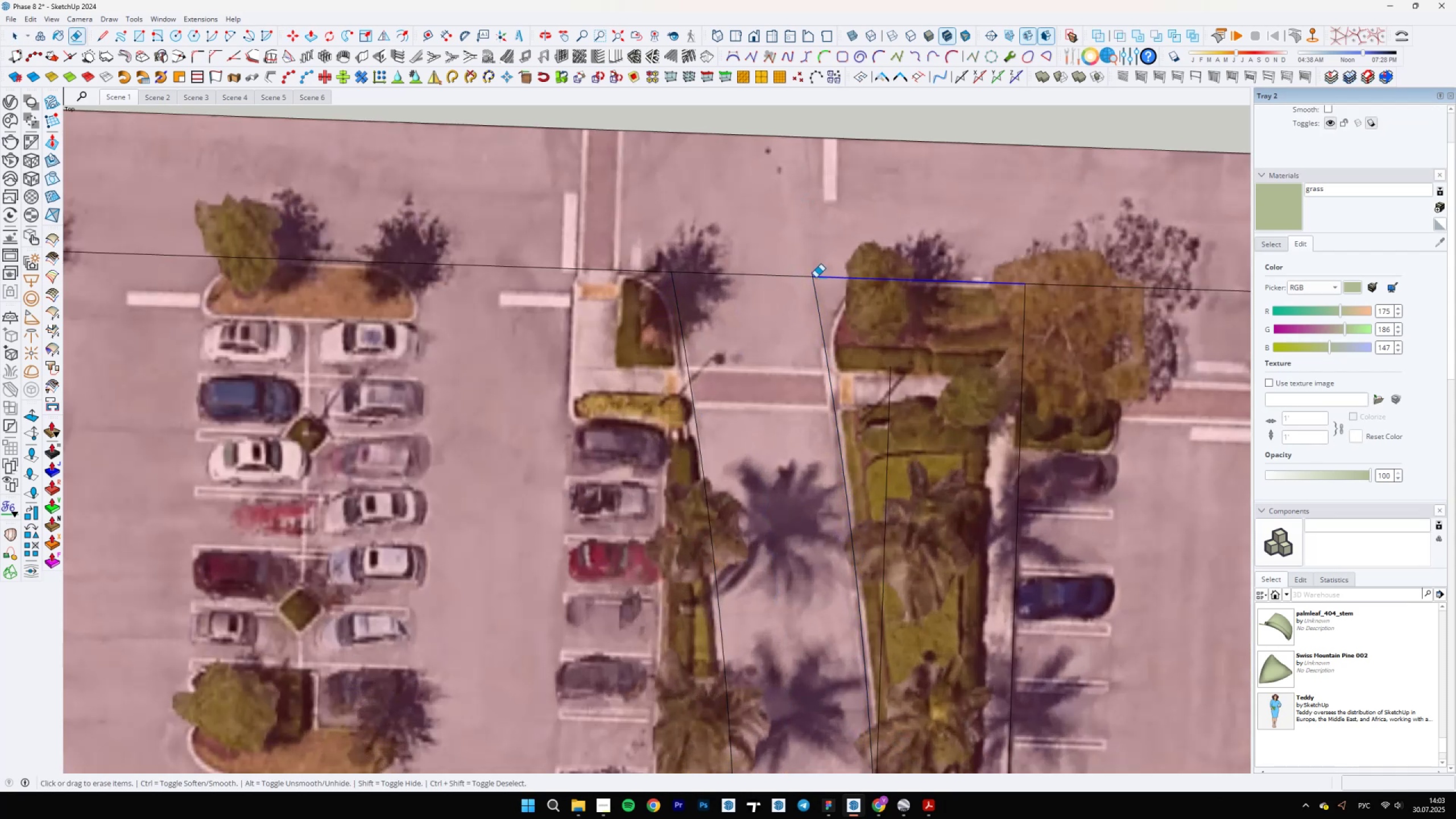 
key(Control+ControlLeft)
 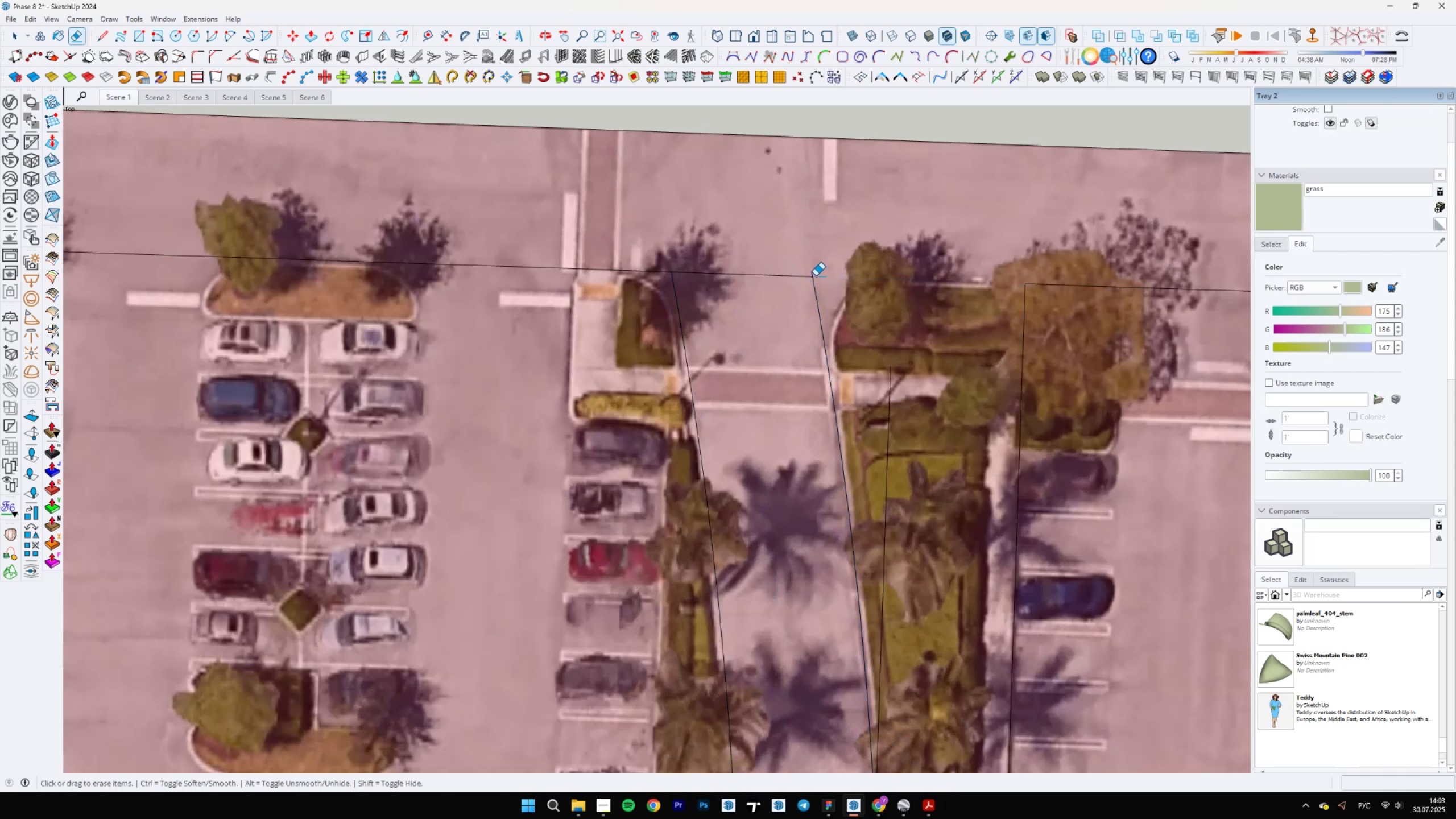 
key(Control+Z)
 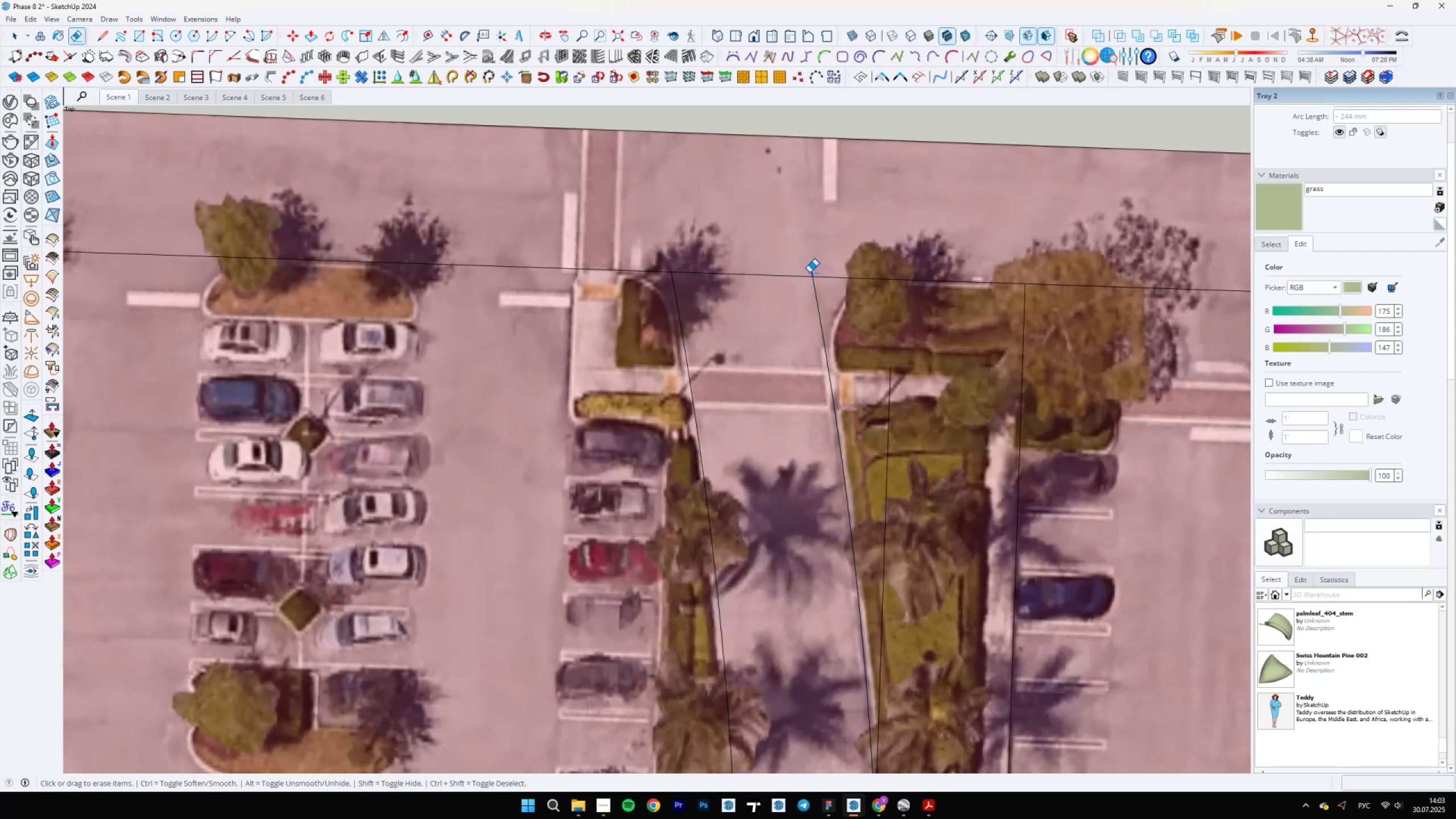 
key(A)
 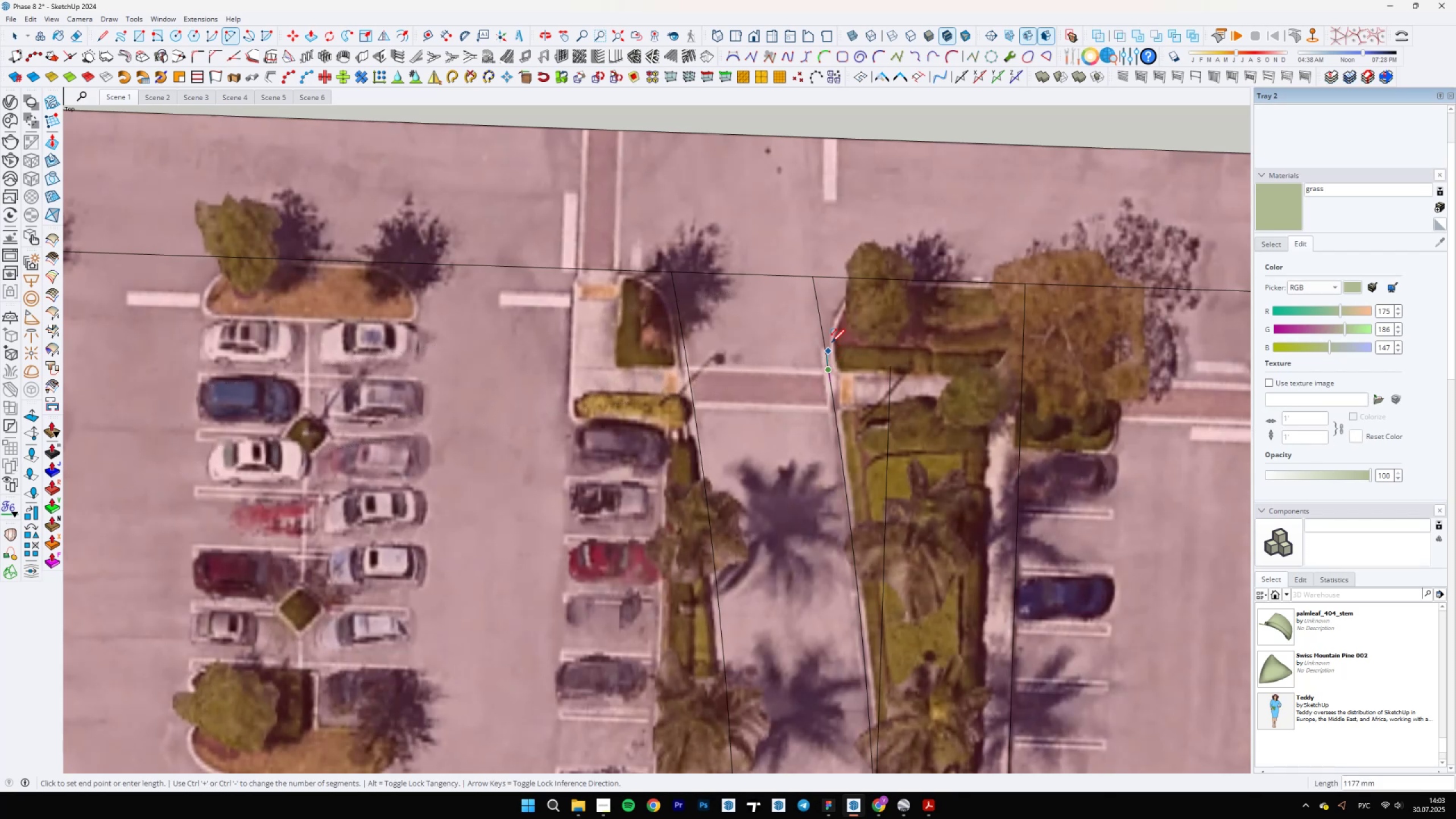 
key(A)
 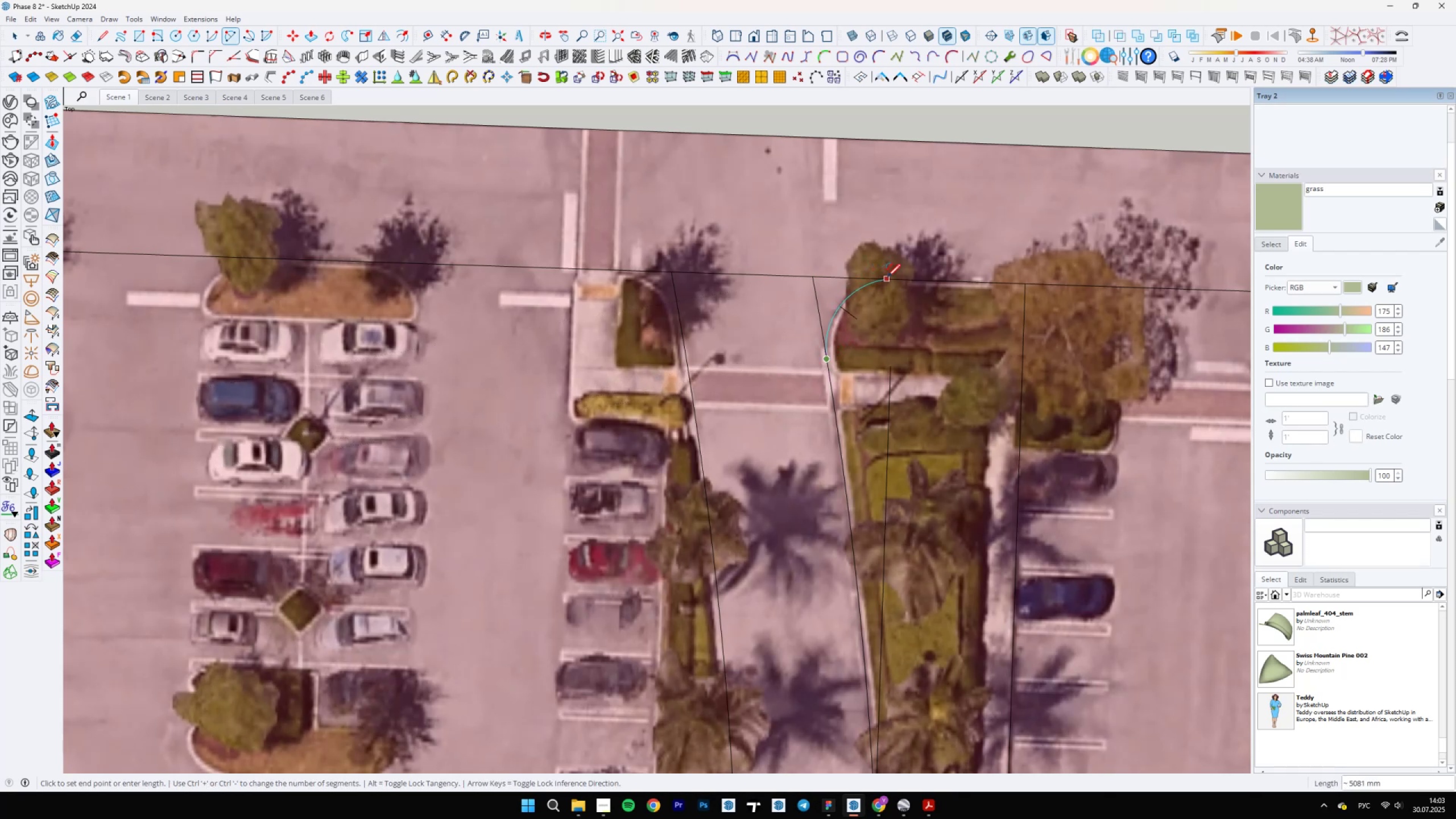 
double_click([896, 278])
 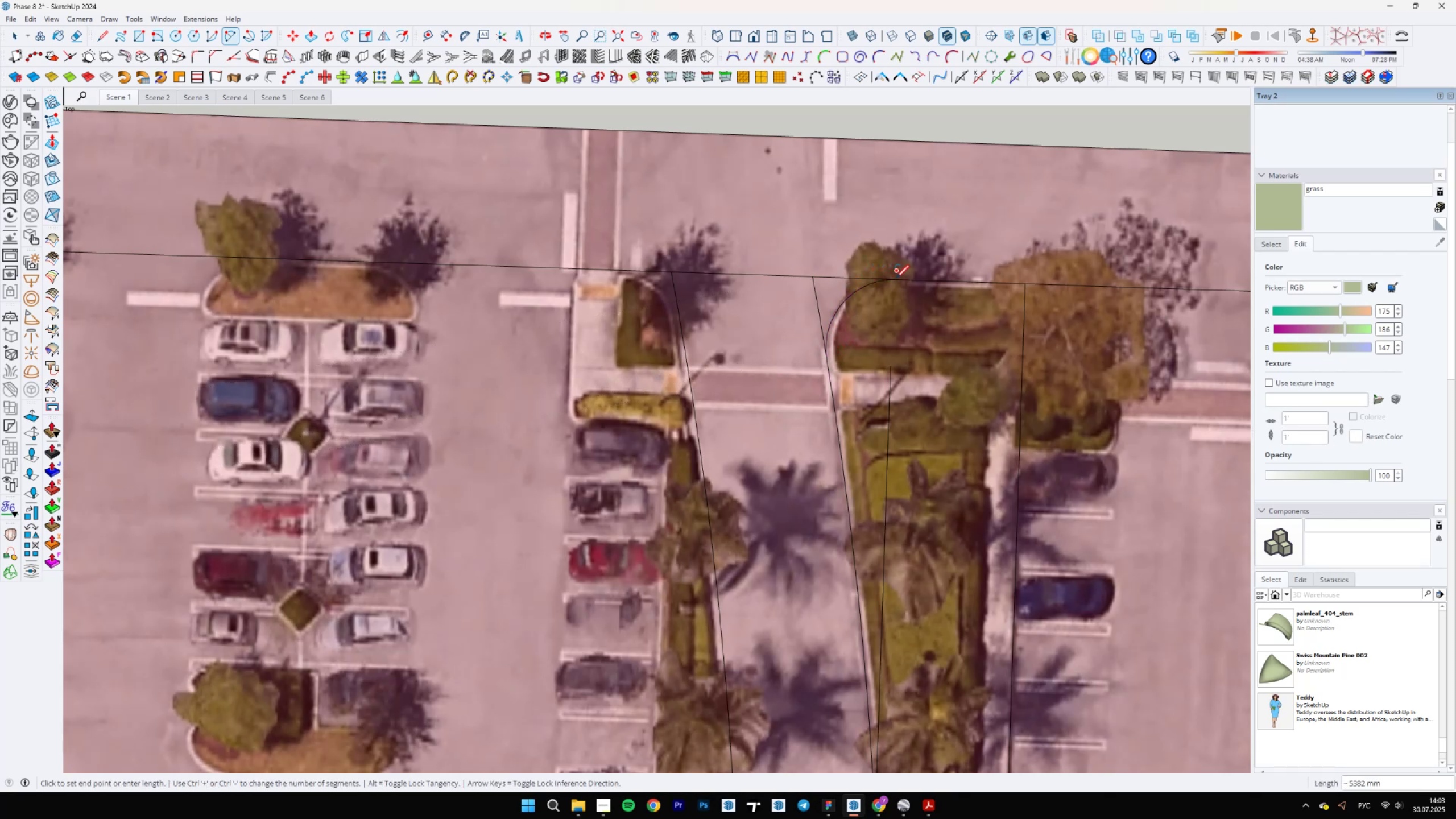 
type(ea)
 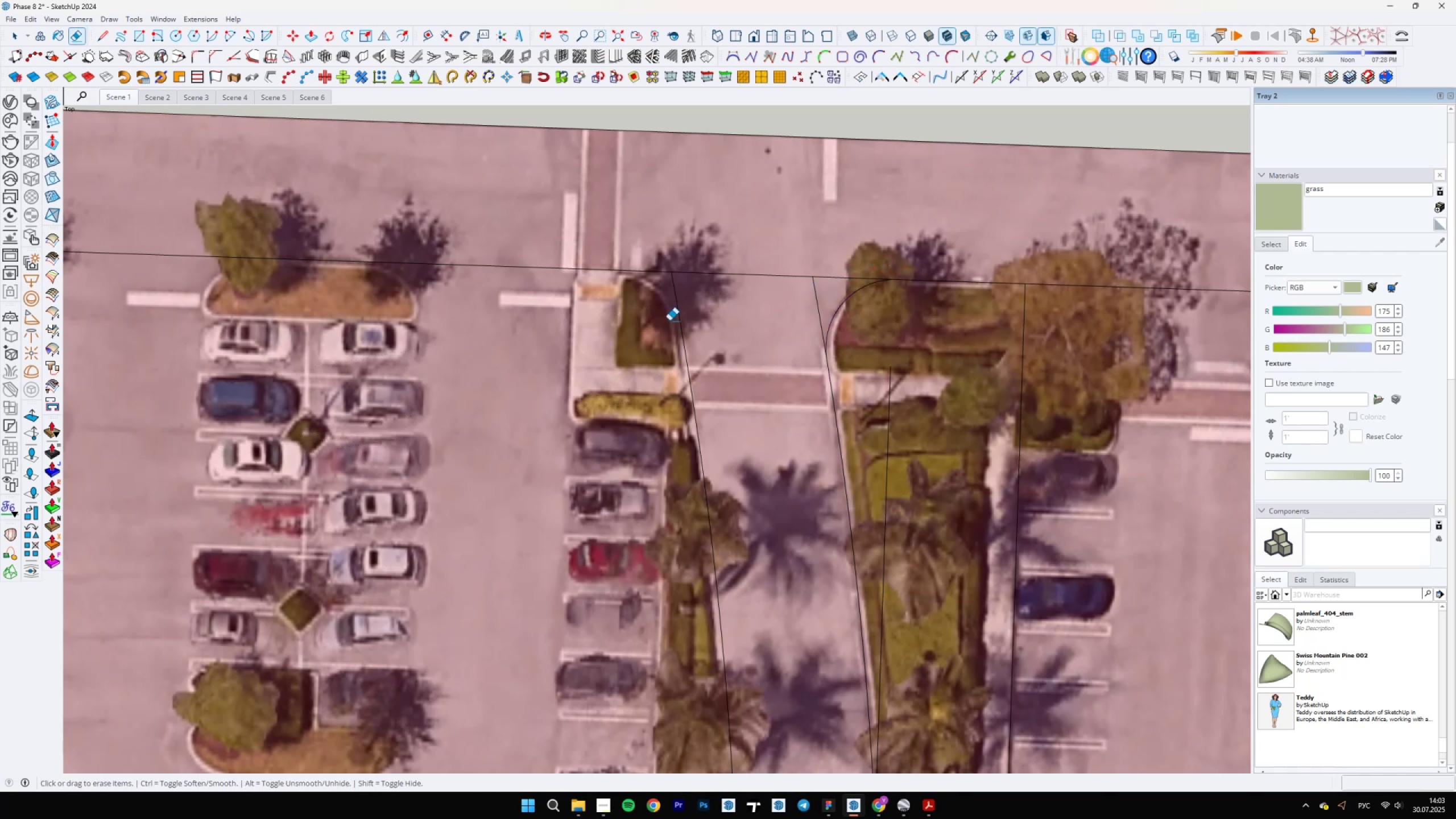 
scroll: coordinate [669, 323], scroll_direction: up, amount: 2.0
 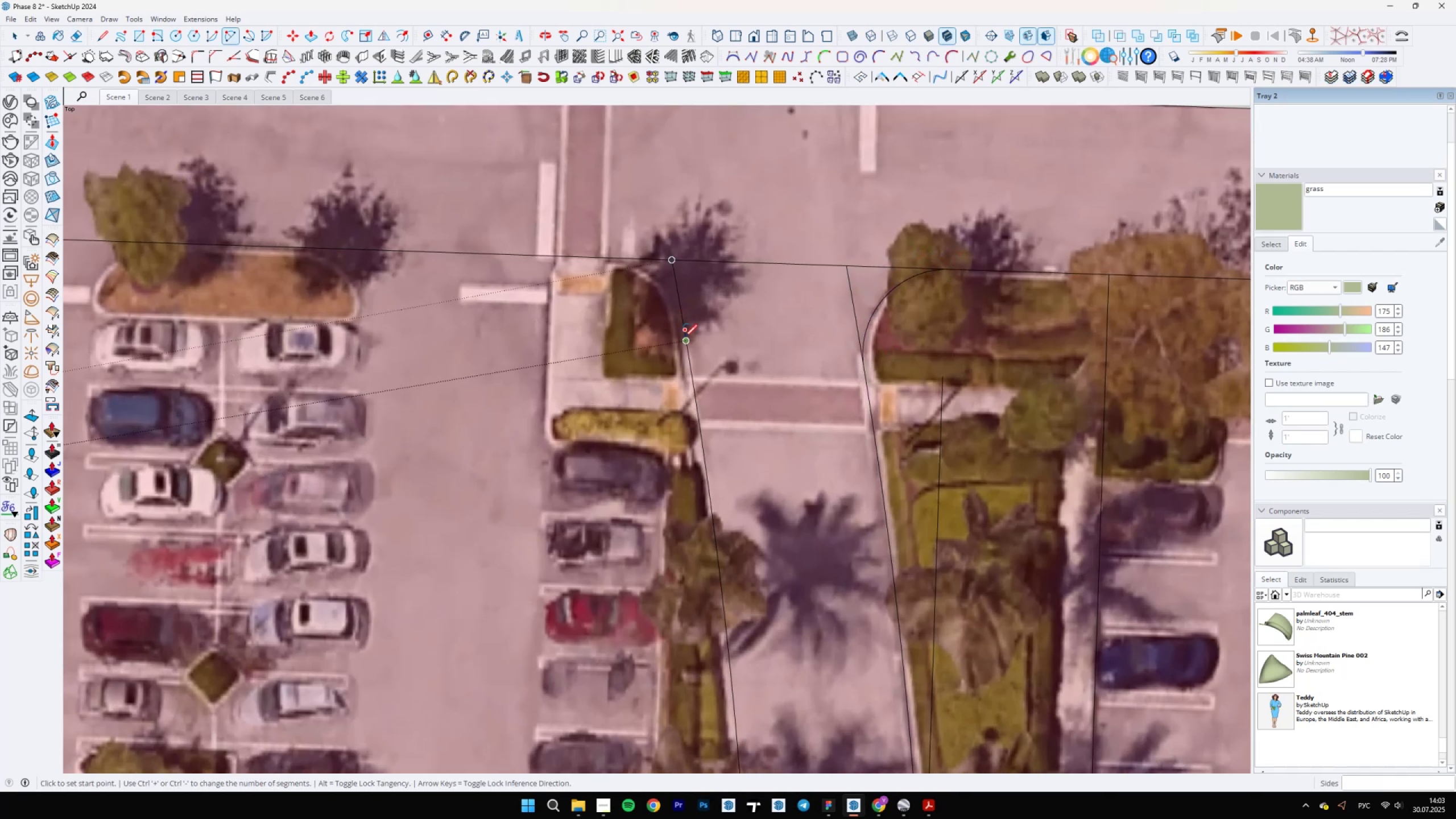 
left_click([684, 337])
 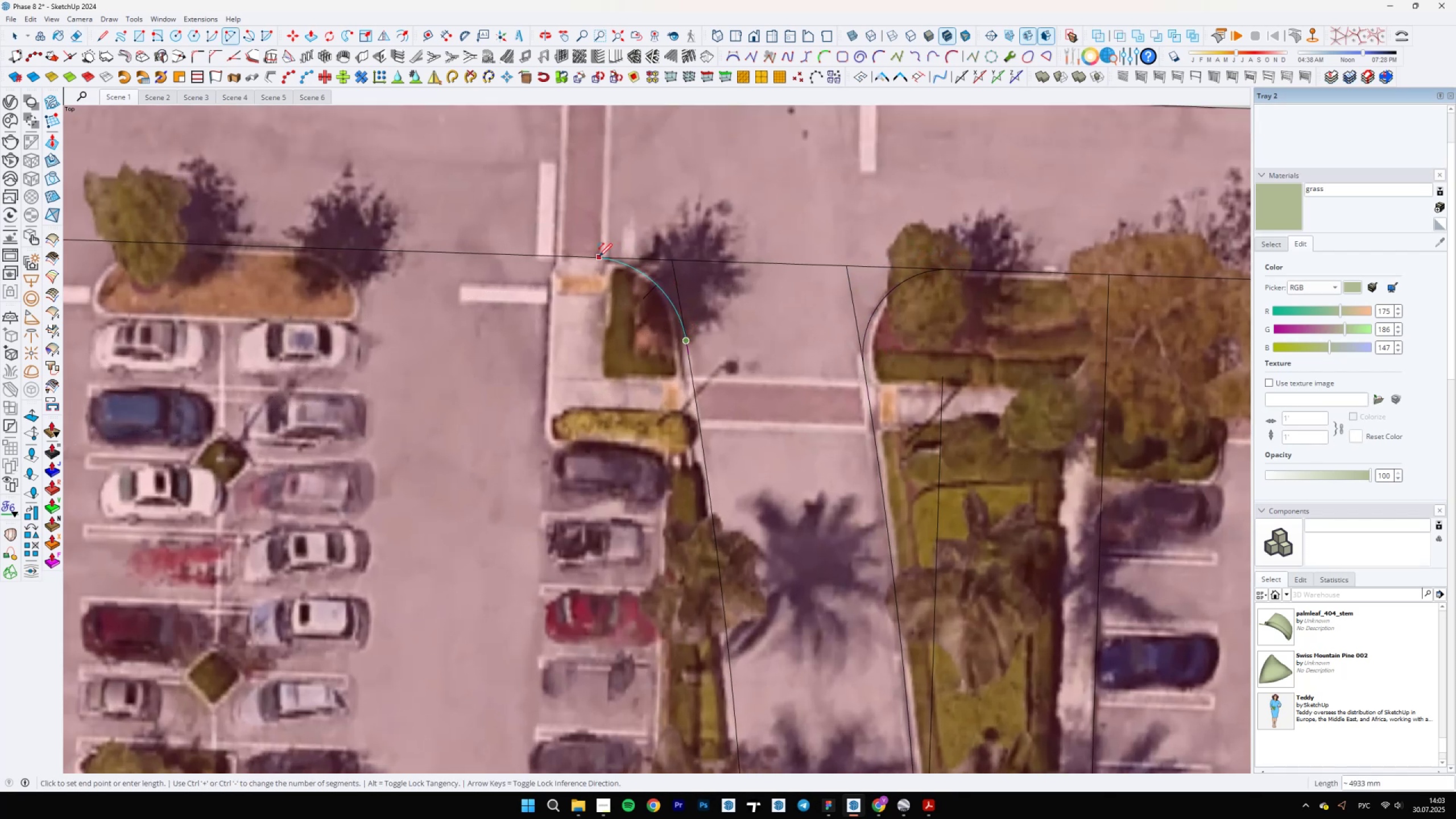 
key(A)
 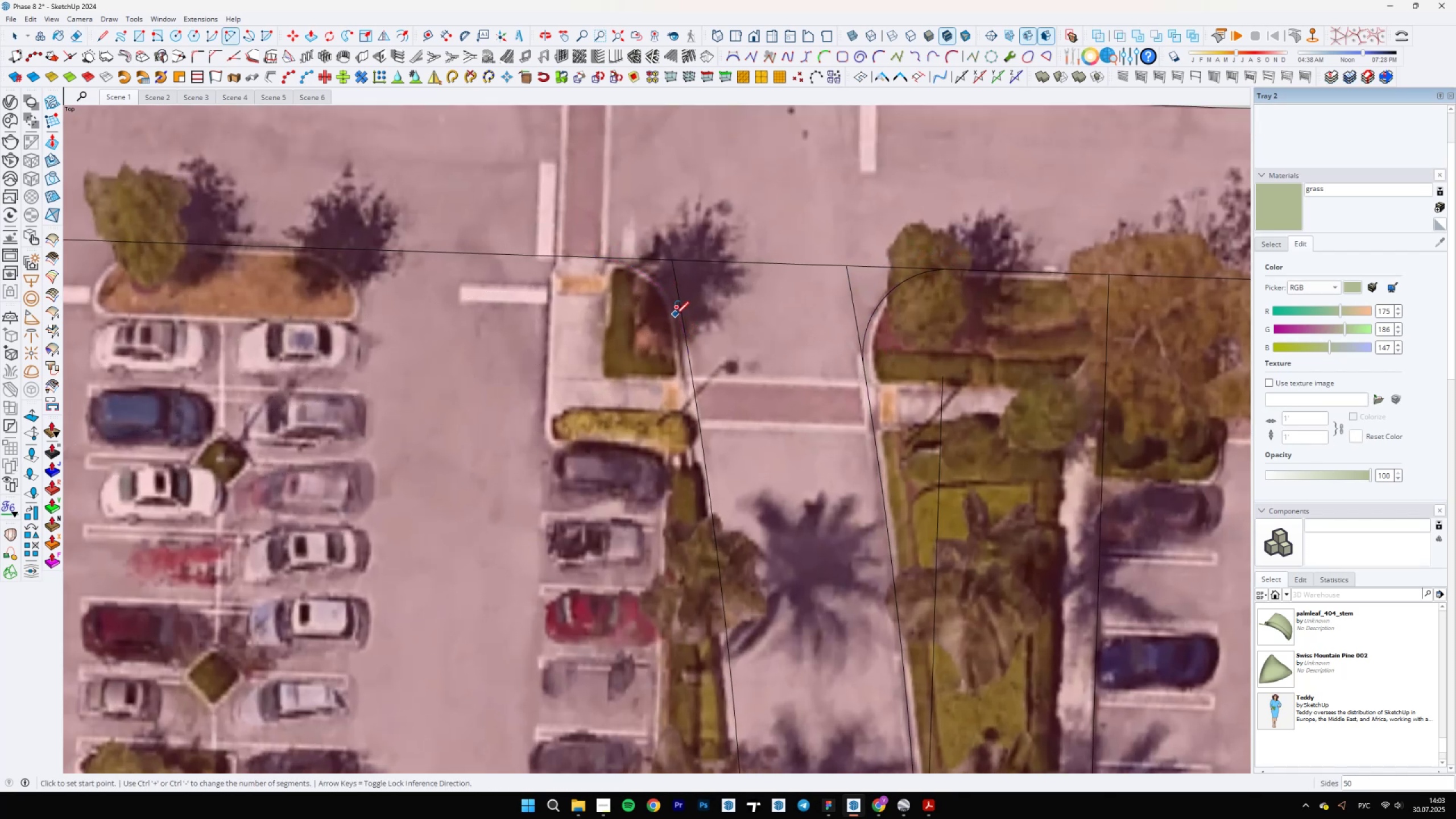 
left_click([682, 316])
 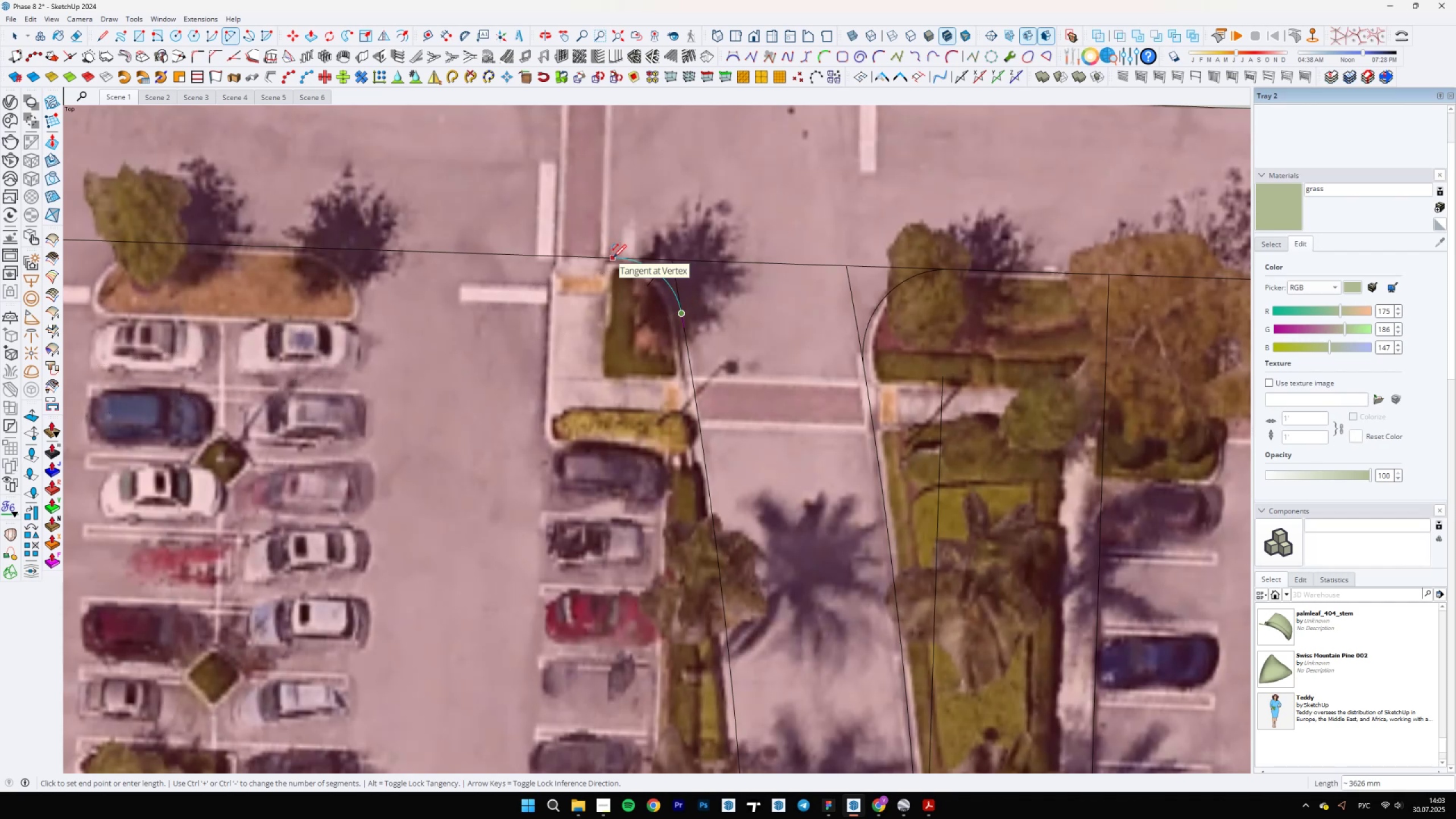 
left_click([618, 258])
 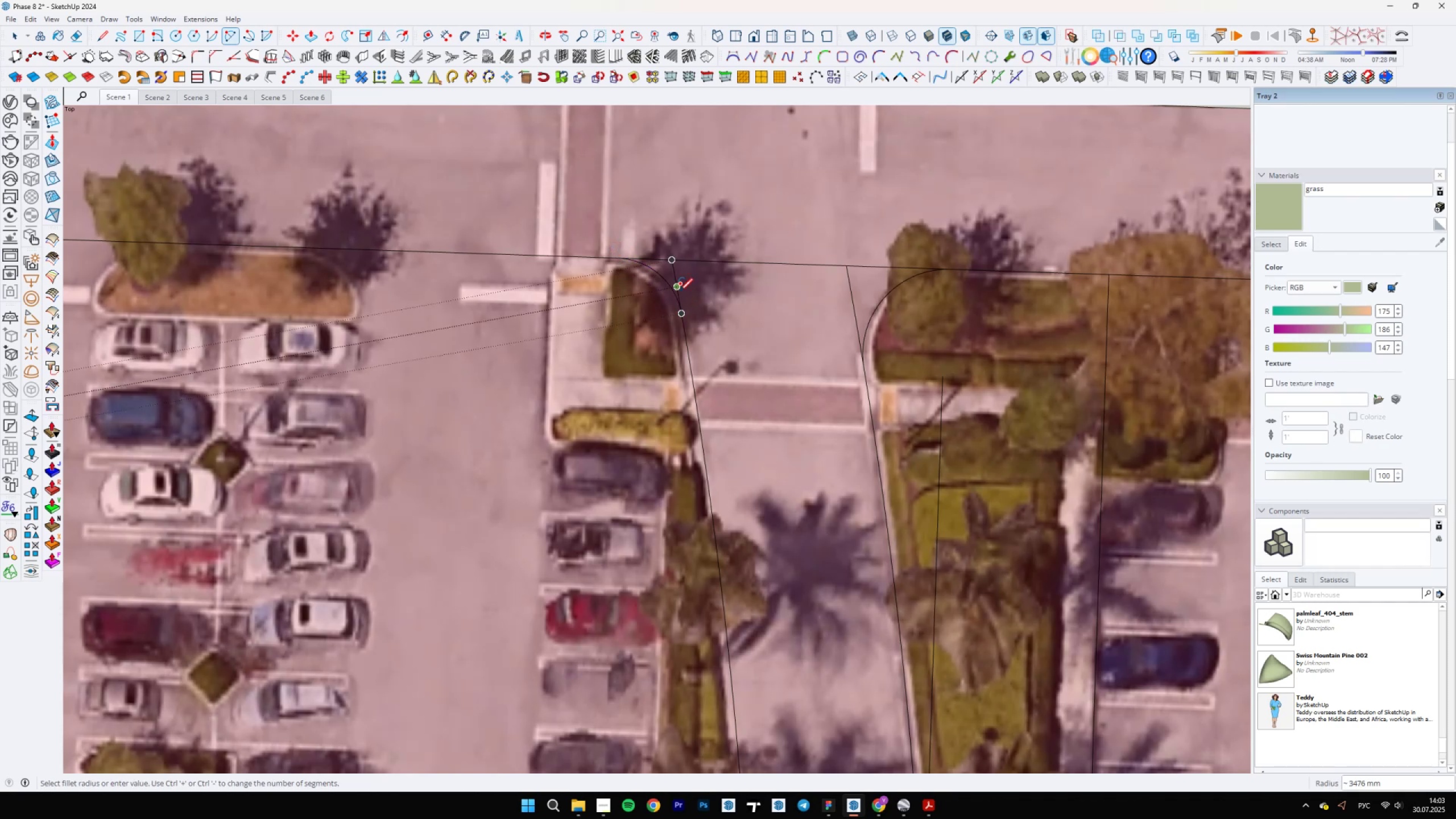 
scroll: coordinate [834, 380], scroll_direction: down, amount: 12.0
 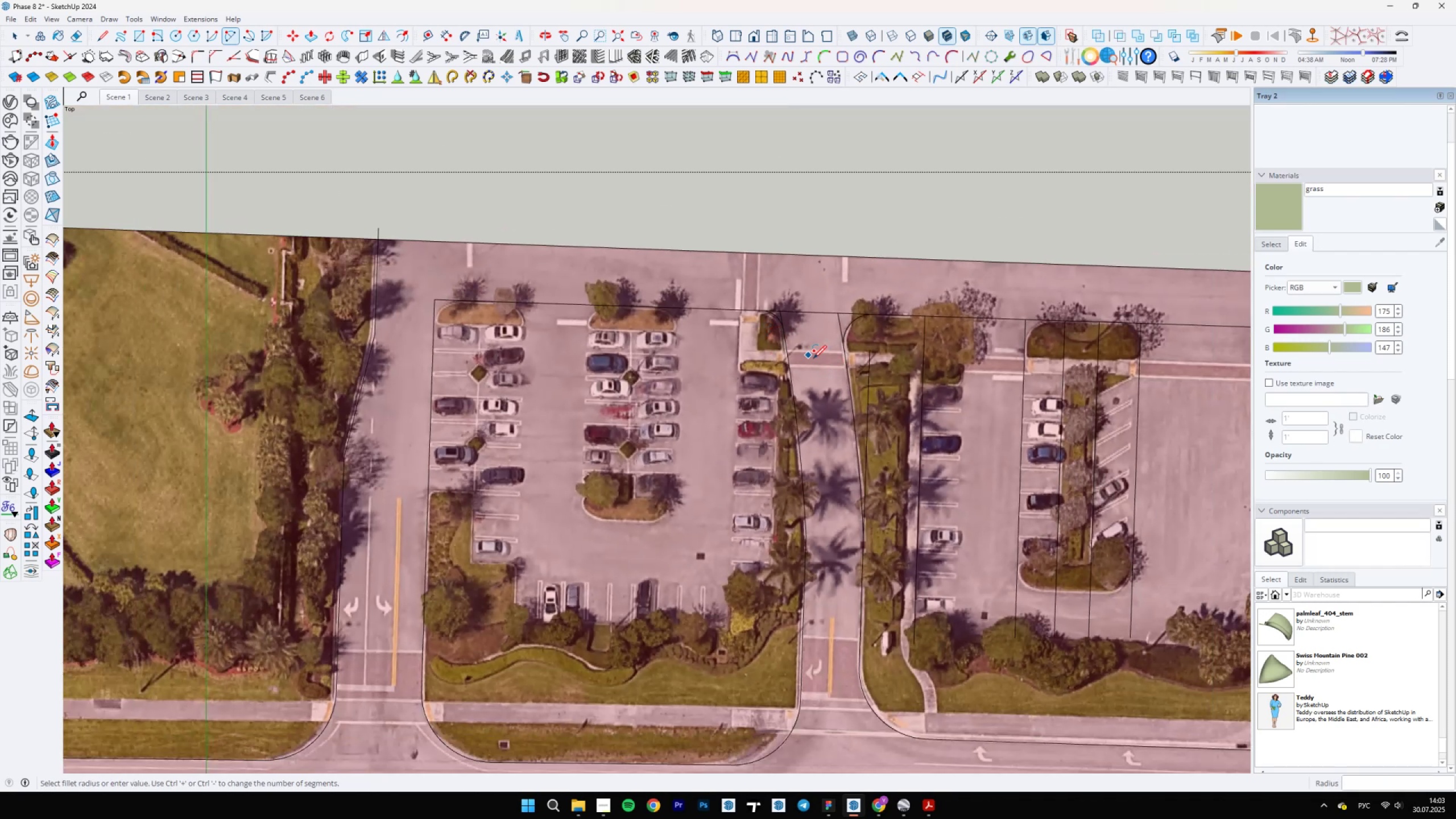 
scroll: coordinate [724, 327], scroll_direction: up, amount: 10.0
 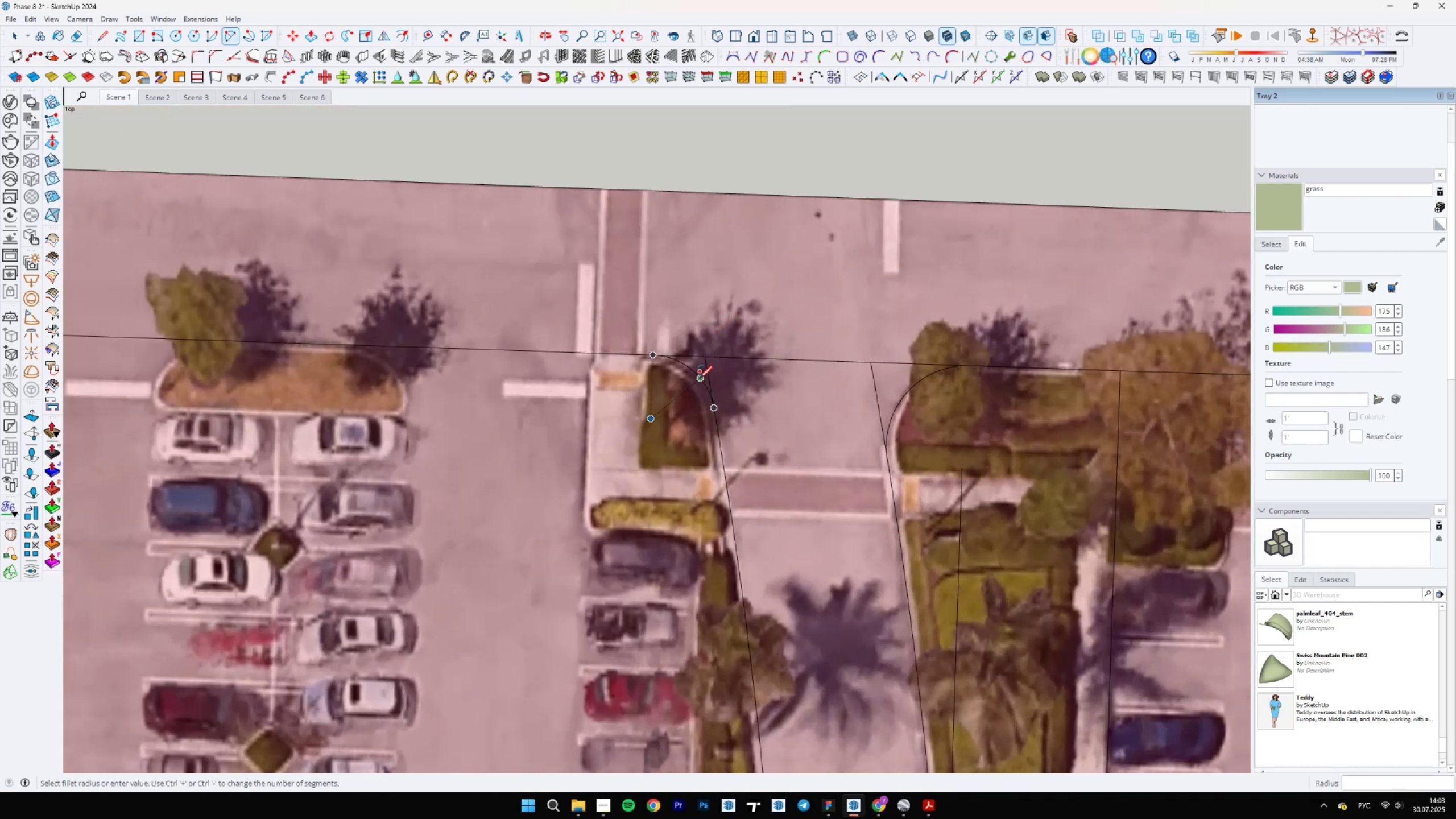 
key(E)
 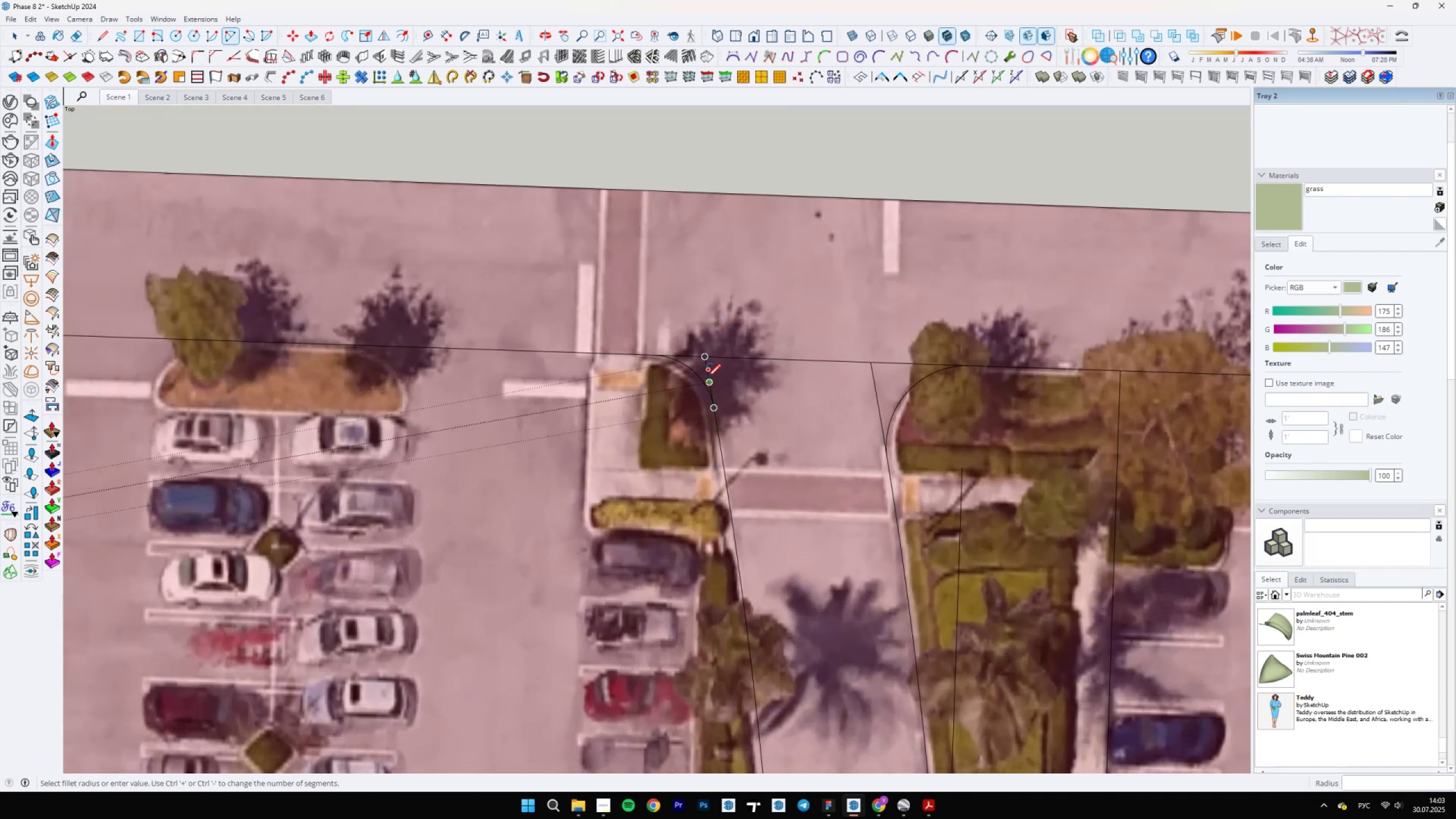 
left_click_drag(start_coordinate=[712, 375], to_coordinate=[723, 371])
 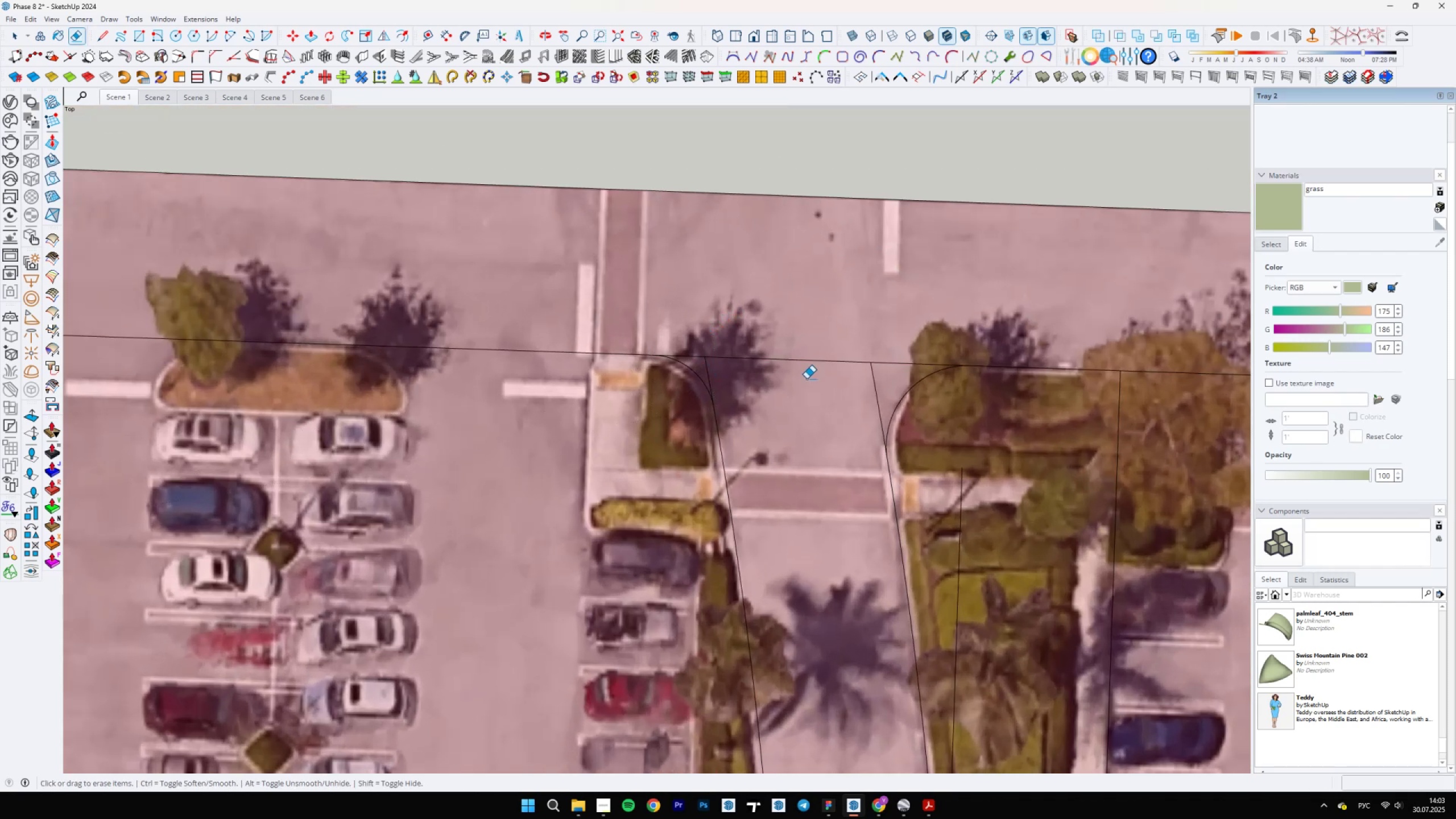 
left_click_drag(start_coordinate=[861, 382], to_coordinate=[872, 352])
 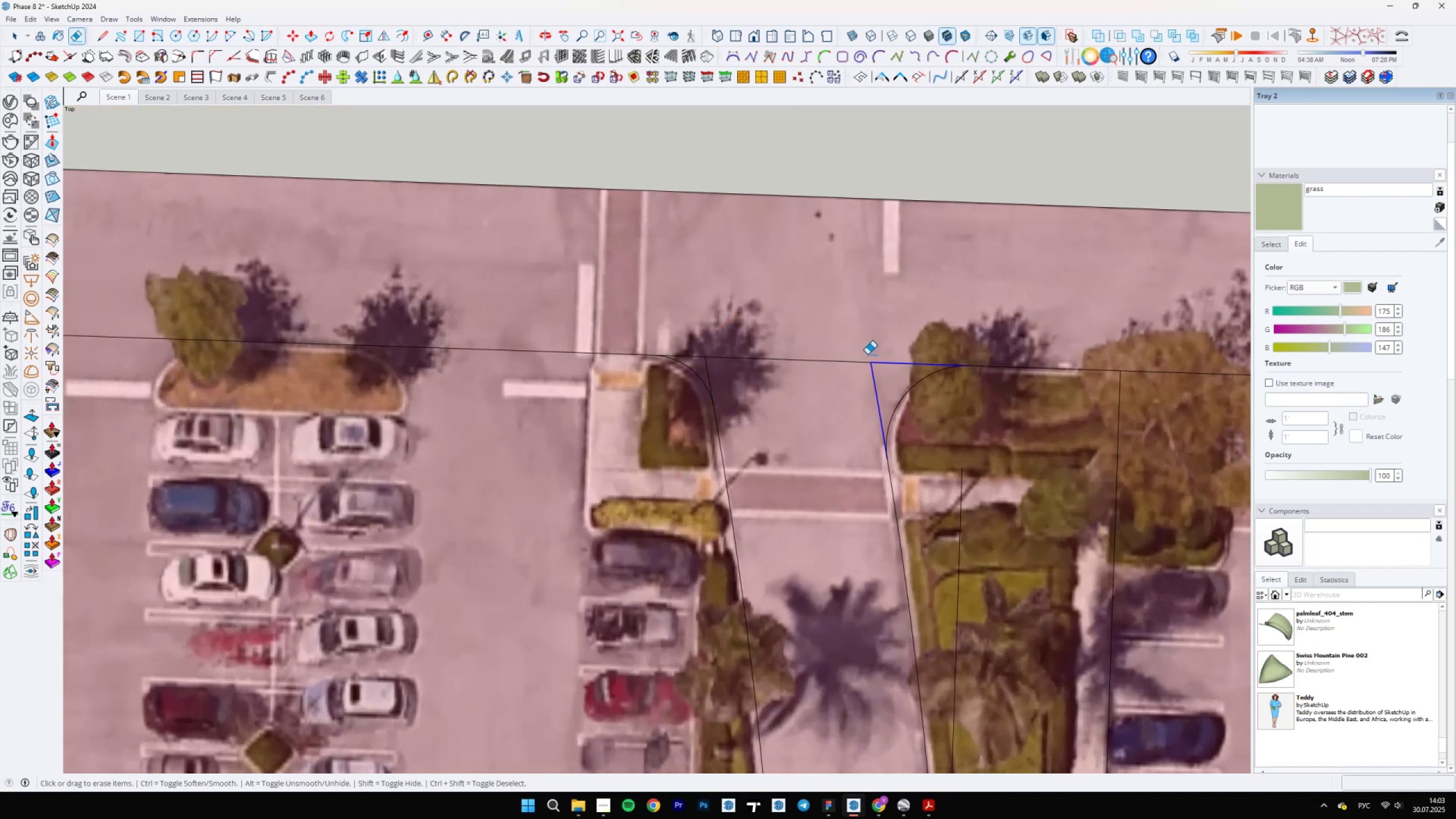 
left_click_drag(start_coordinate=[731, 367], to_coordinate=[700, 358])
 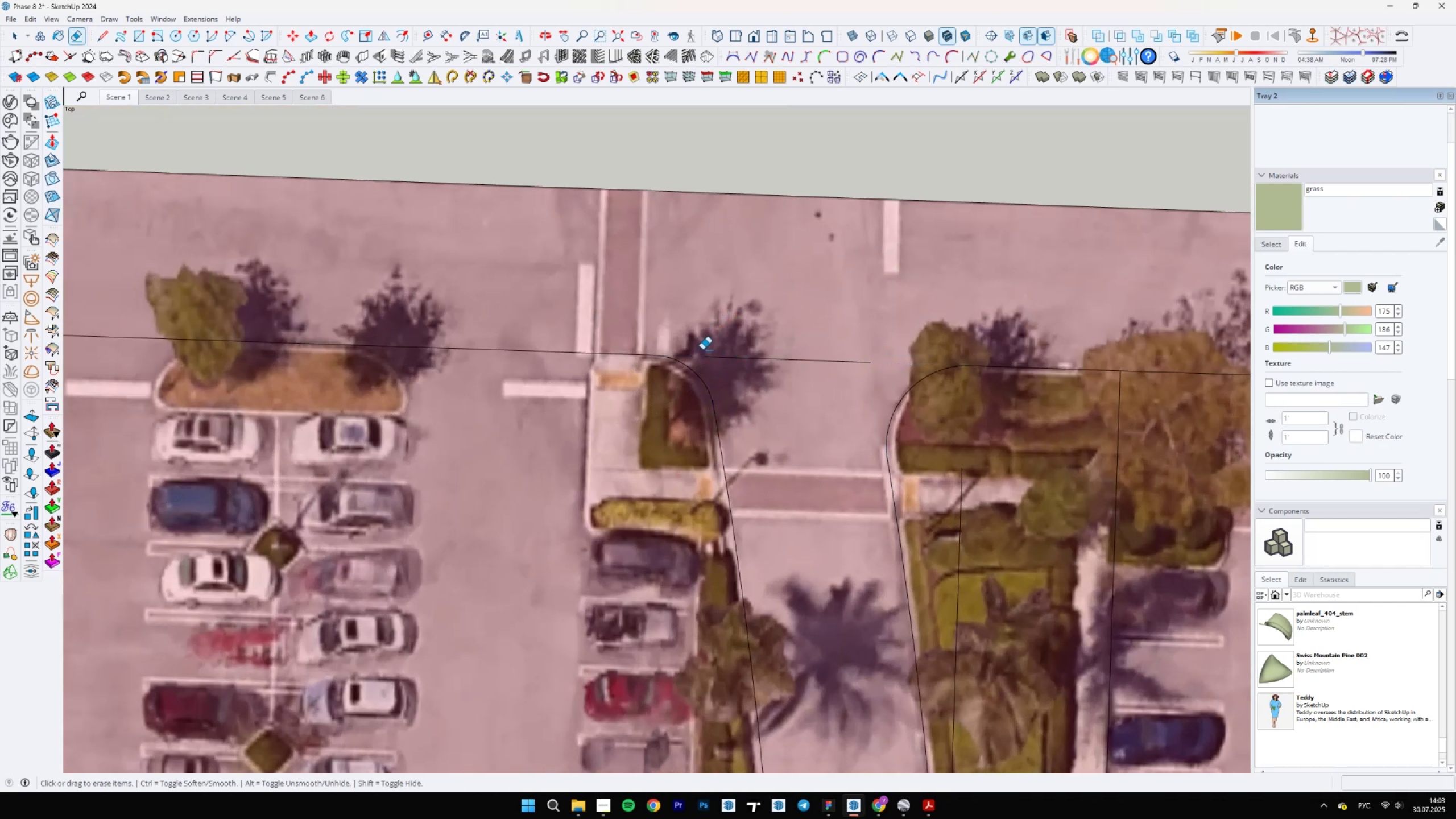 
left_click_drag(start_coordinate=[733, 349], to_coordinate=[731, 370])
 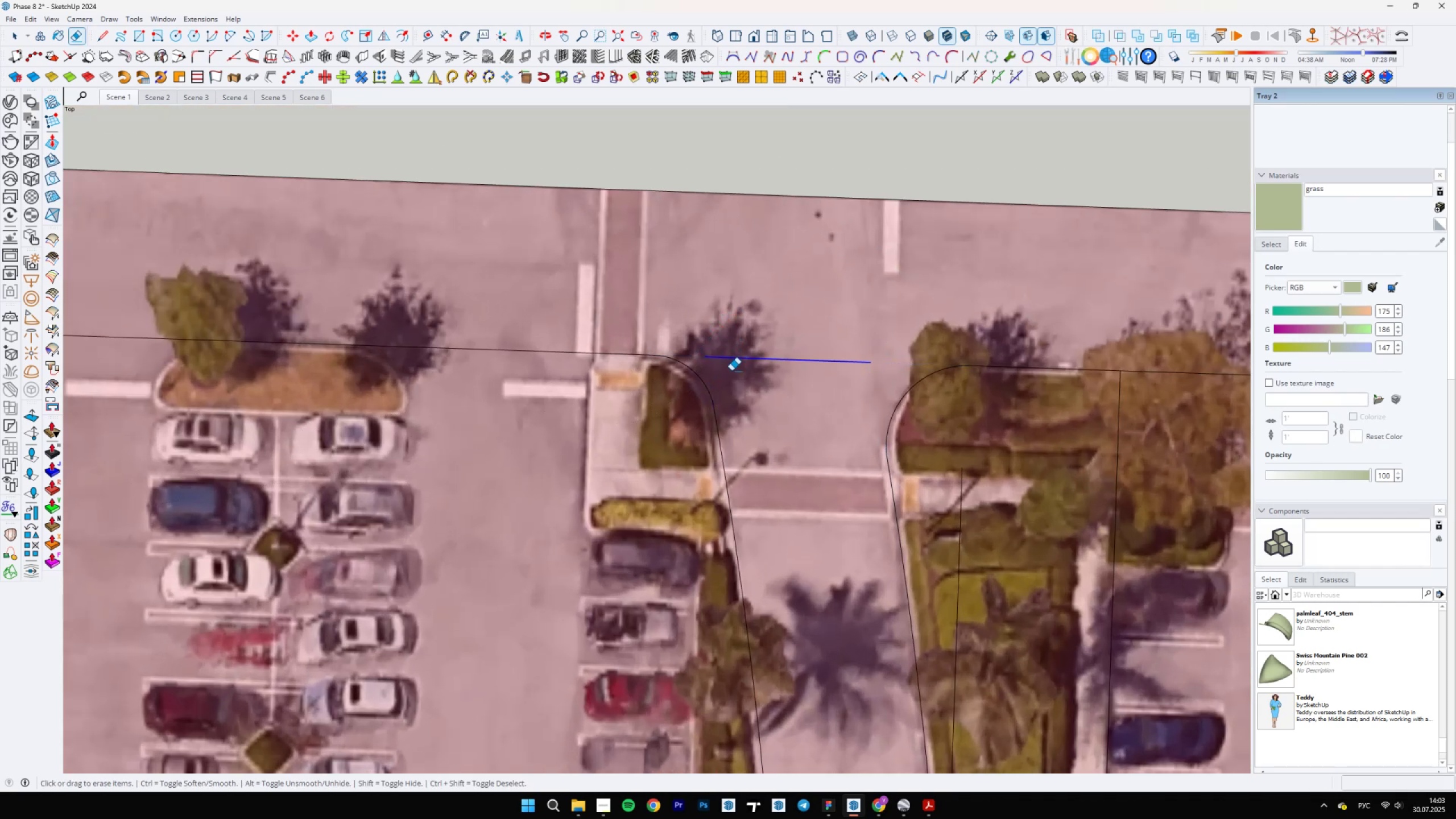 
scroll: coordinate [721, 329], scroll_direction: down, amount: 15.0
 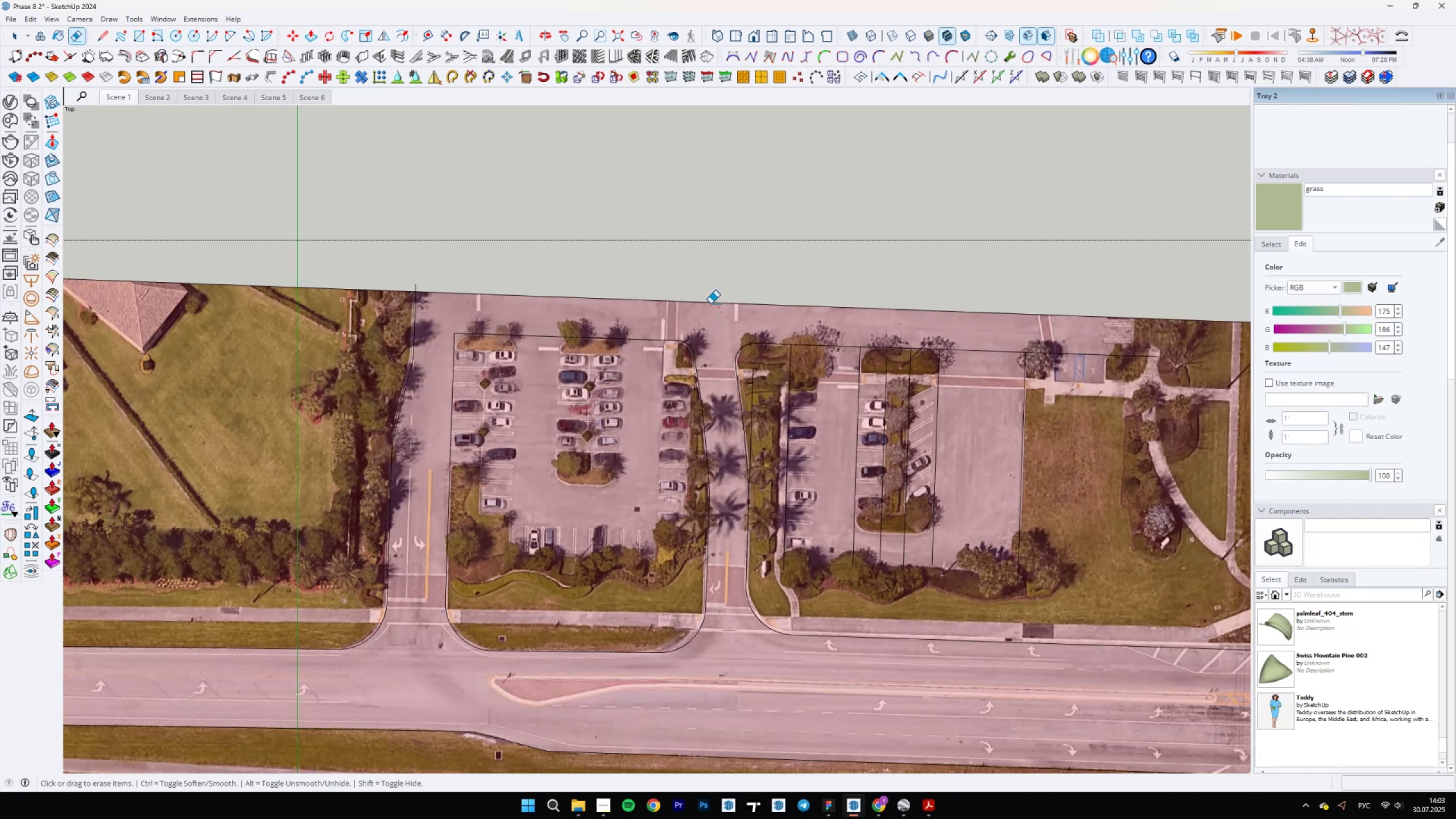 
scroll: coordinate [754, 365], scroll_direction: up, amount: 15.0
 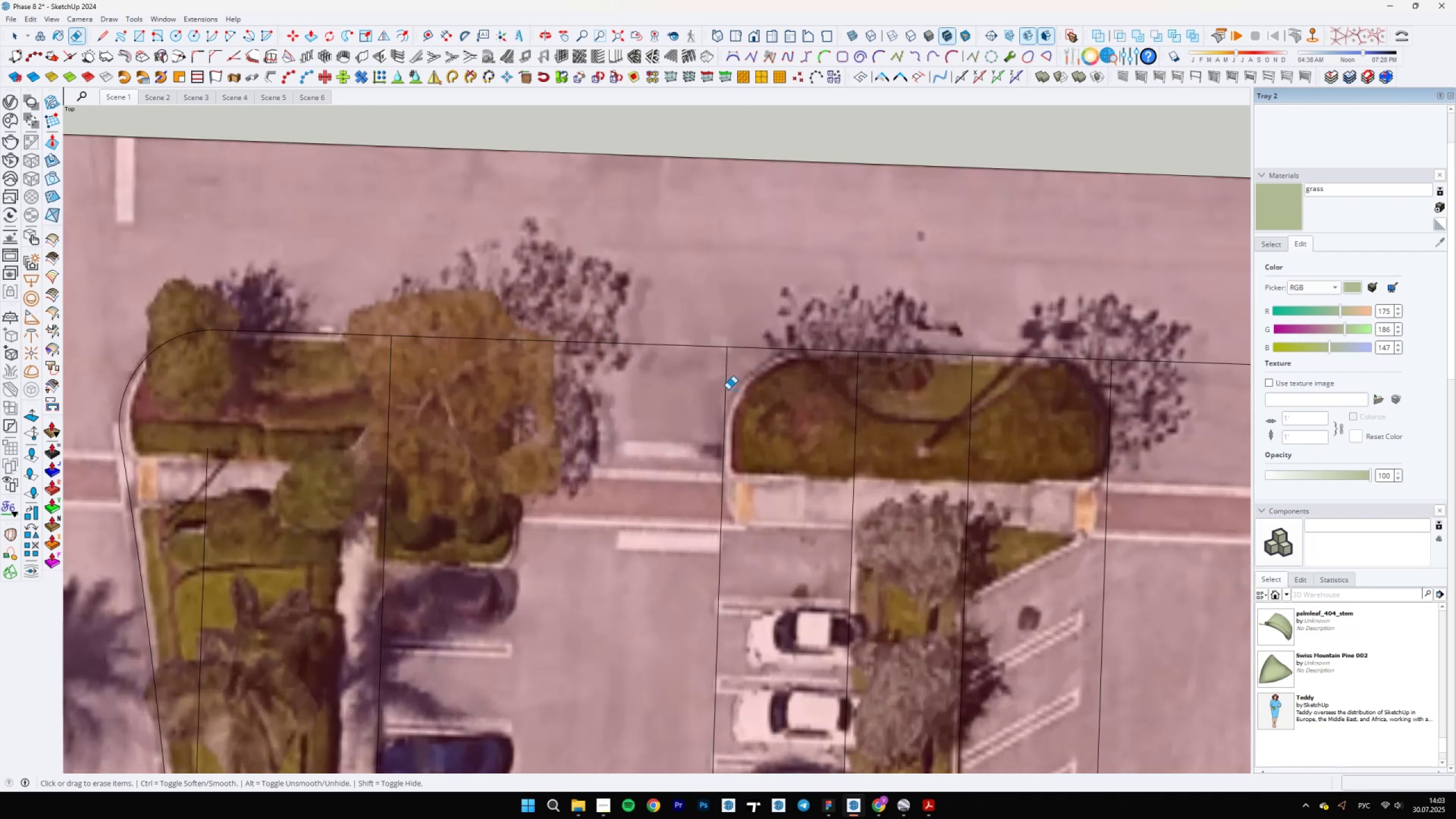 
key(A)
 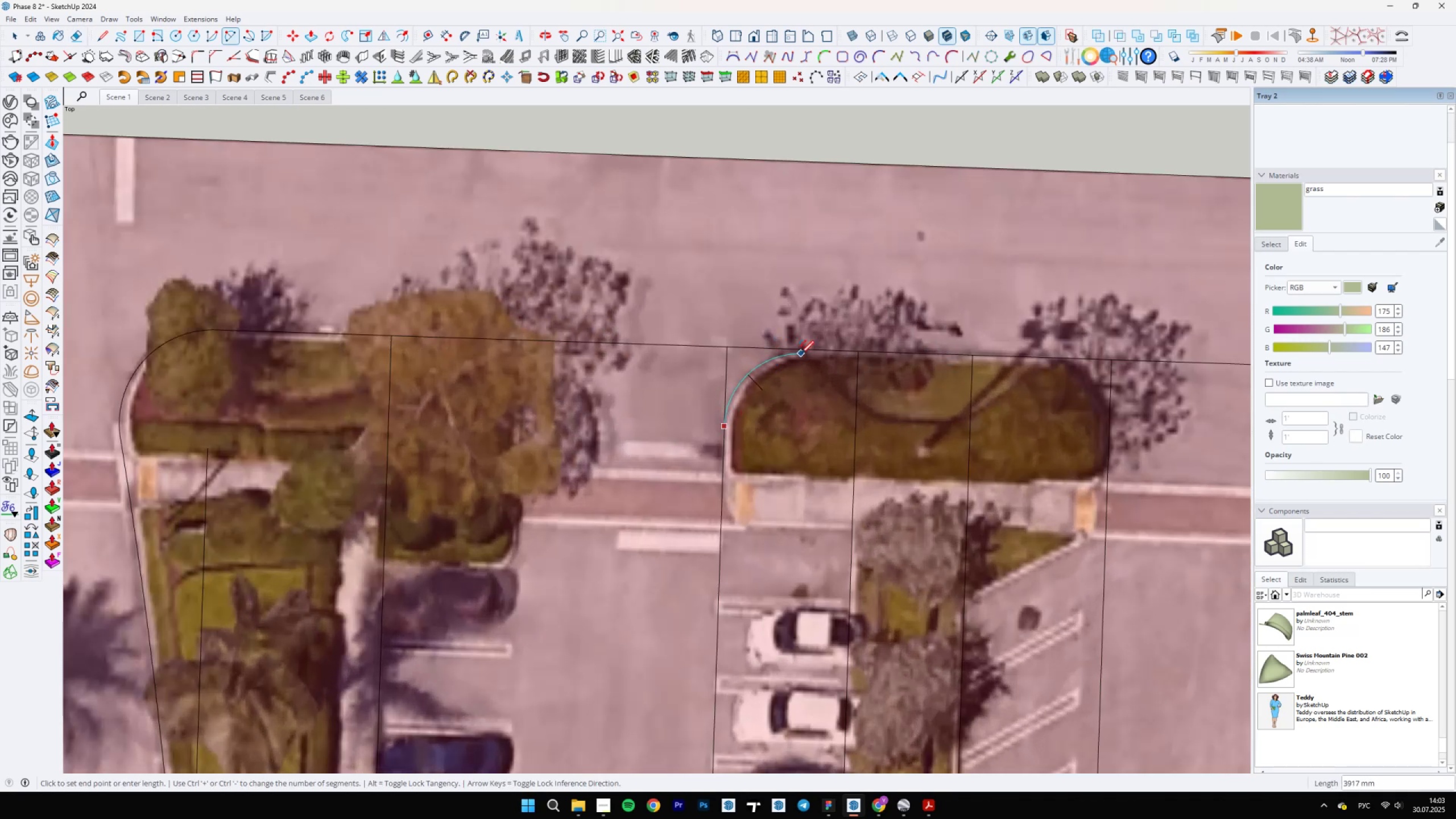 
double_click([805, 351])
 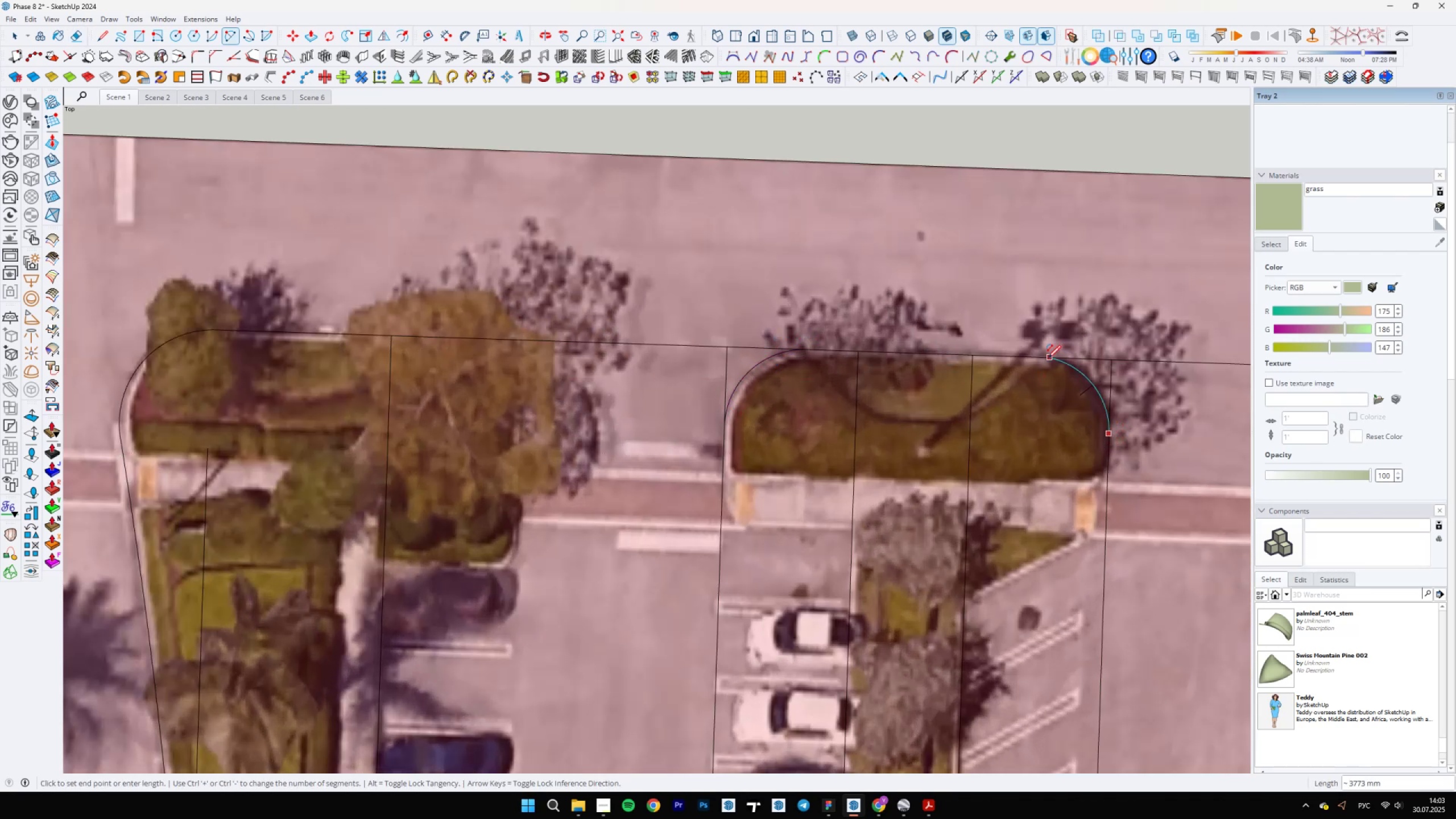 
key(A)
 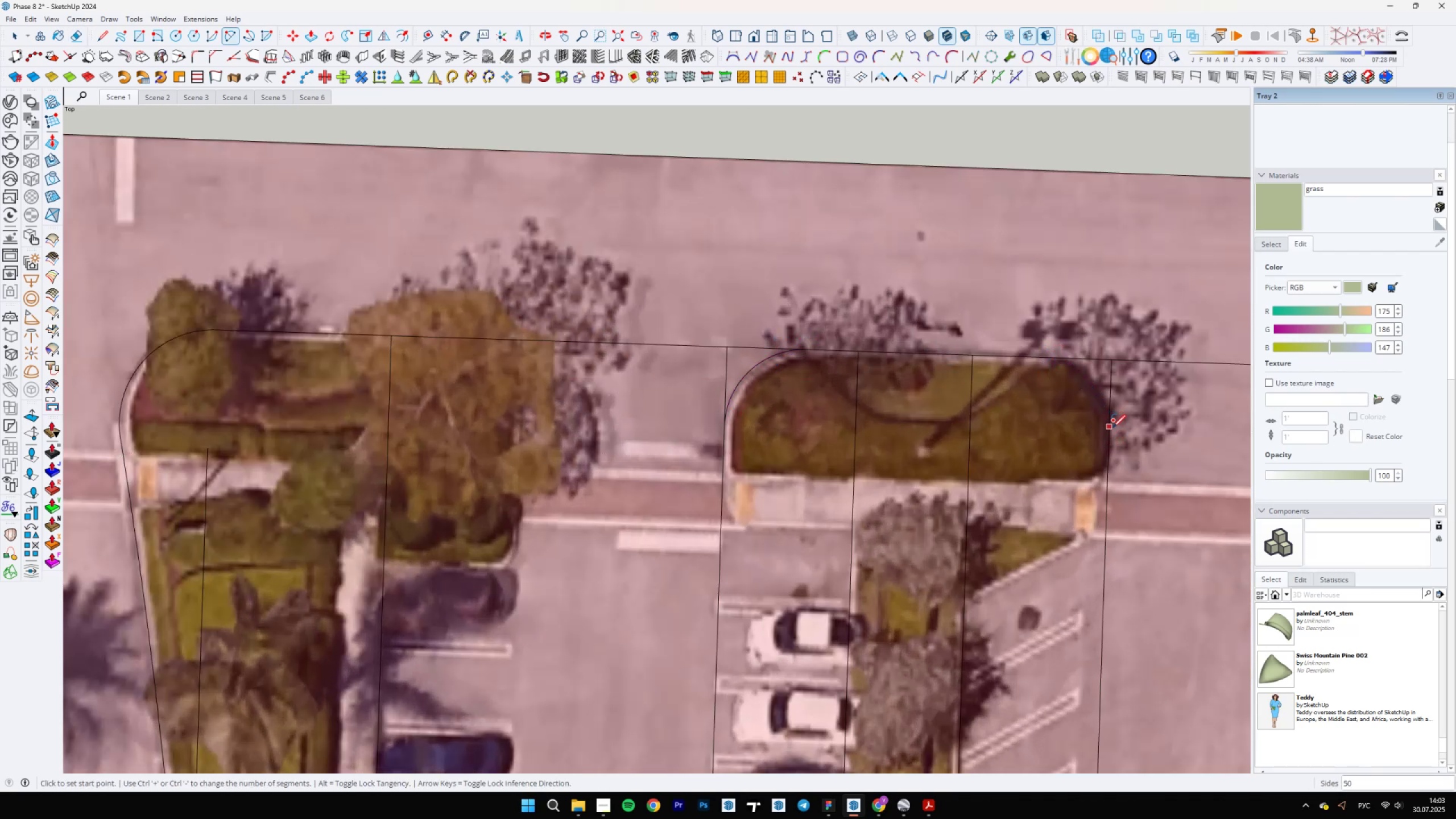 
left_click([1112, 428])
 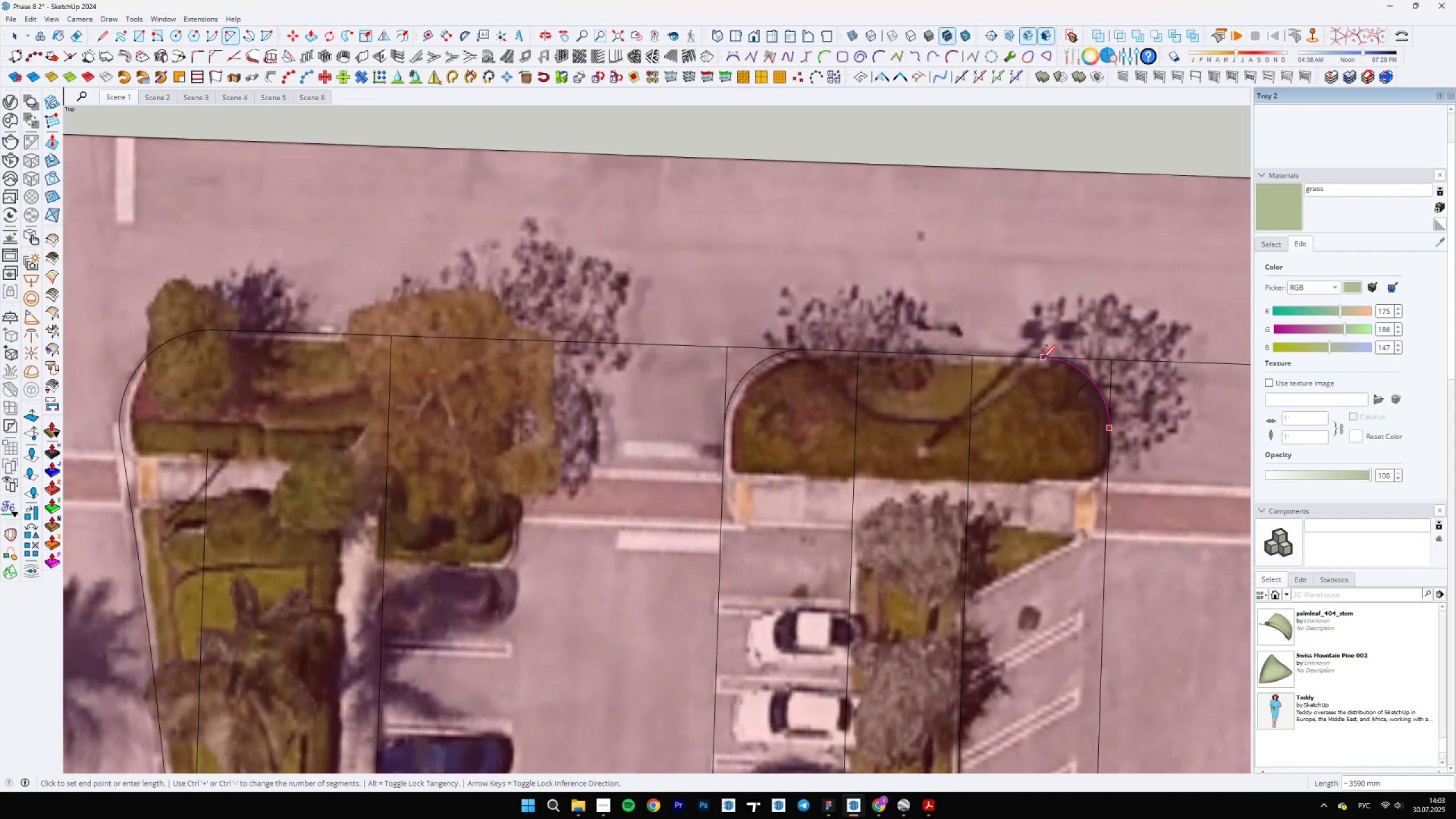 
double_click([1043, 358])
 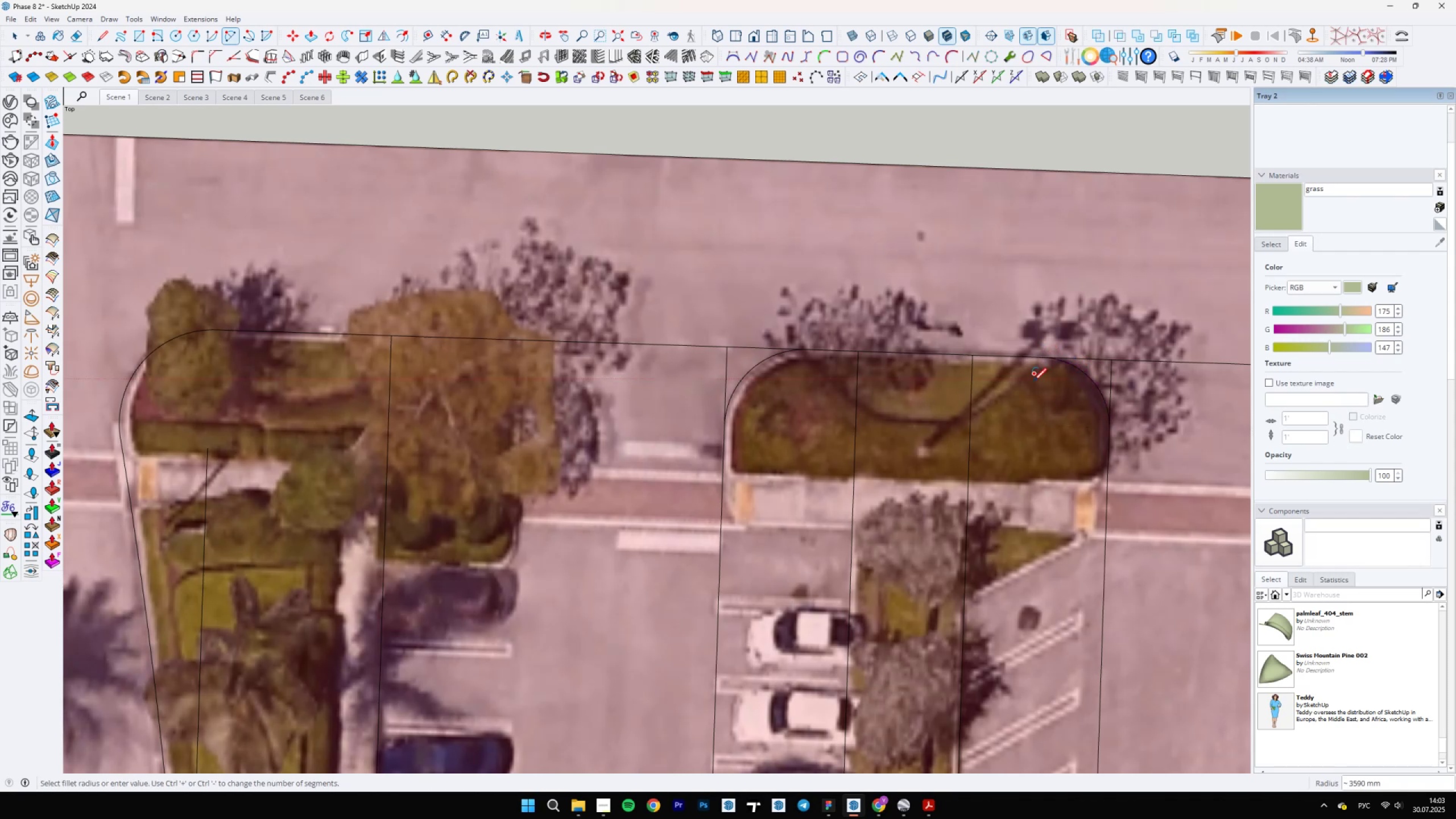 
key(E)
 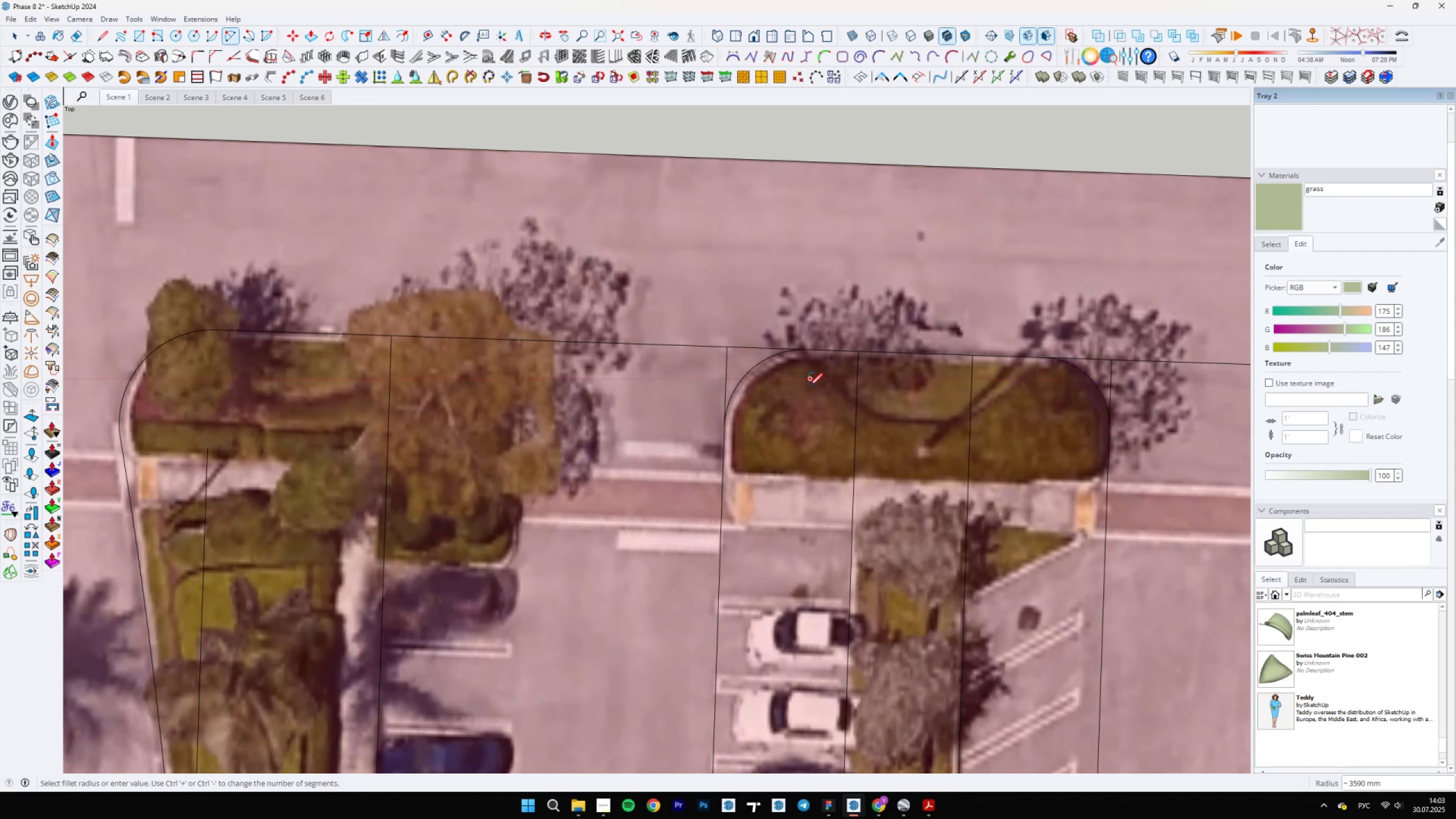 
left_click_drag(start_coordinate=[726, 371], to_coordinate=[711, 370])
 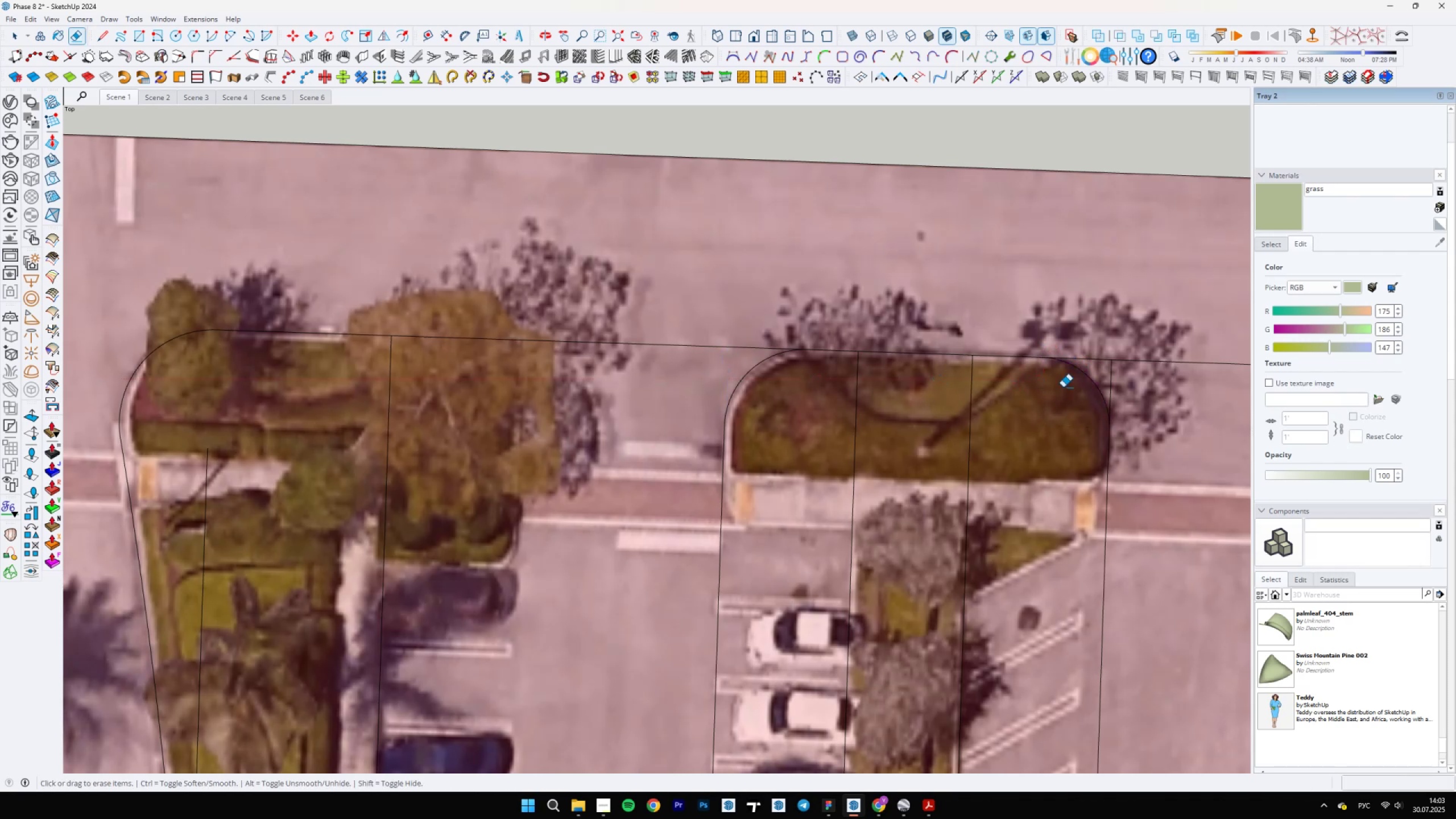 
left_click_drag(start_coordinate=[1089, 378], to_coordinate=[1103, 380])
 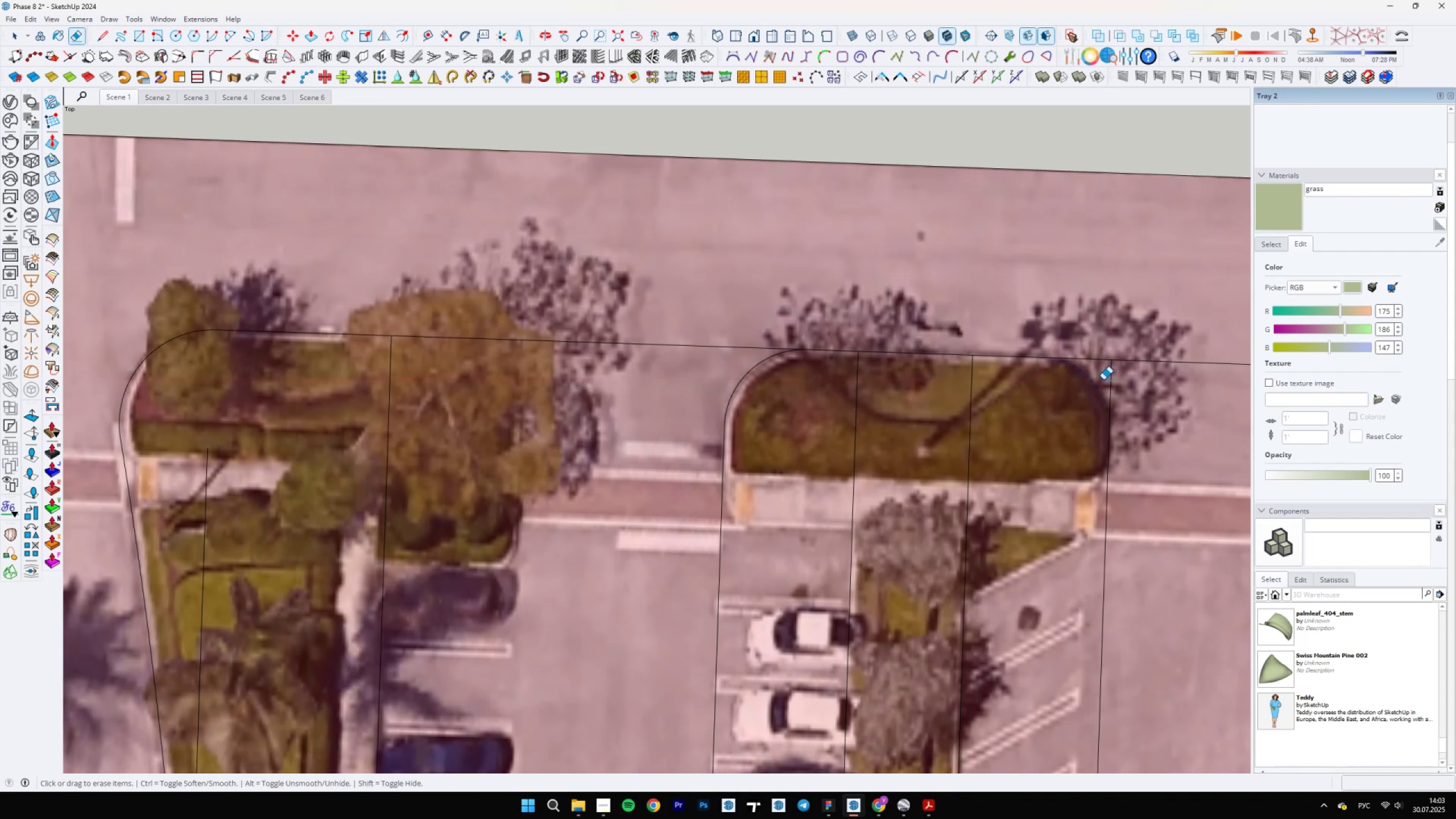 
key(Control+Z)
 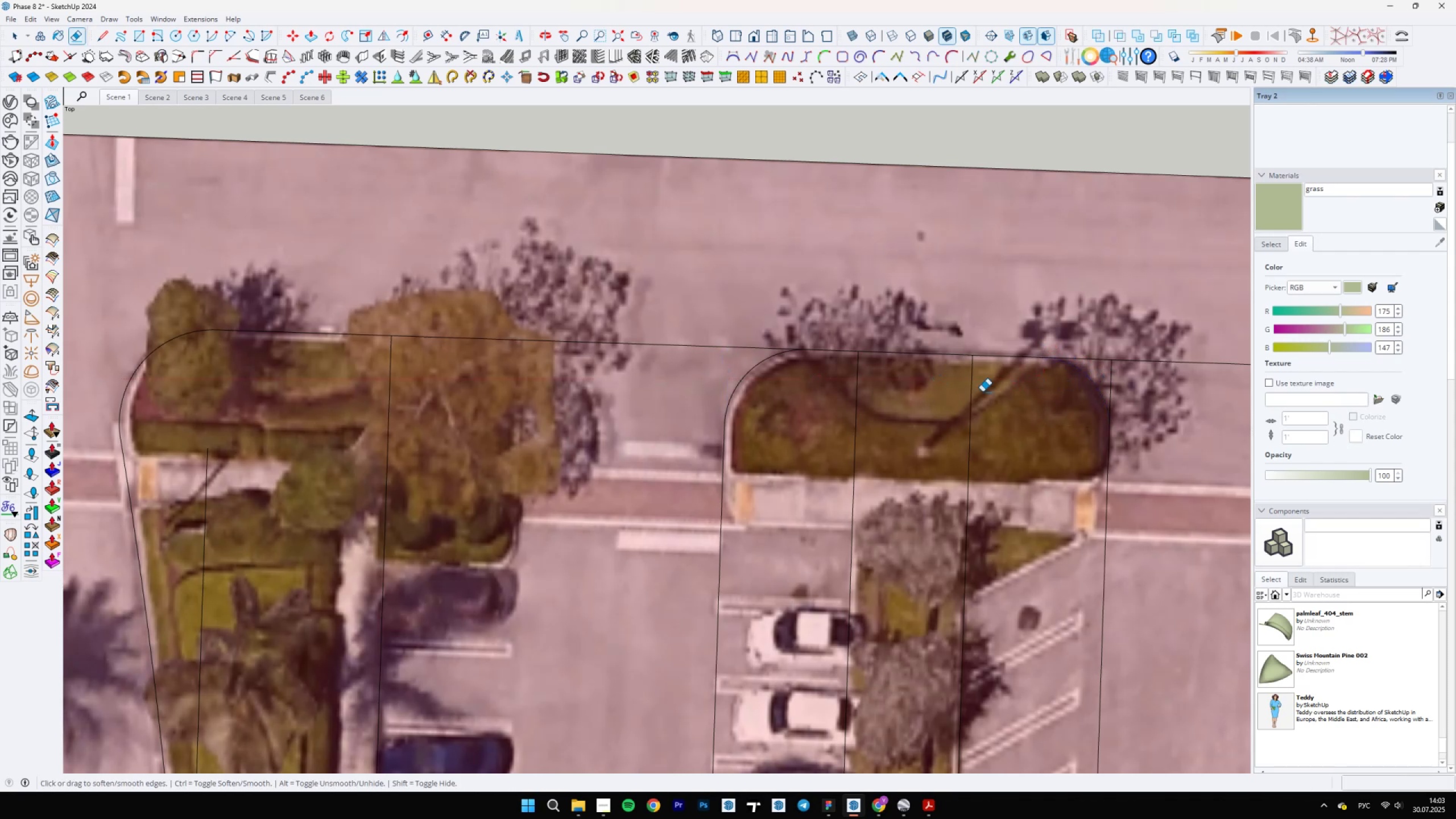 
key(Control+Z)
 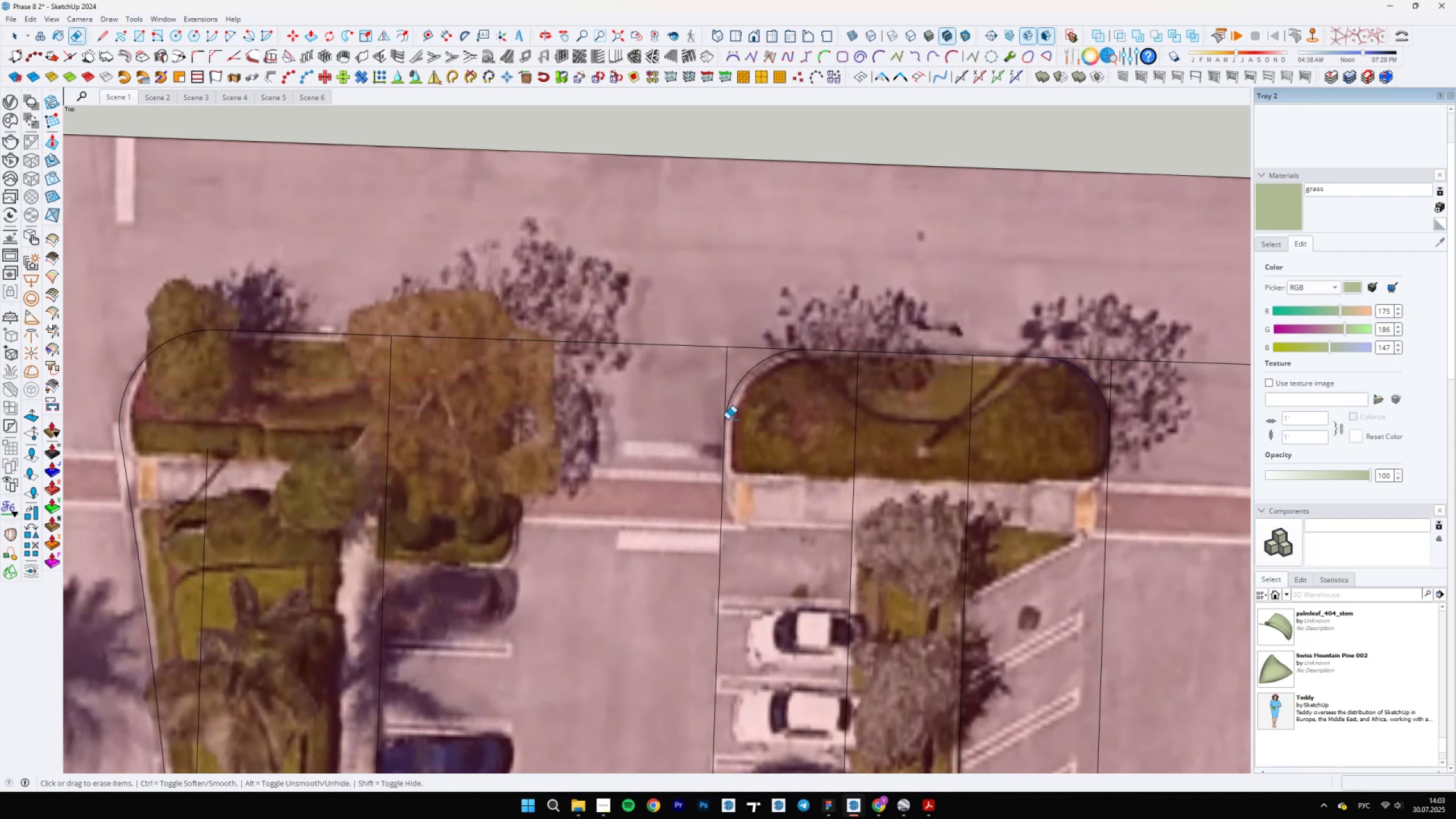 
key(Control+Z)
 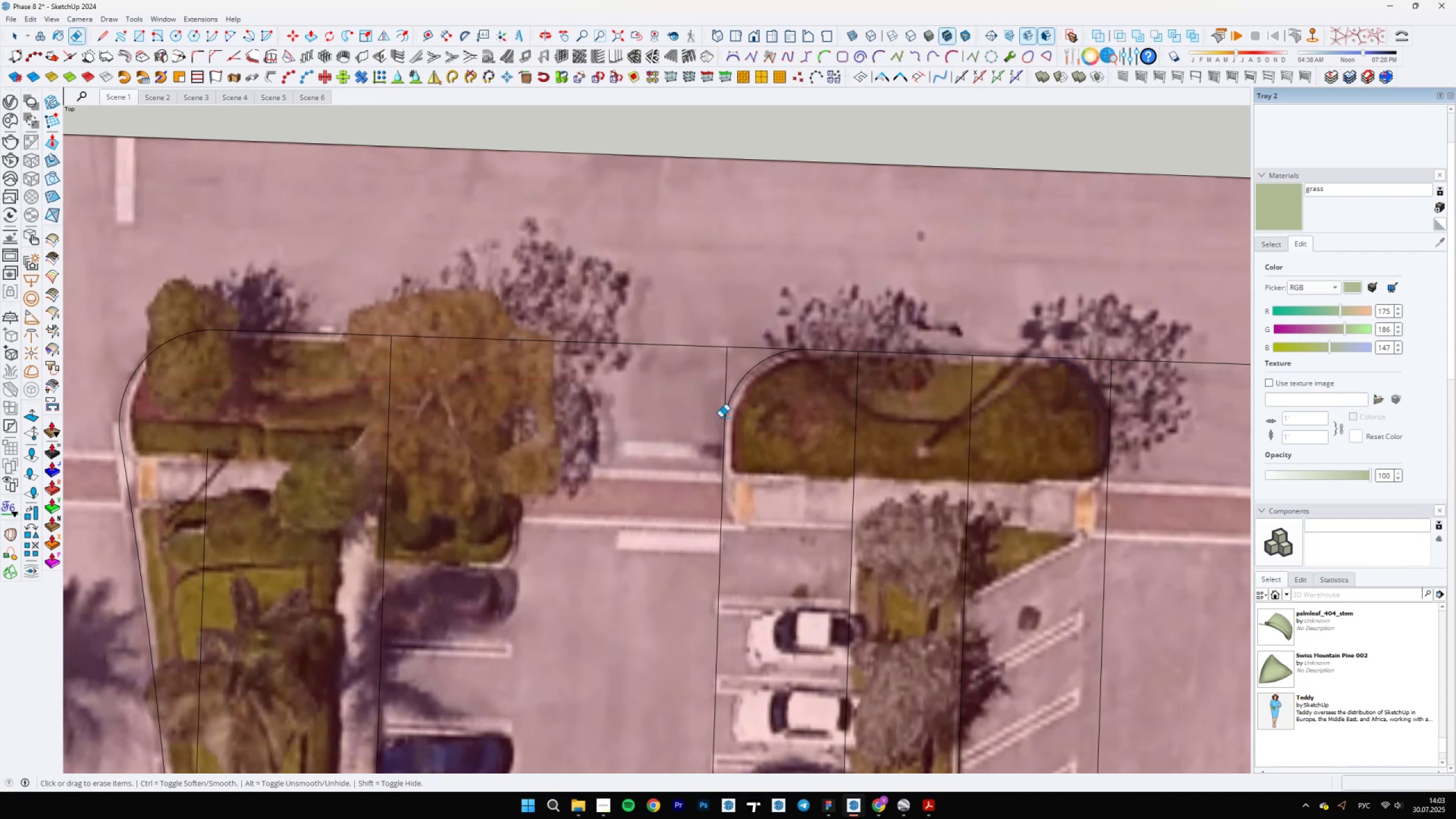 
key(L)
 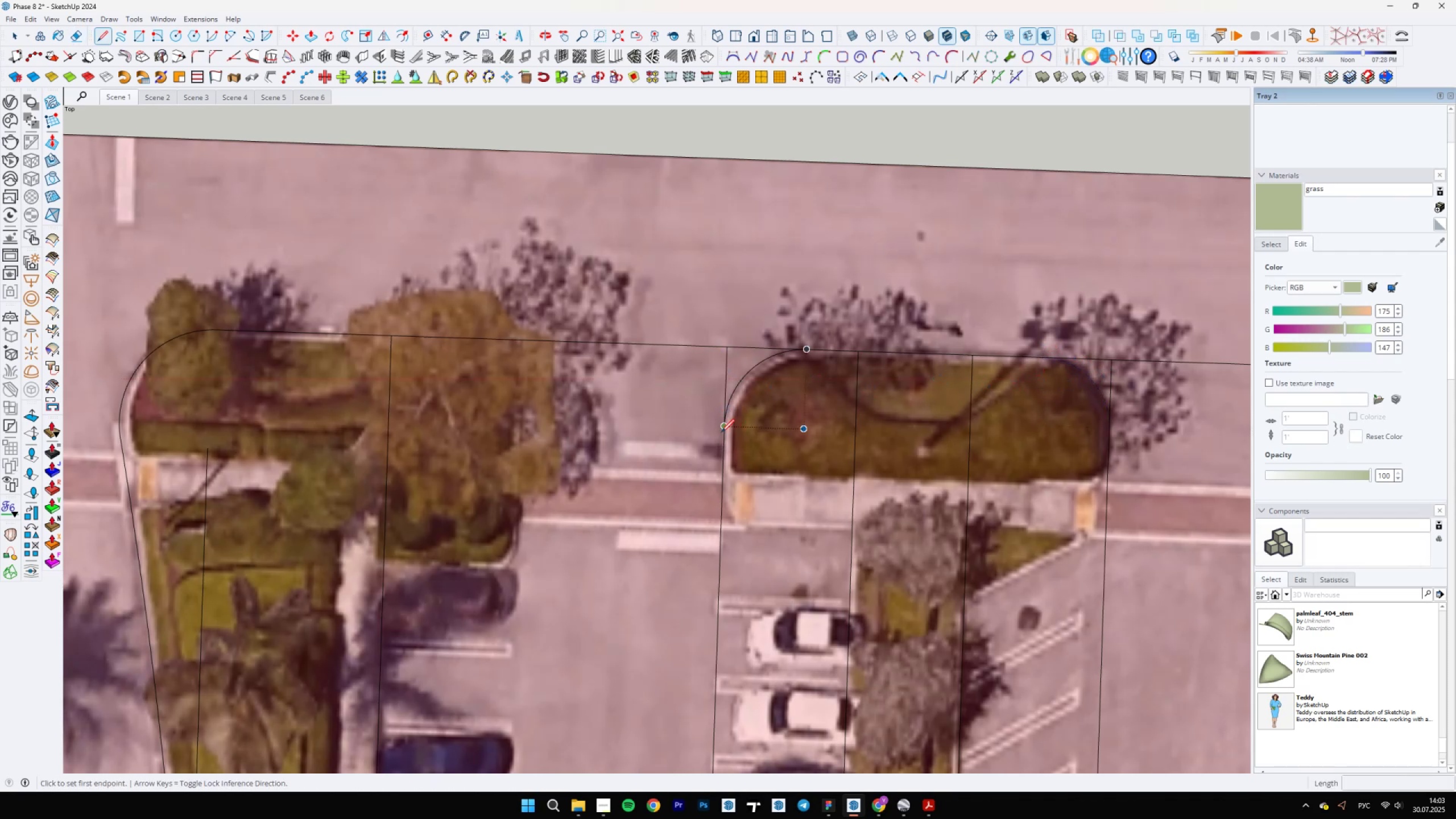 
left_click([722, 428])
 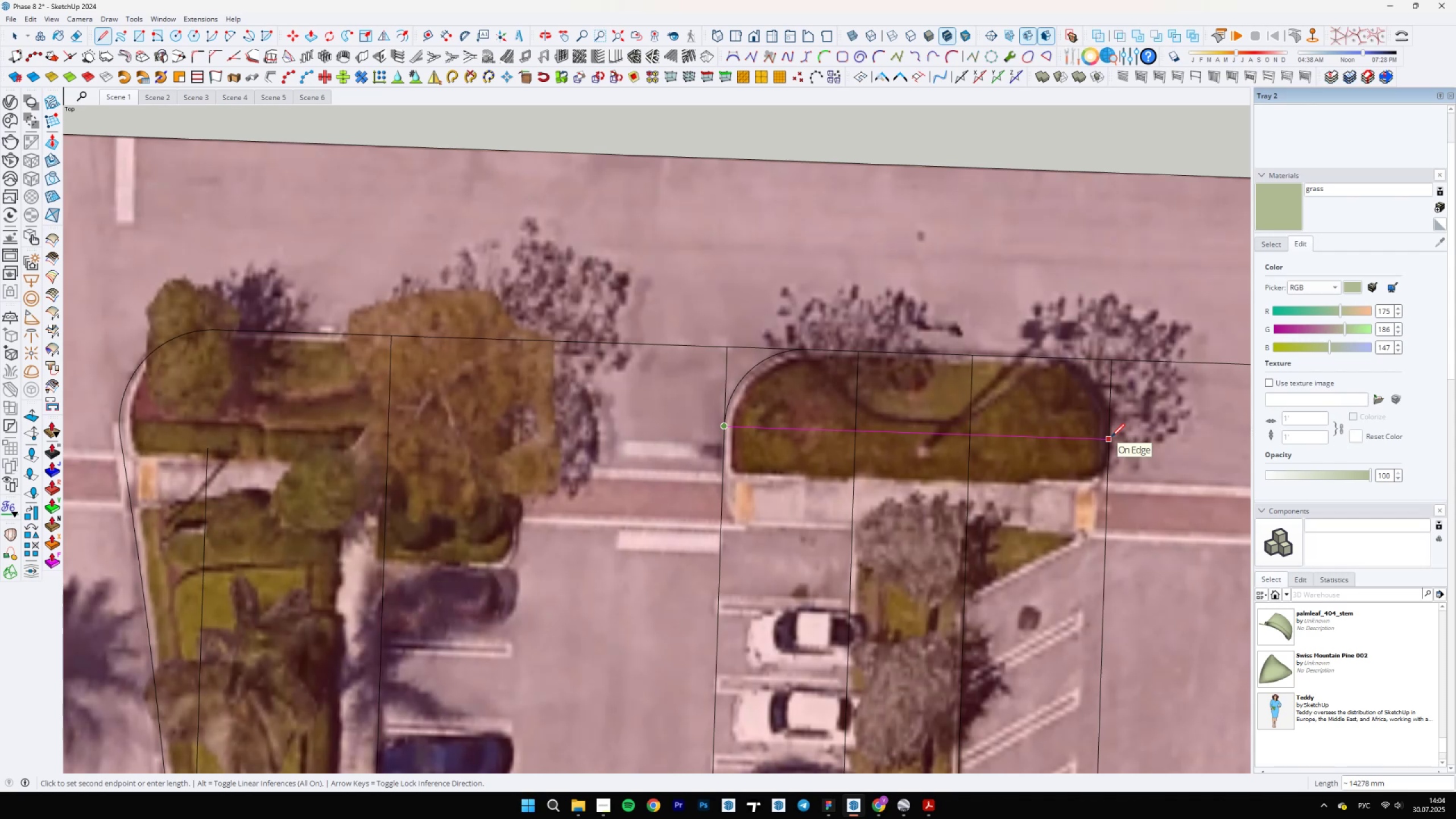 
left_click([1111, 437])
 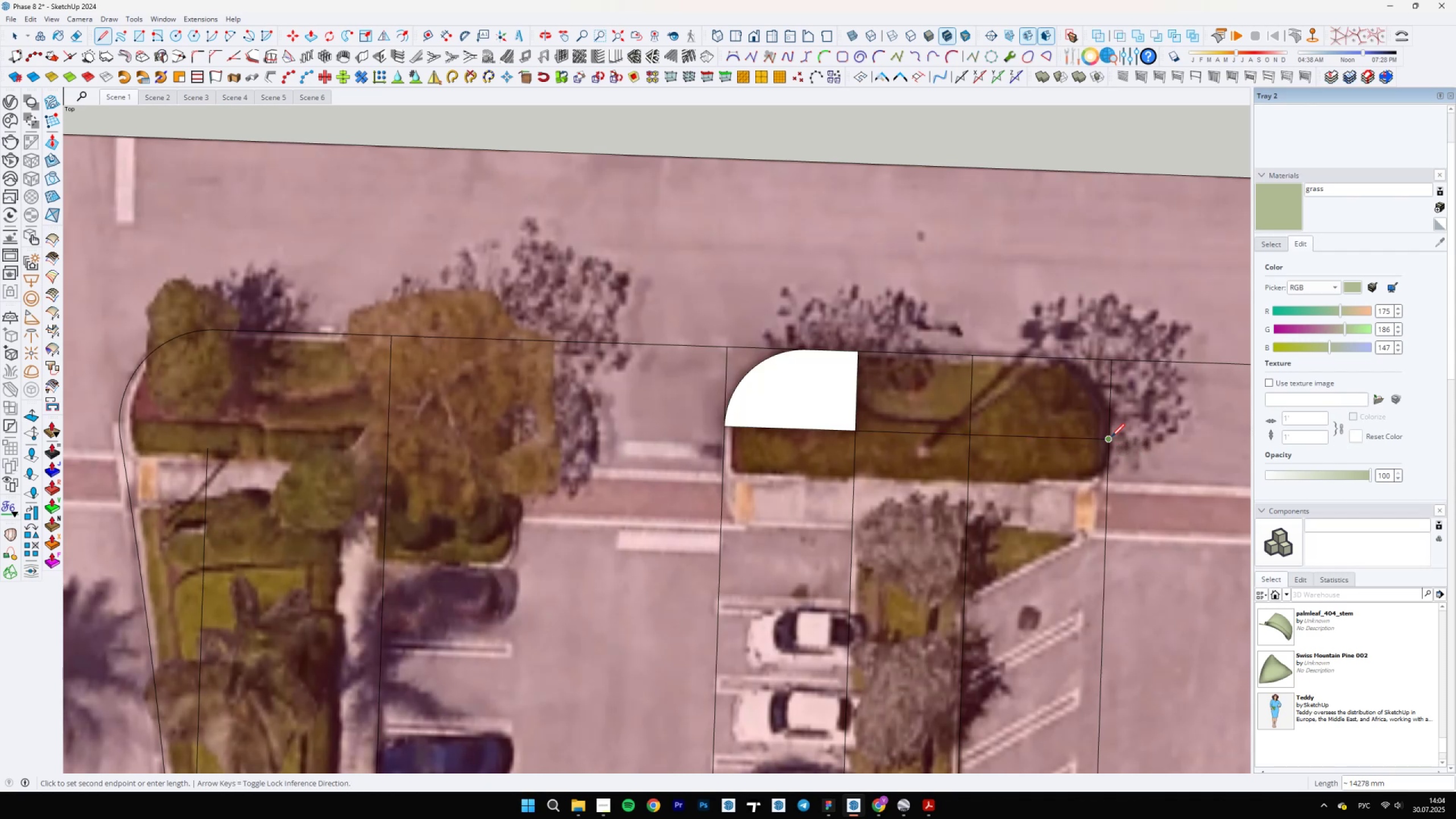 
type(aa)
 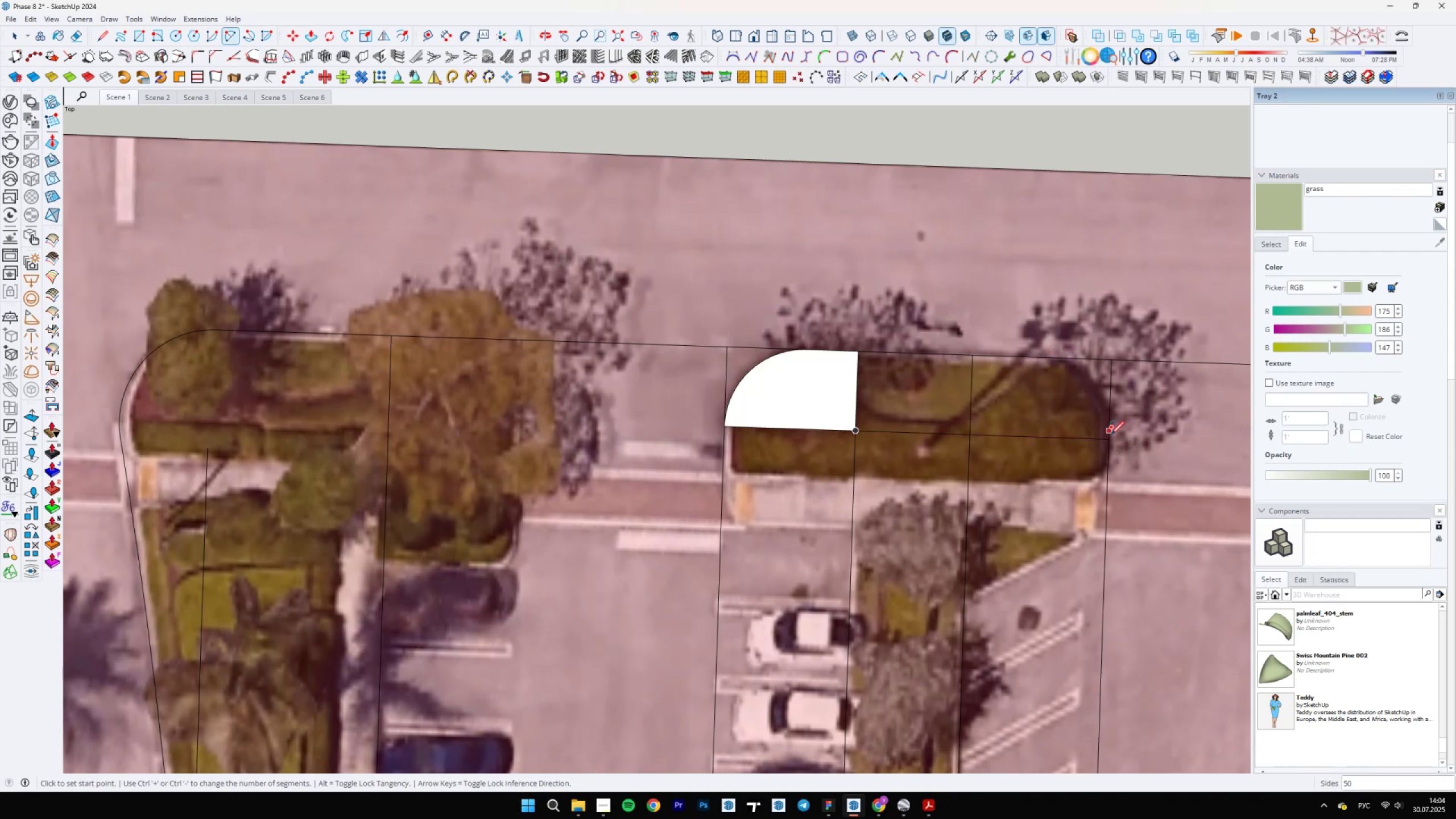 
left_click([1112, 438])
 